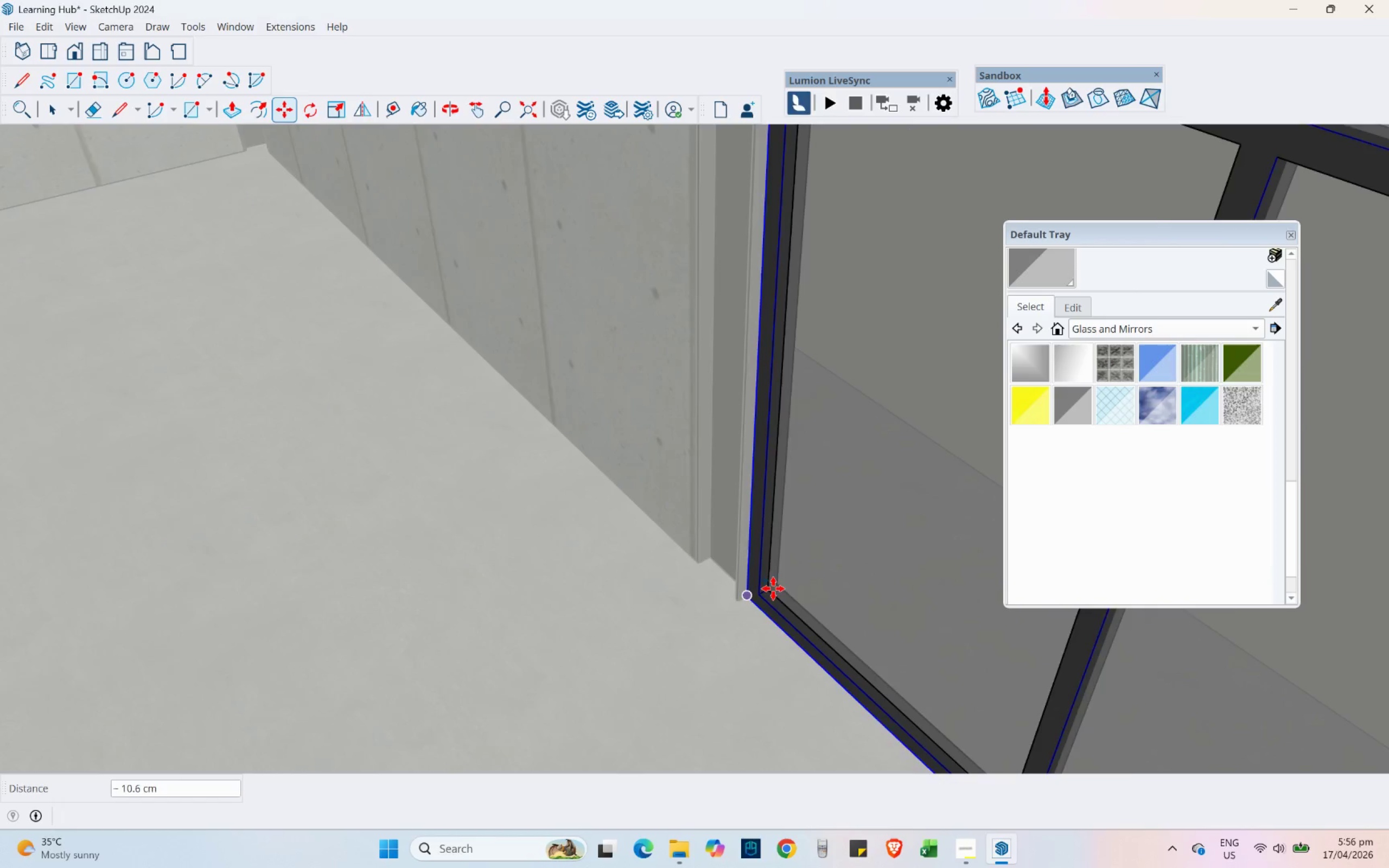 
hold_key(key=ShiftLeft, duration=0.39)
 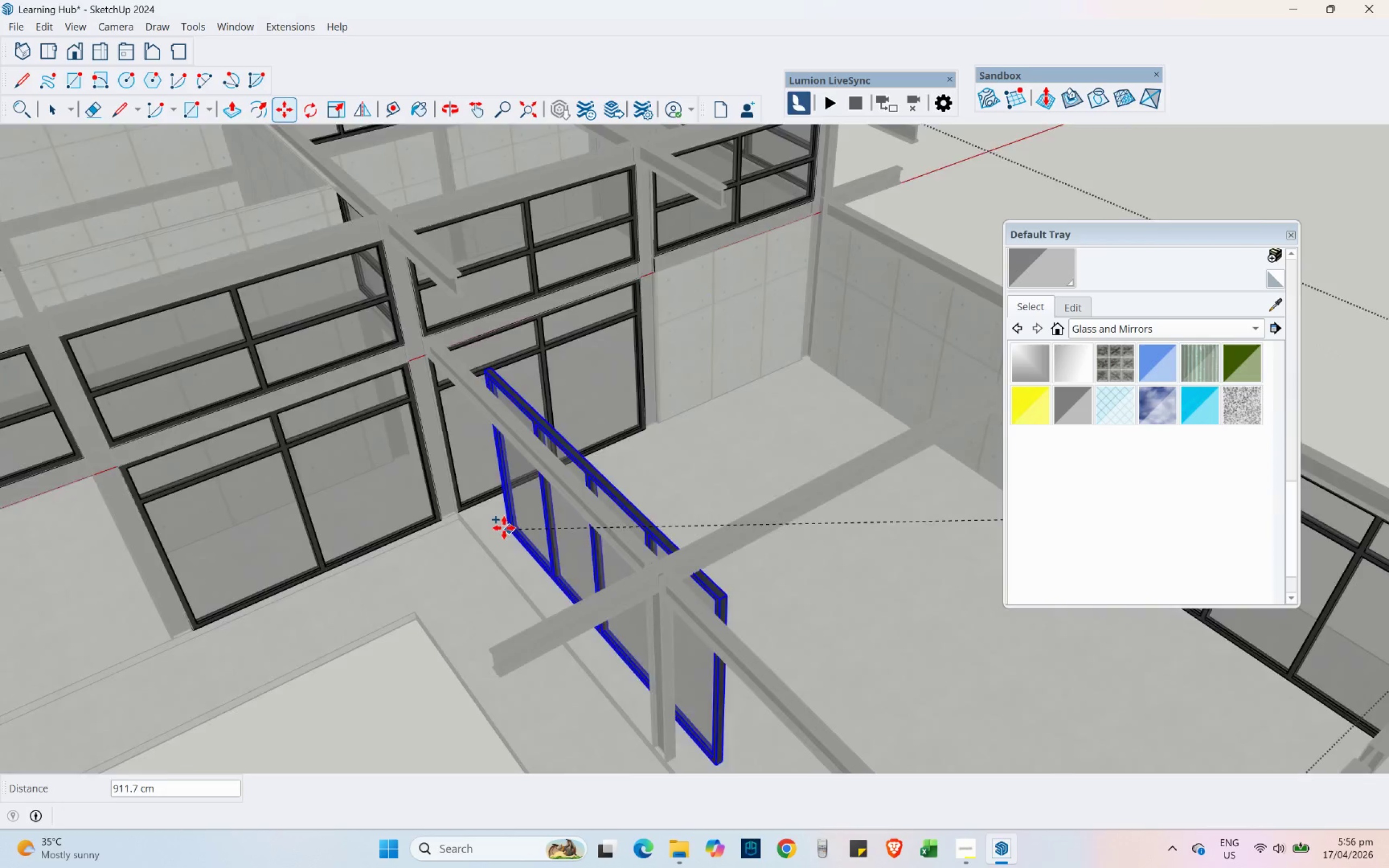 
scroll: coordinate [862, 540], scroll_direction: down, amount: 16.0
 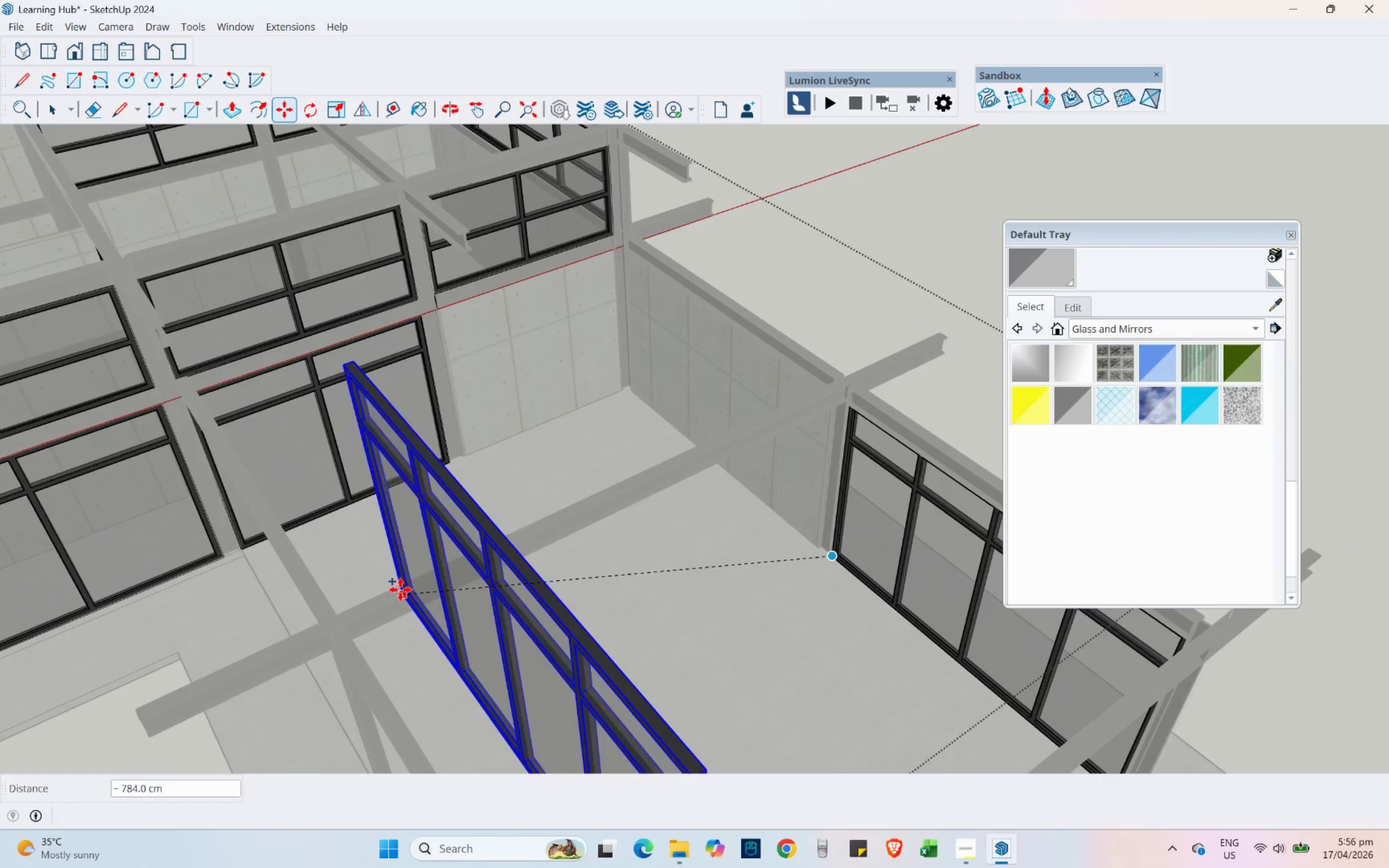 
scroll: coordinate [398, 493], scroll_direction: up, amount: 28.0
 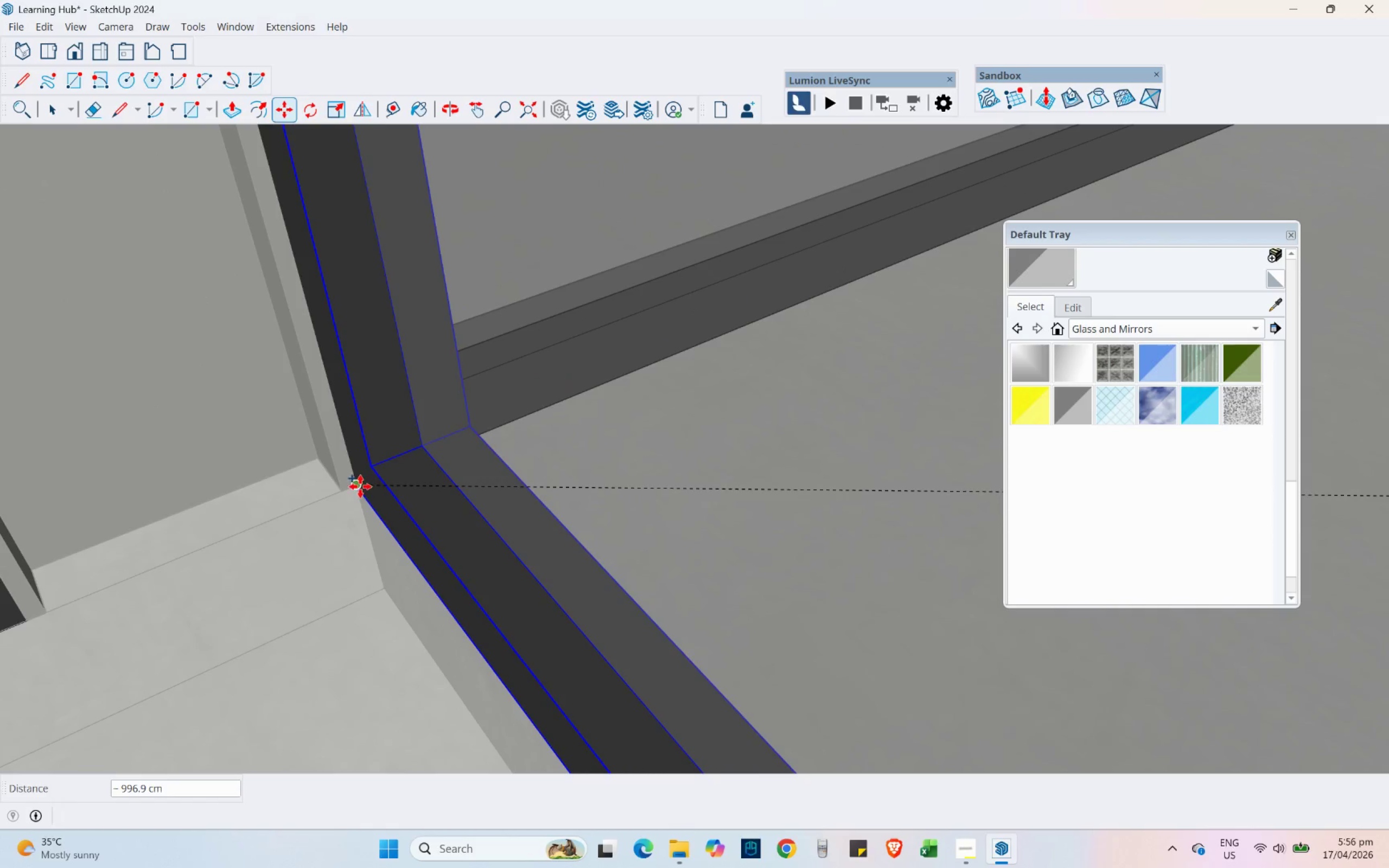 
left_click([360, 487])
 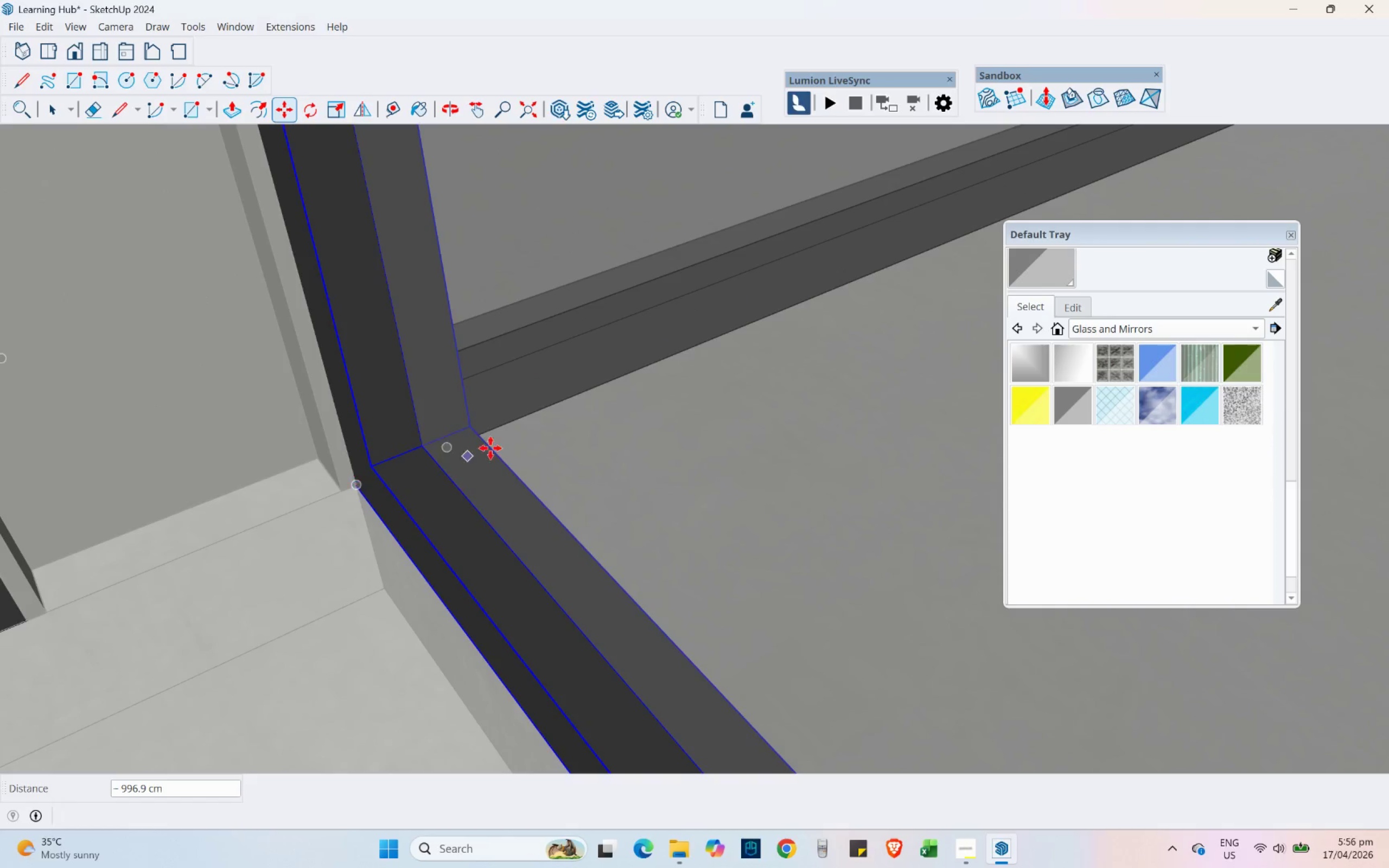 
scroll: coordinate [486, 443], scroll_direction: down, amount: 29.0
 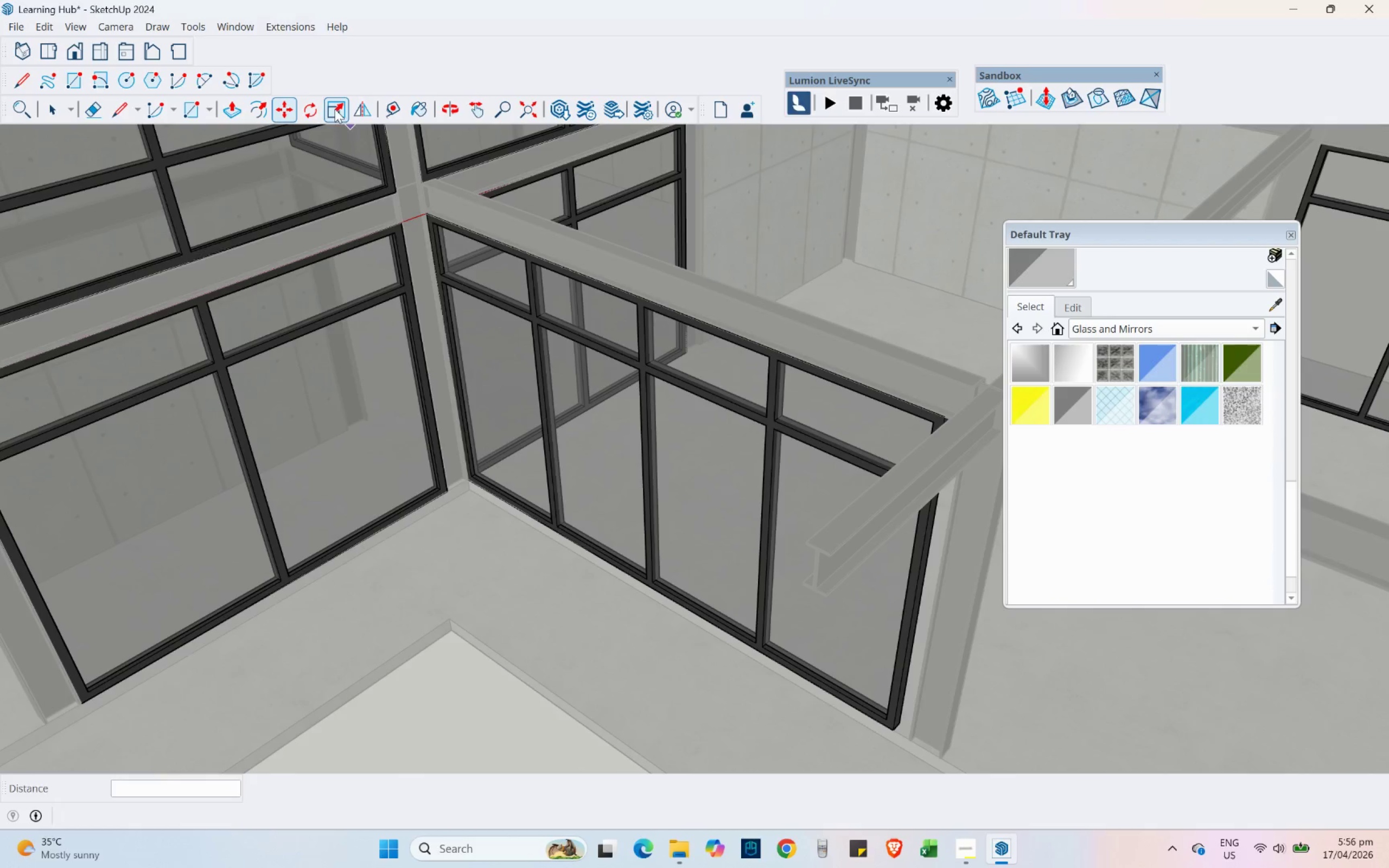 
scroll: coordinate [939, 652], scroll_direction: up, amount: 3.0
 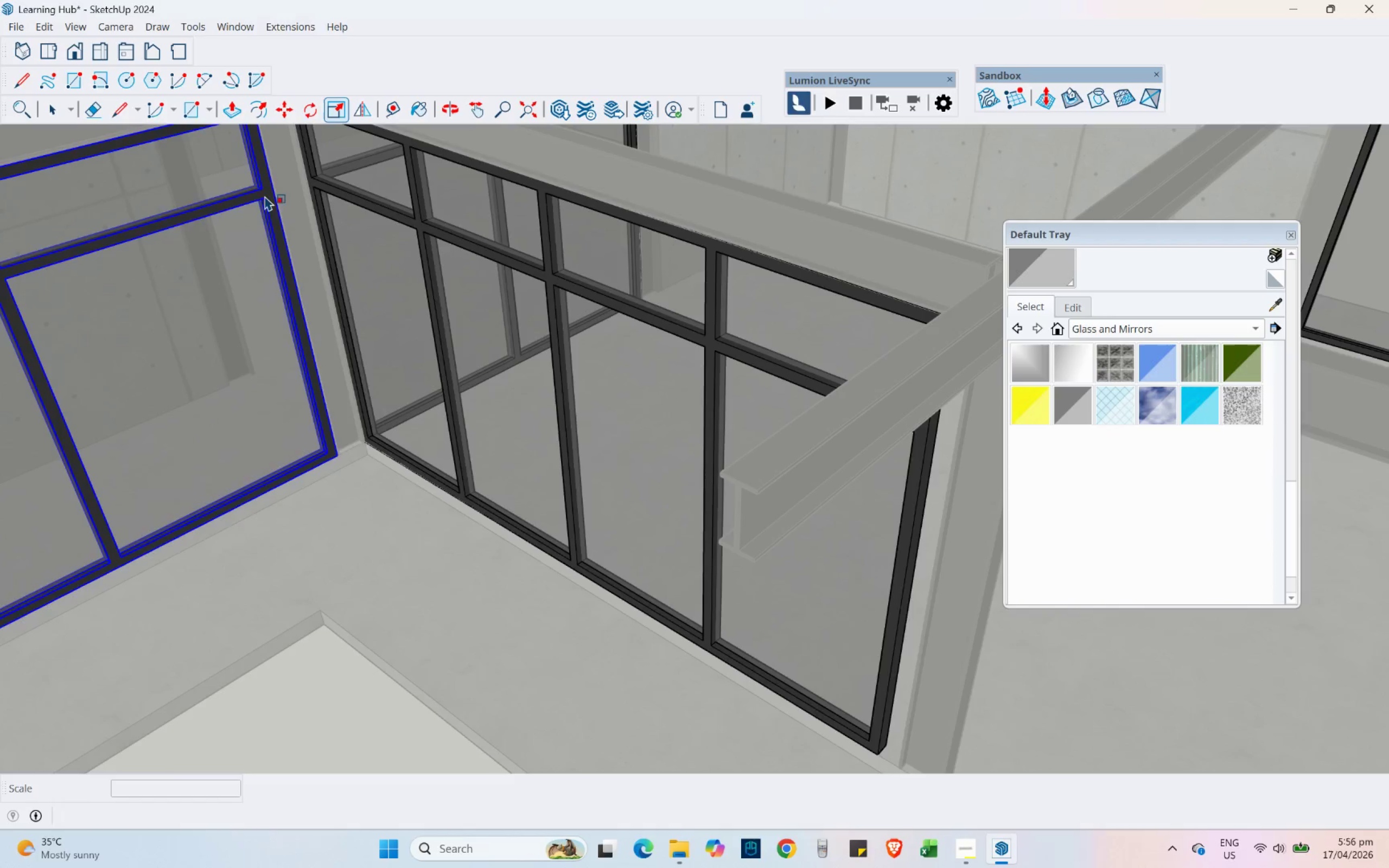 
left_click([641, 433])
 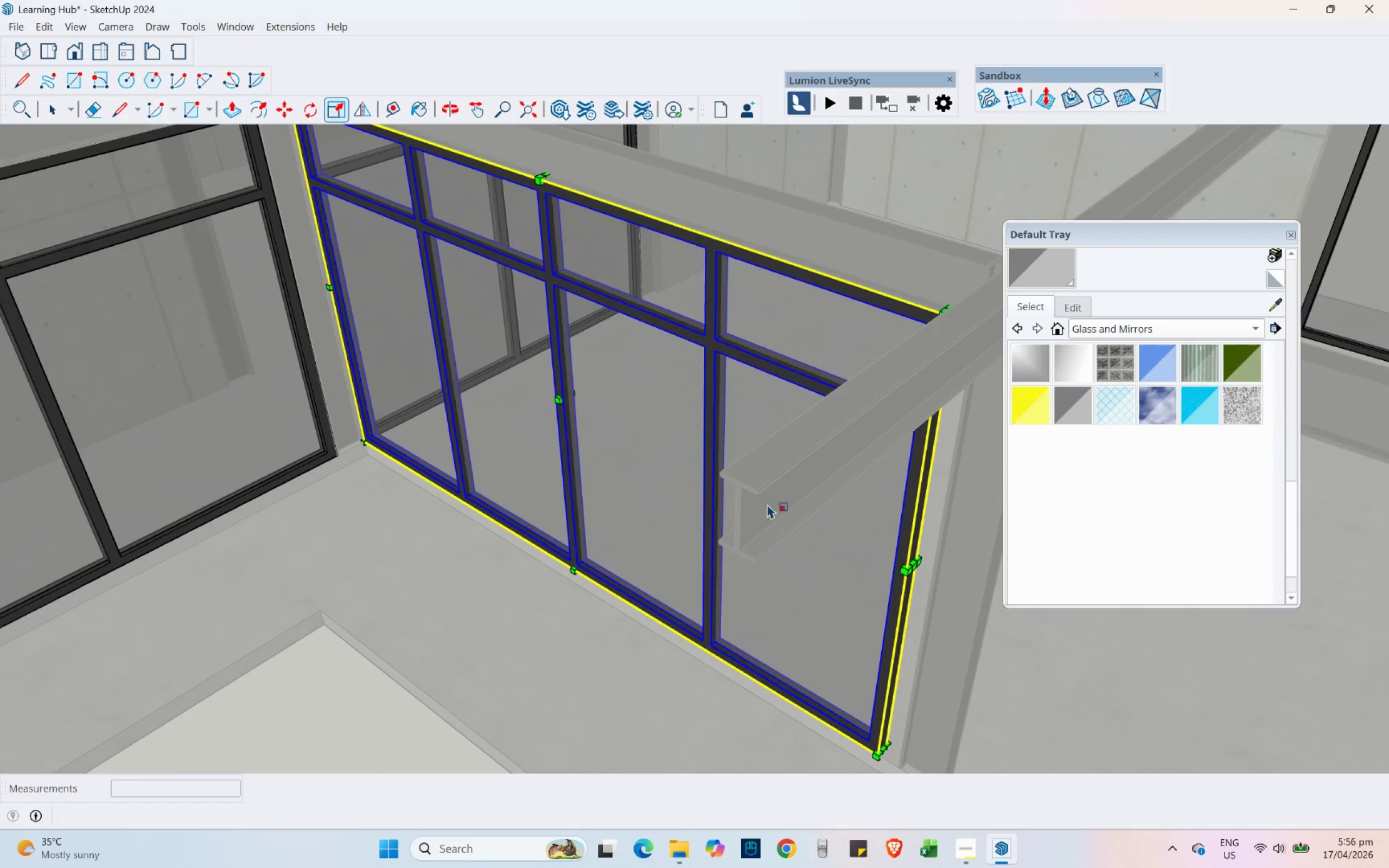 
scroll: coordinate [900, 592], scroll_direction: up, amount: 4.0
 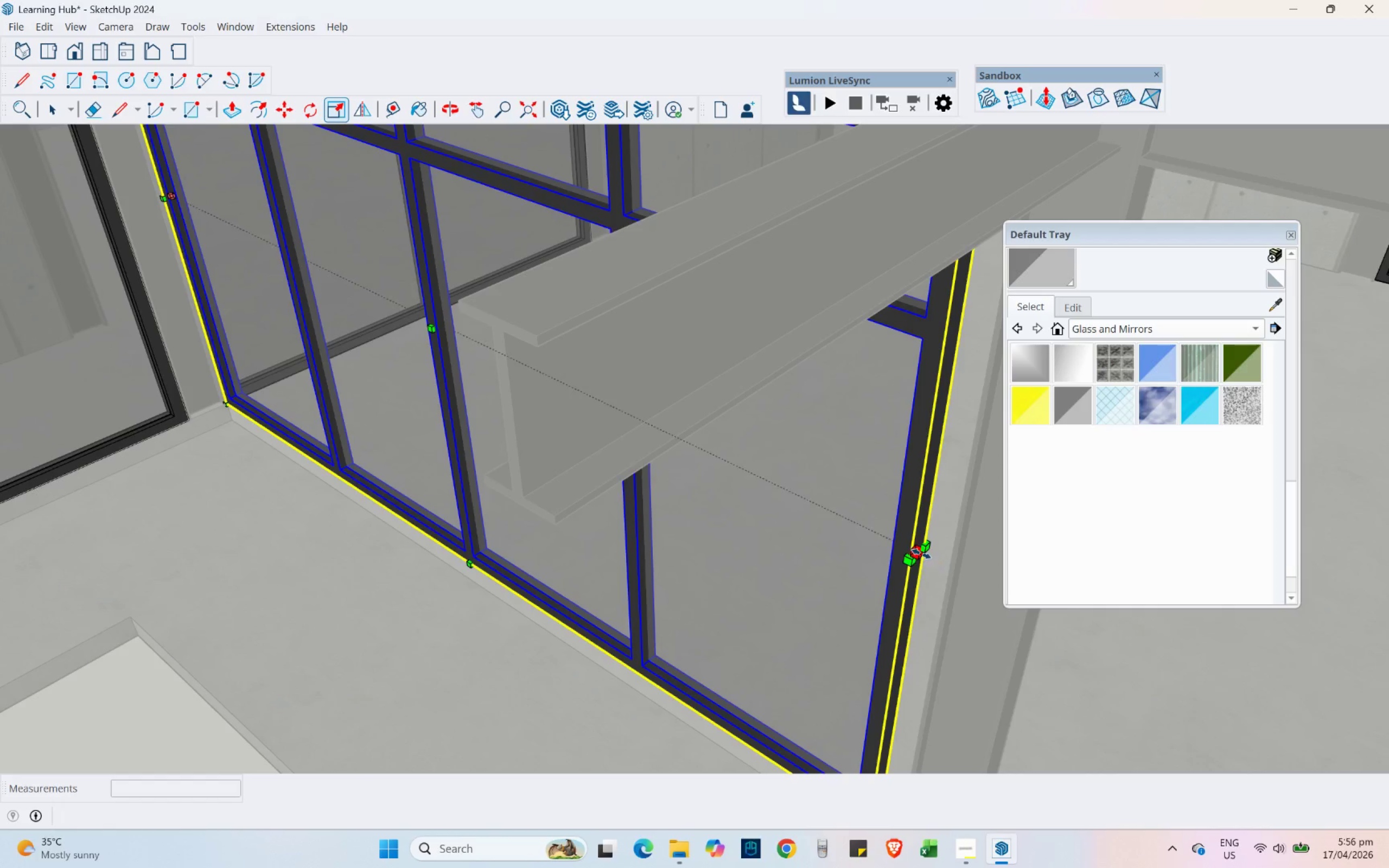 
left_click_drag(start_coordinate=[921, 554], to_coordinate=[955, 536])
 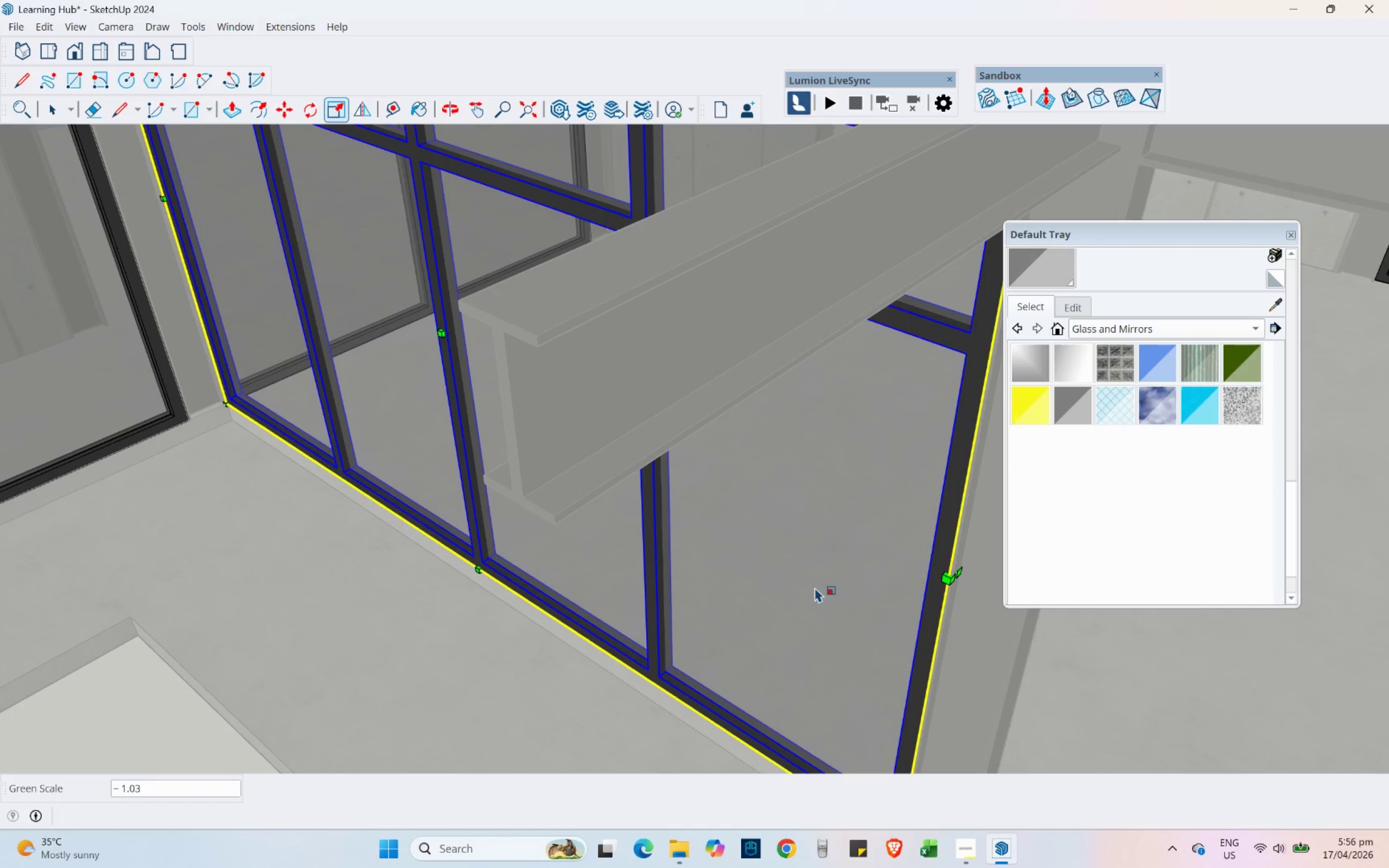 
scroll: coordinate [540, 508], scroll_direction: down, amount: 15.0
 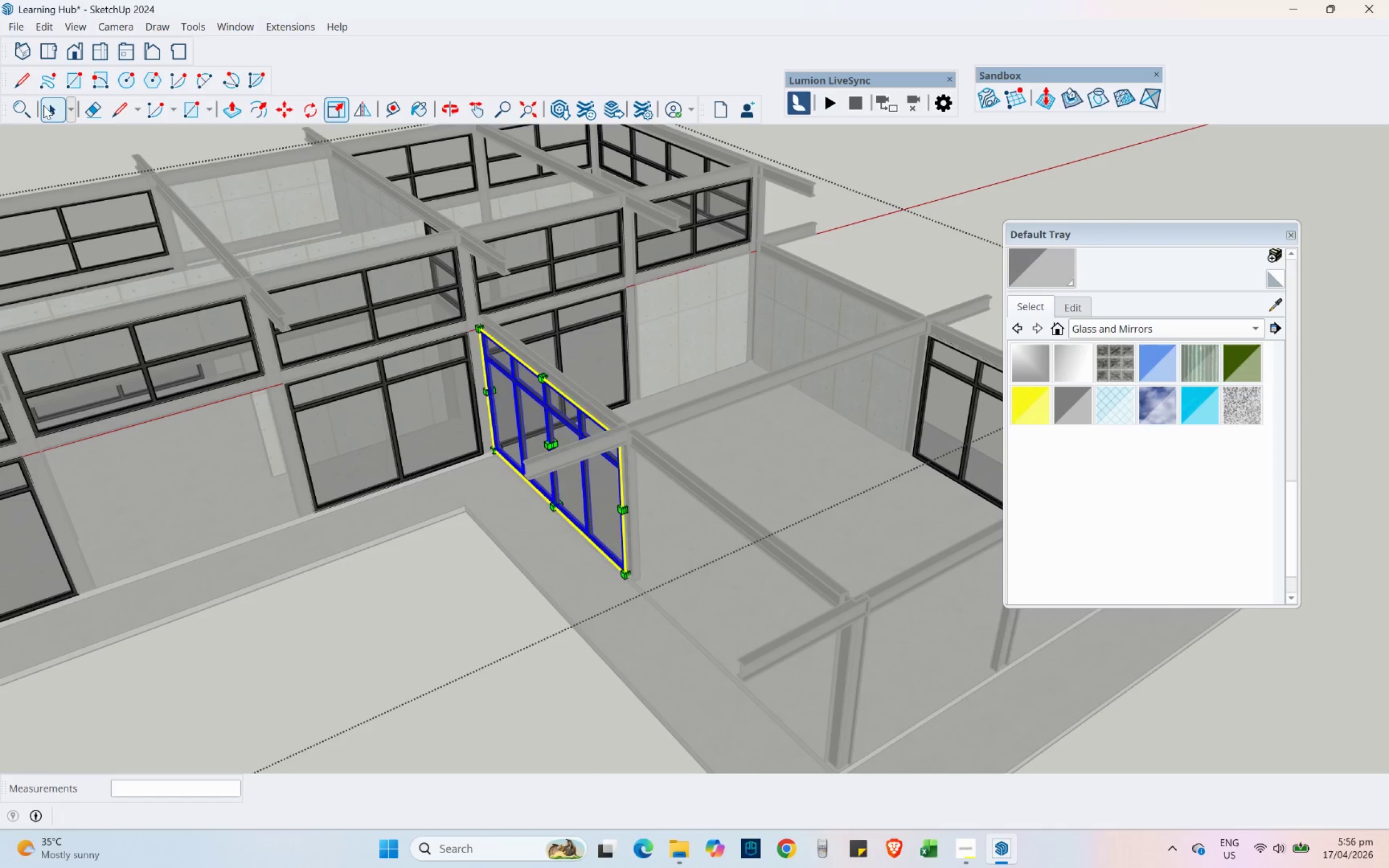 
left_click([576, 340])
 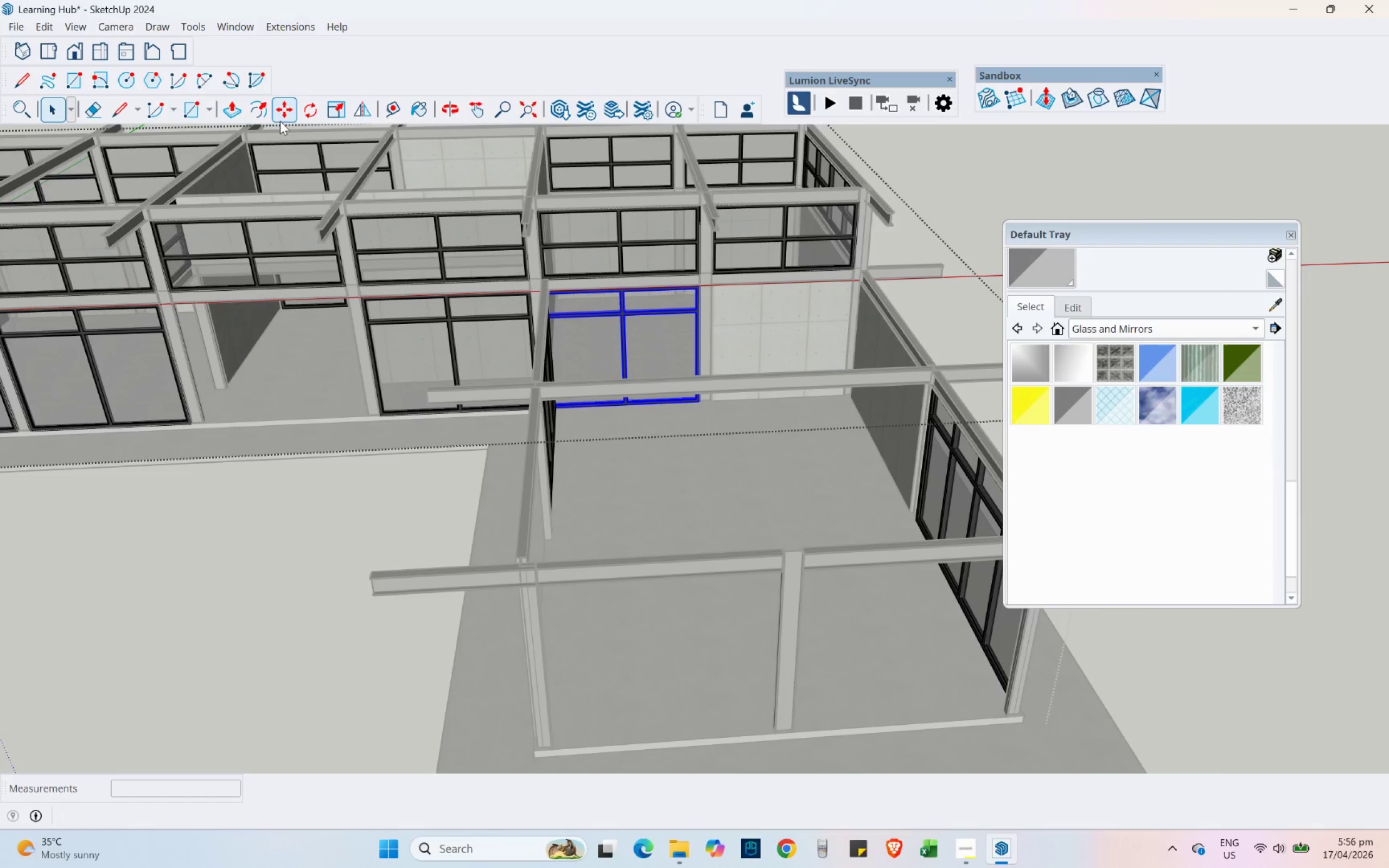 
key(Control+ControlLeft)
 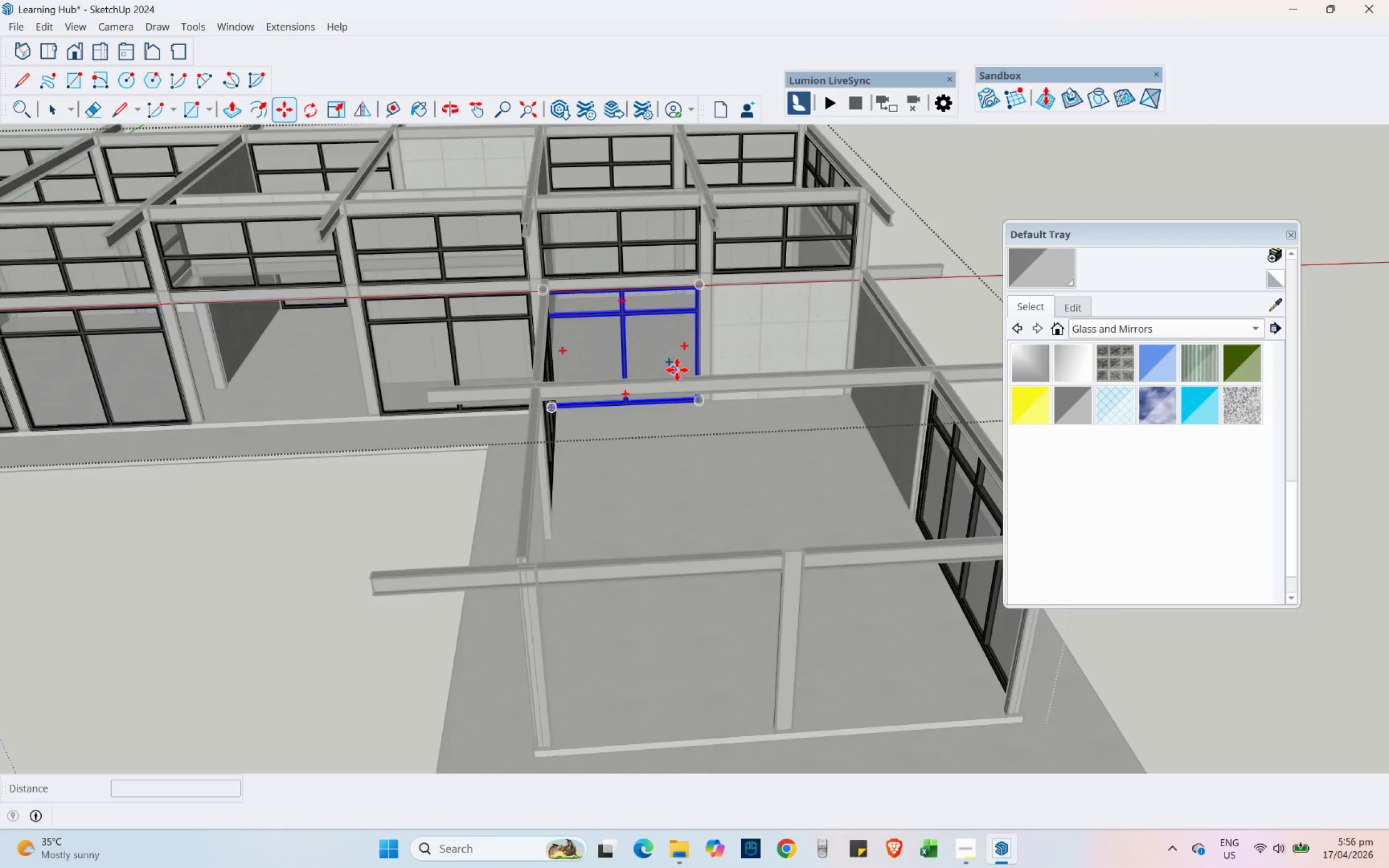 
scroll: coordinate [700, 426], scroll_direction: up, amount: 15.0
 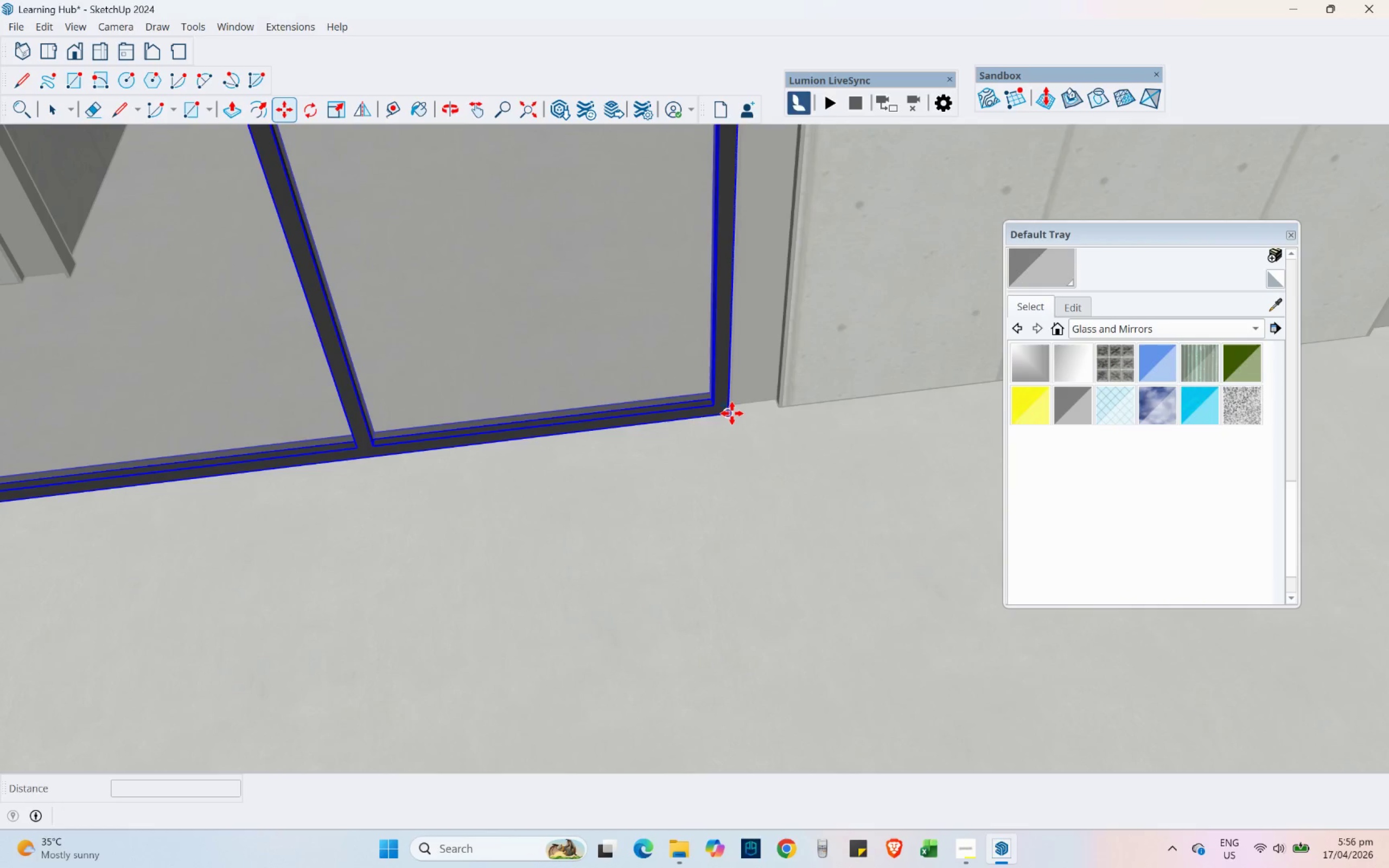 
left_click([732, 413])
 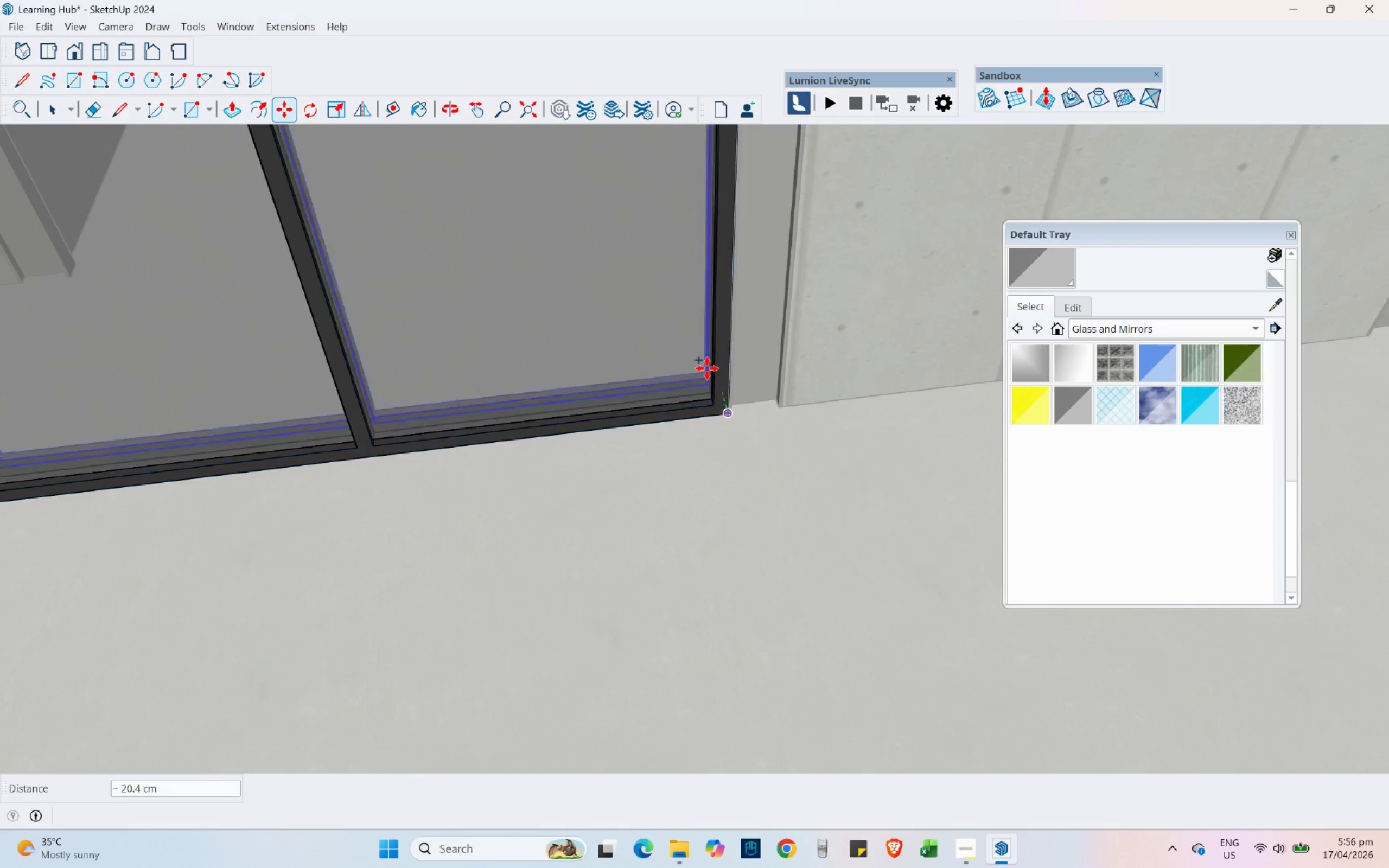 
scroll: coordinate [649, 297], scroll_direction: down, amount: 21.0
 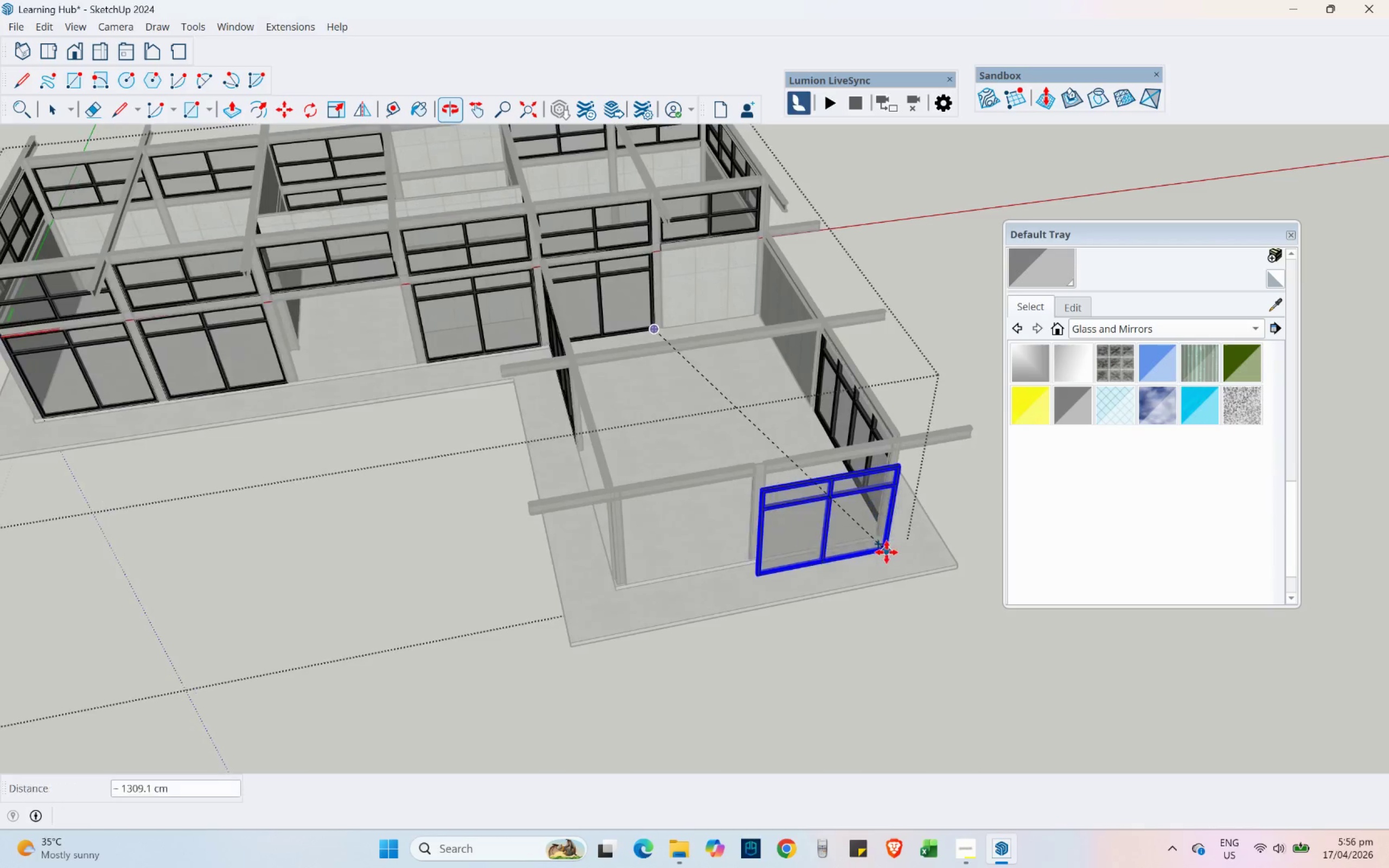 
scroll: coordinate [846, 529], scroll_direction: up, amount: 26.0
 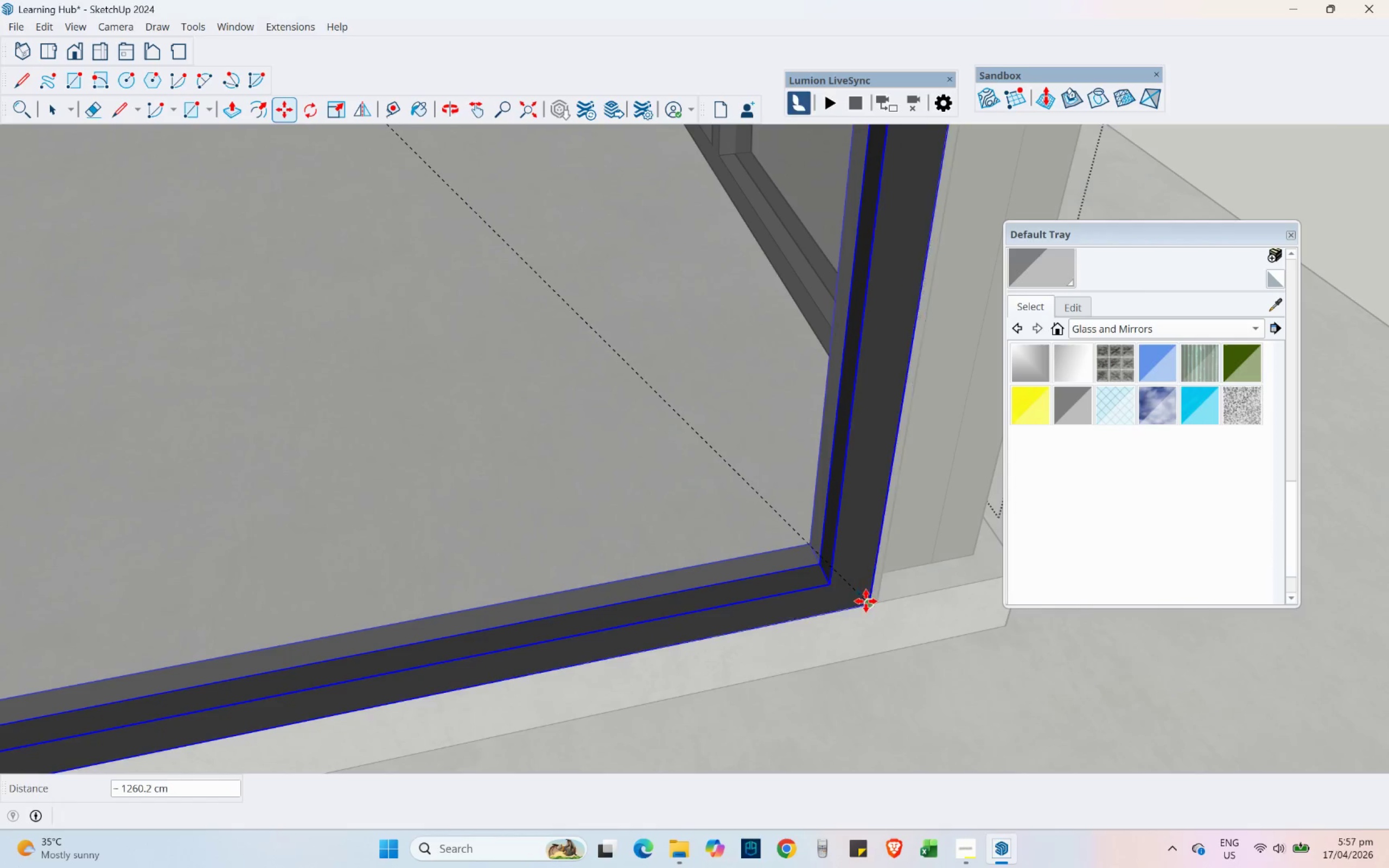 
left_click([866, 601])
 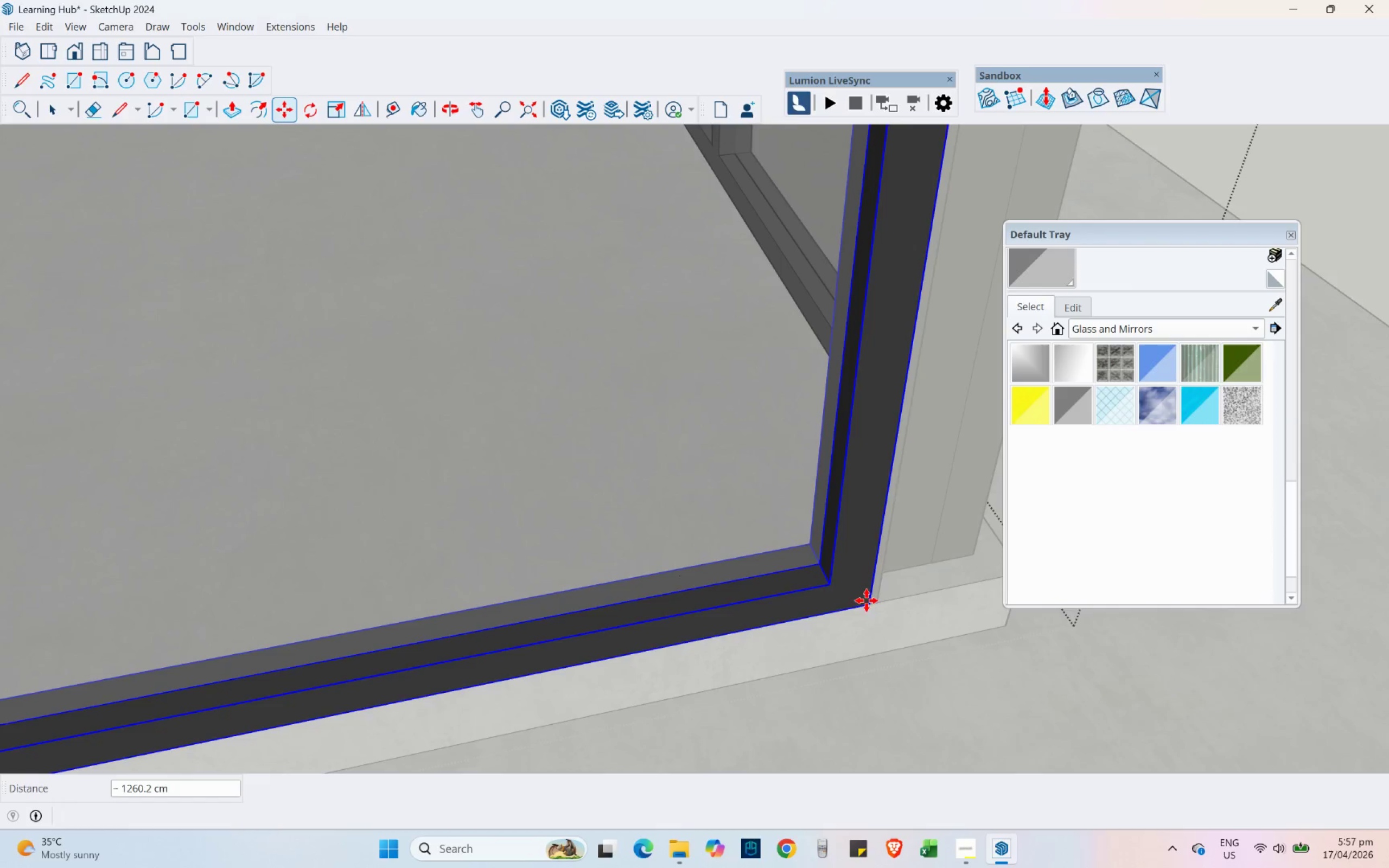 
scroll: coordinate [866, 604], scroll_direction: down, amount: 15.0
 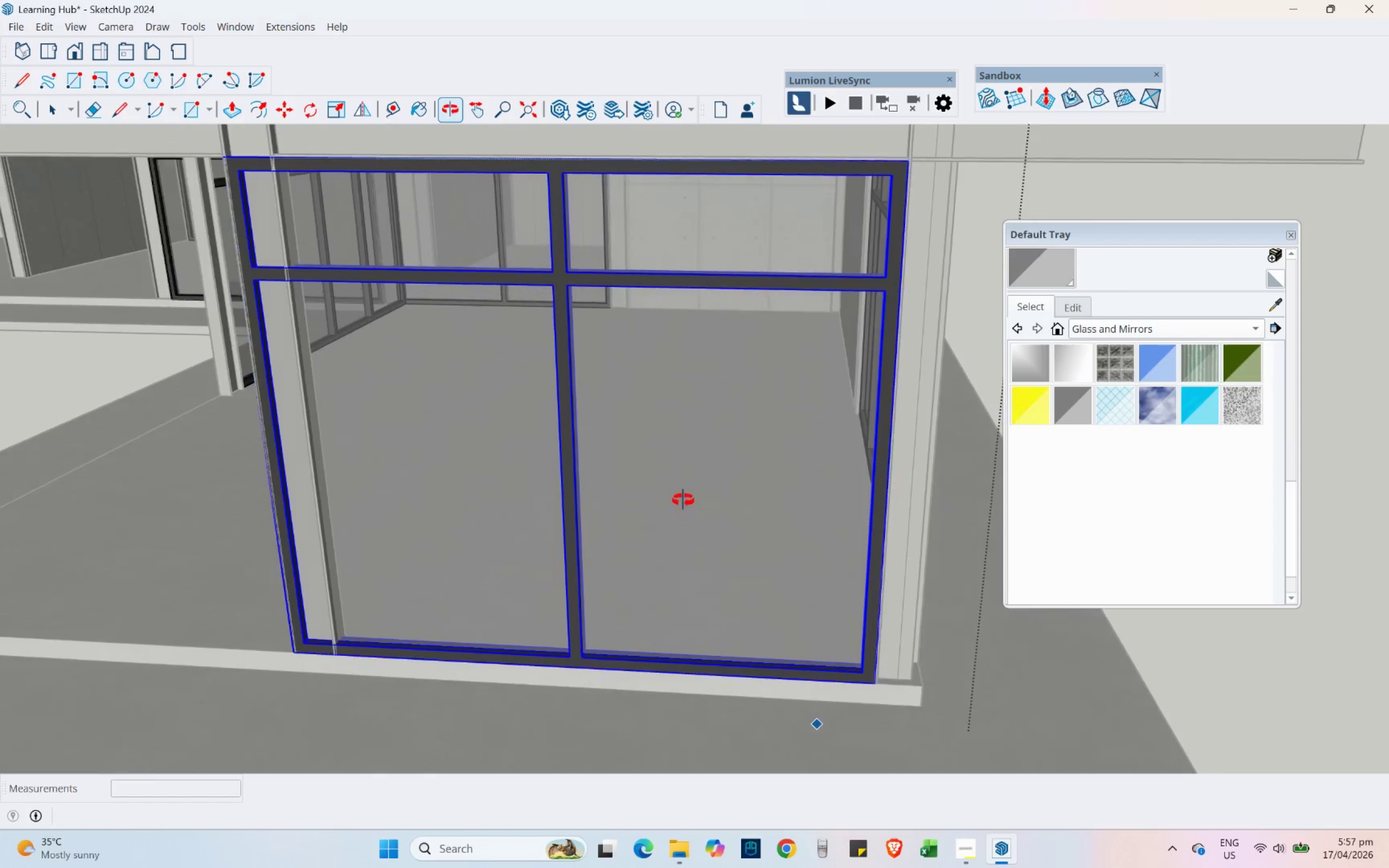 
scroll: coordinate [342, 476], scroll_direction: up, amount: 2.0
 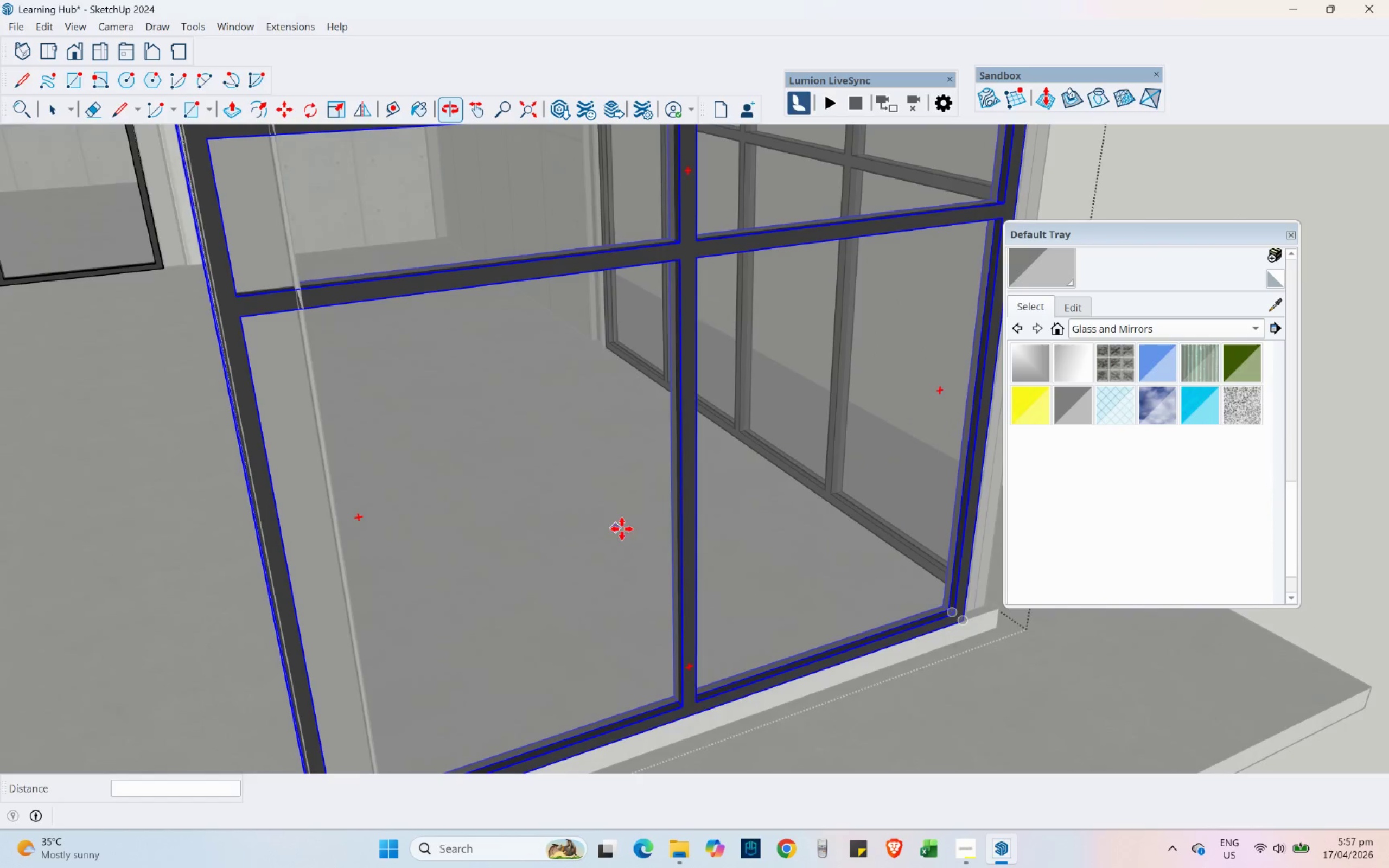 
scroll: coordinate [676, 633], scroll_direction: down, amount: 4.0
 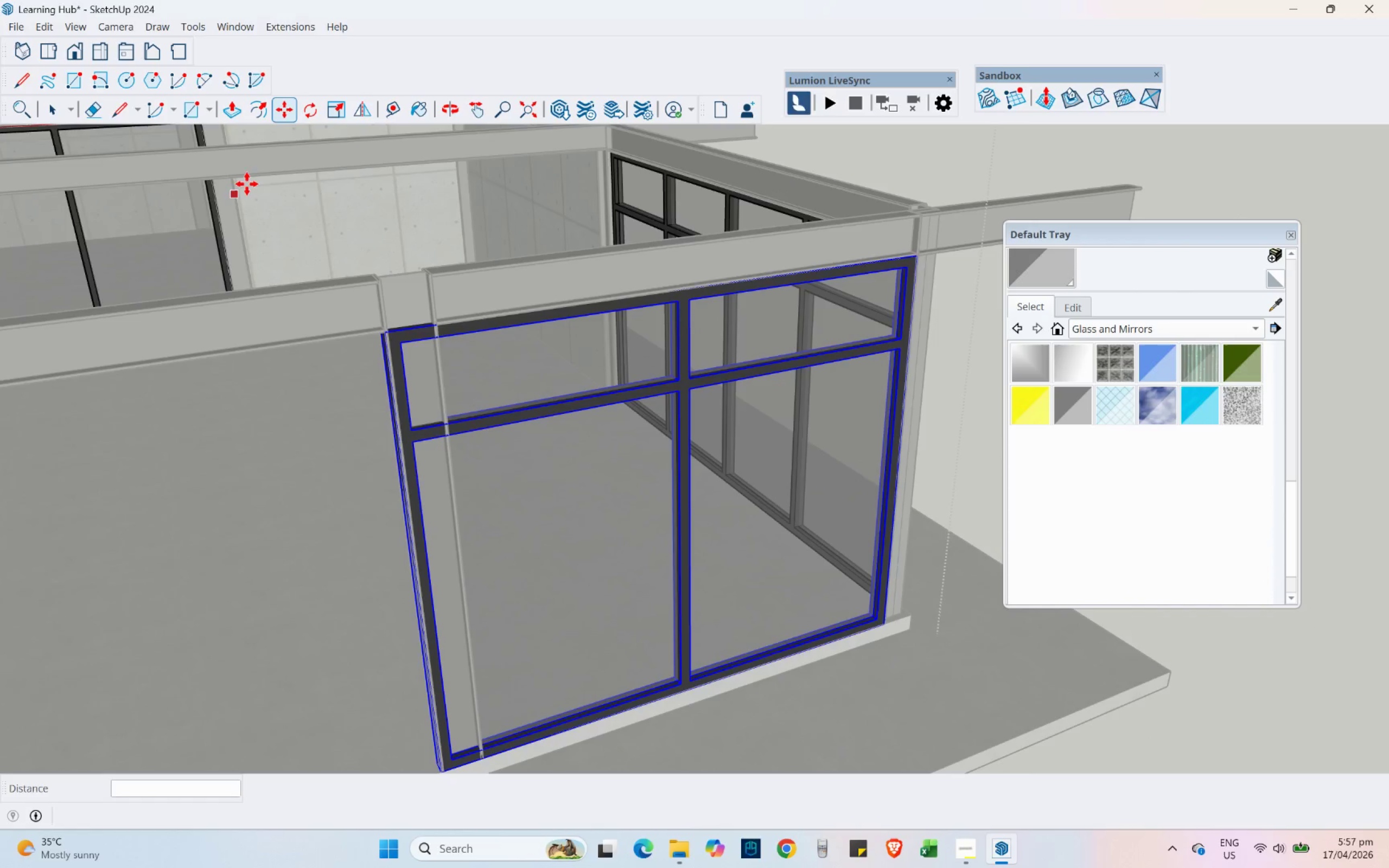 
left_click([344, 107])
 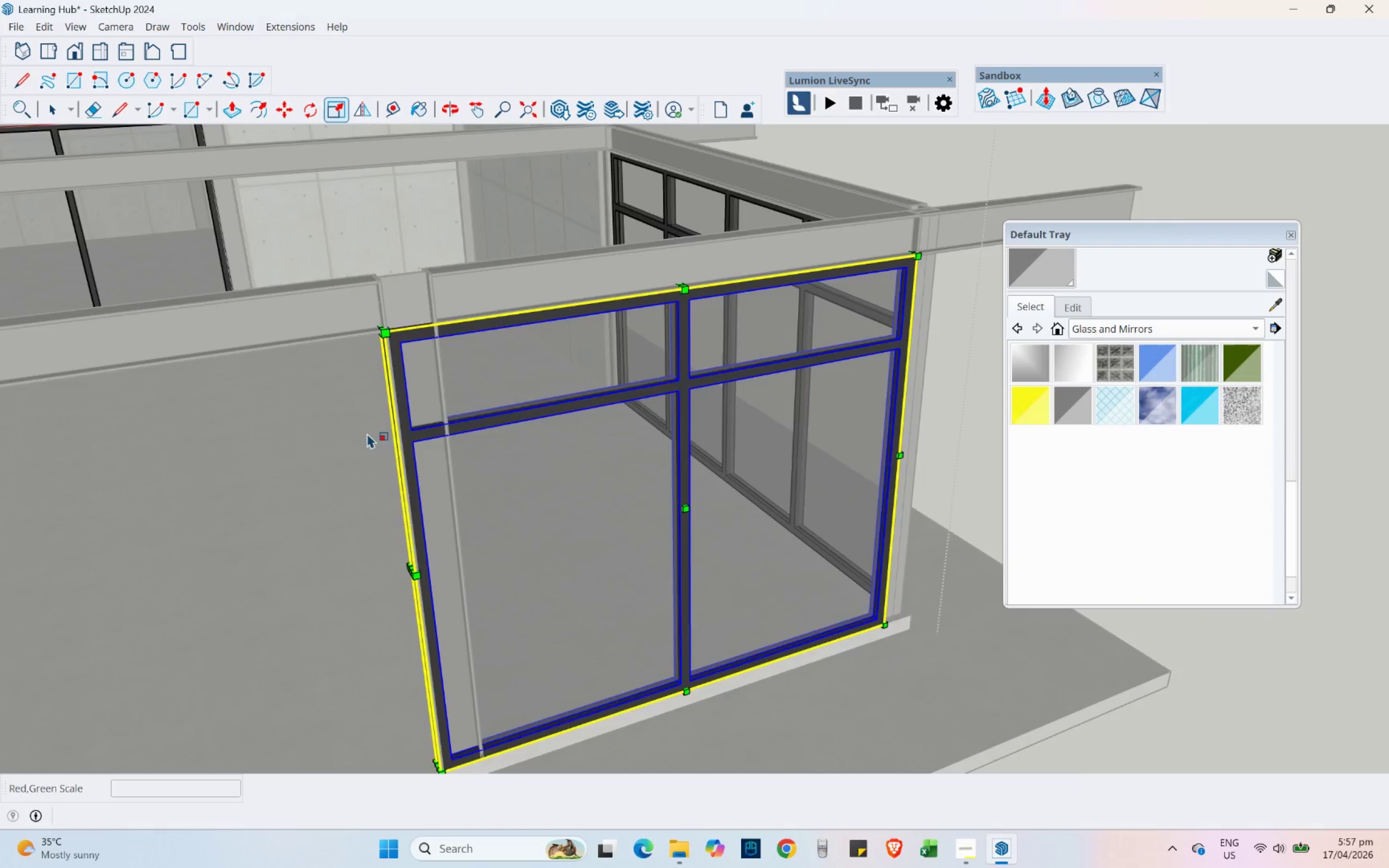 
scroll: coordinate [398, 571], scroll_direction: up, amount: 4.0
 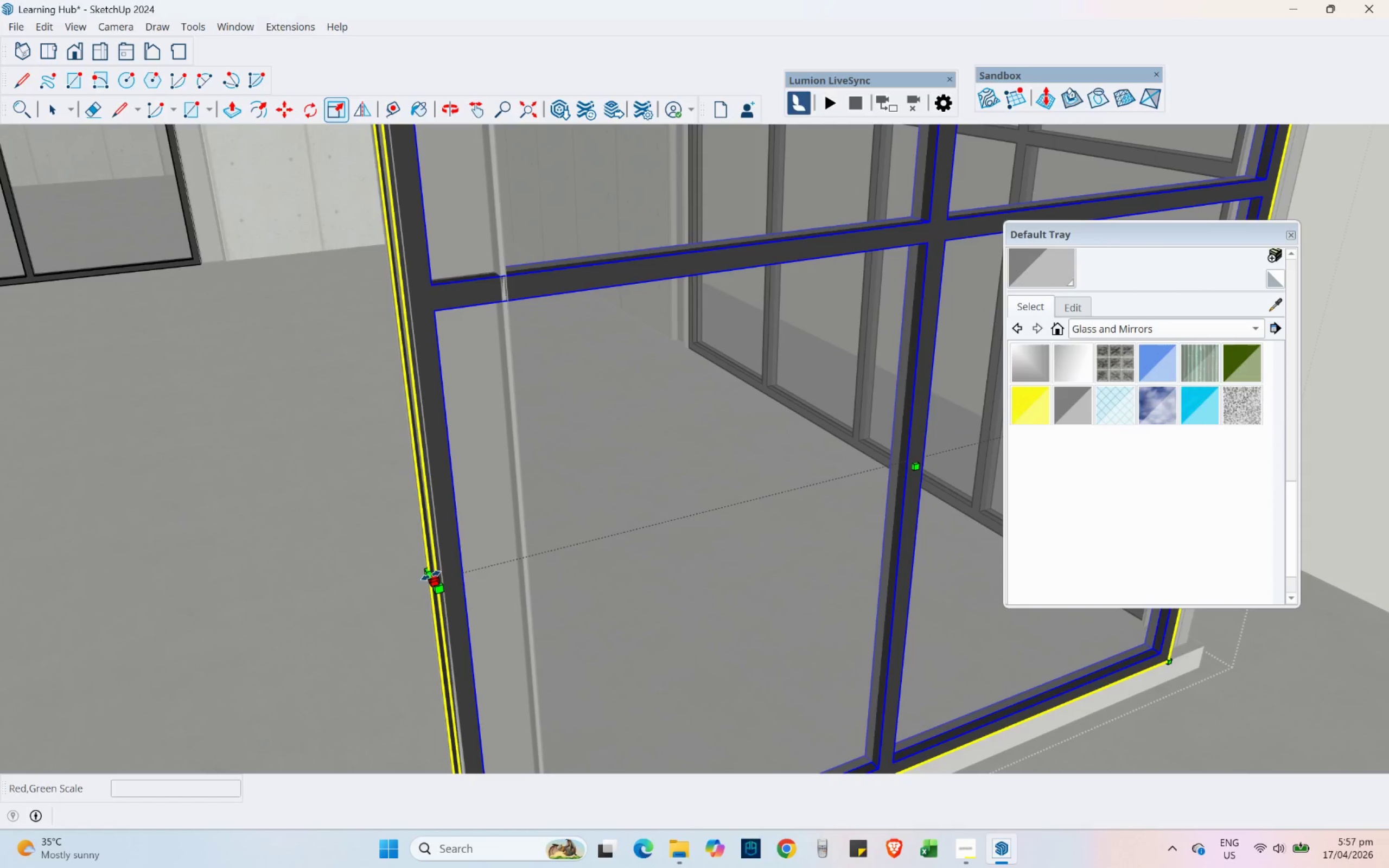 
left_click_drag(start_coordinate=[431, 576], to_coordinate=[526, 507])
 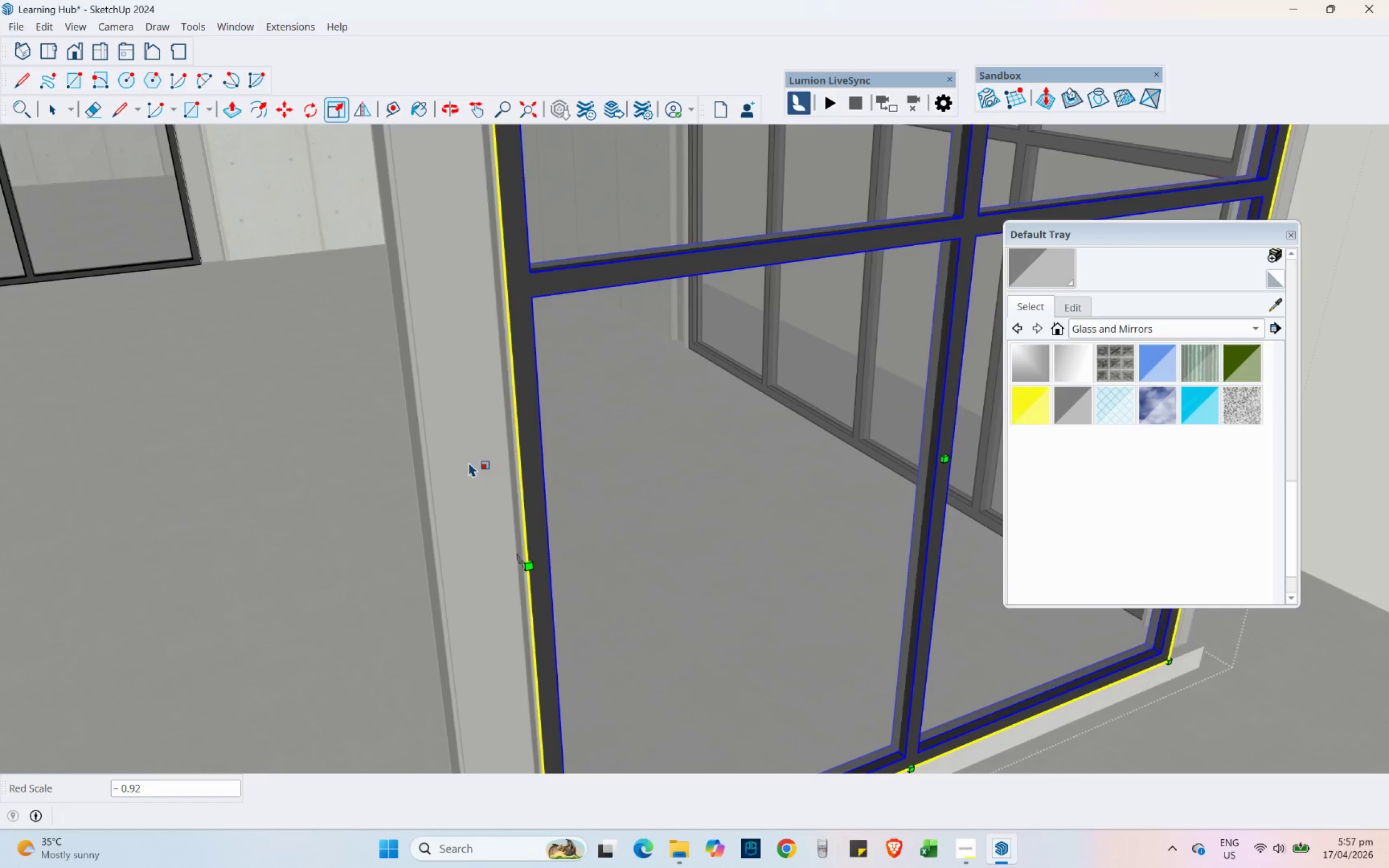 
scroll: coordinate [314, 393], scroll_direction: down, amount: 5.0
 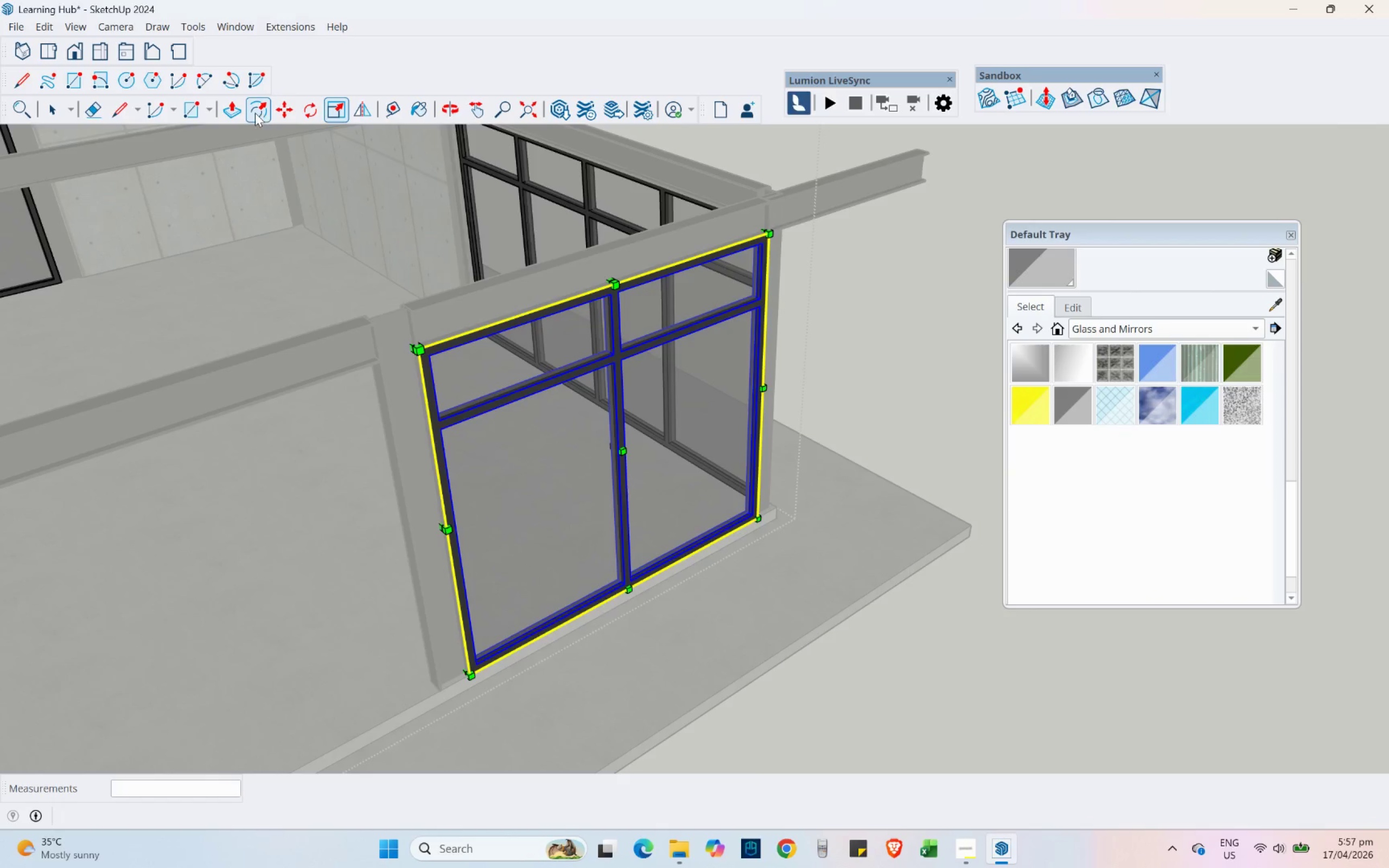 
left_click([278, 107])
 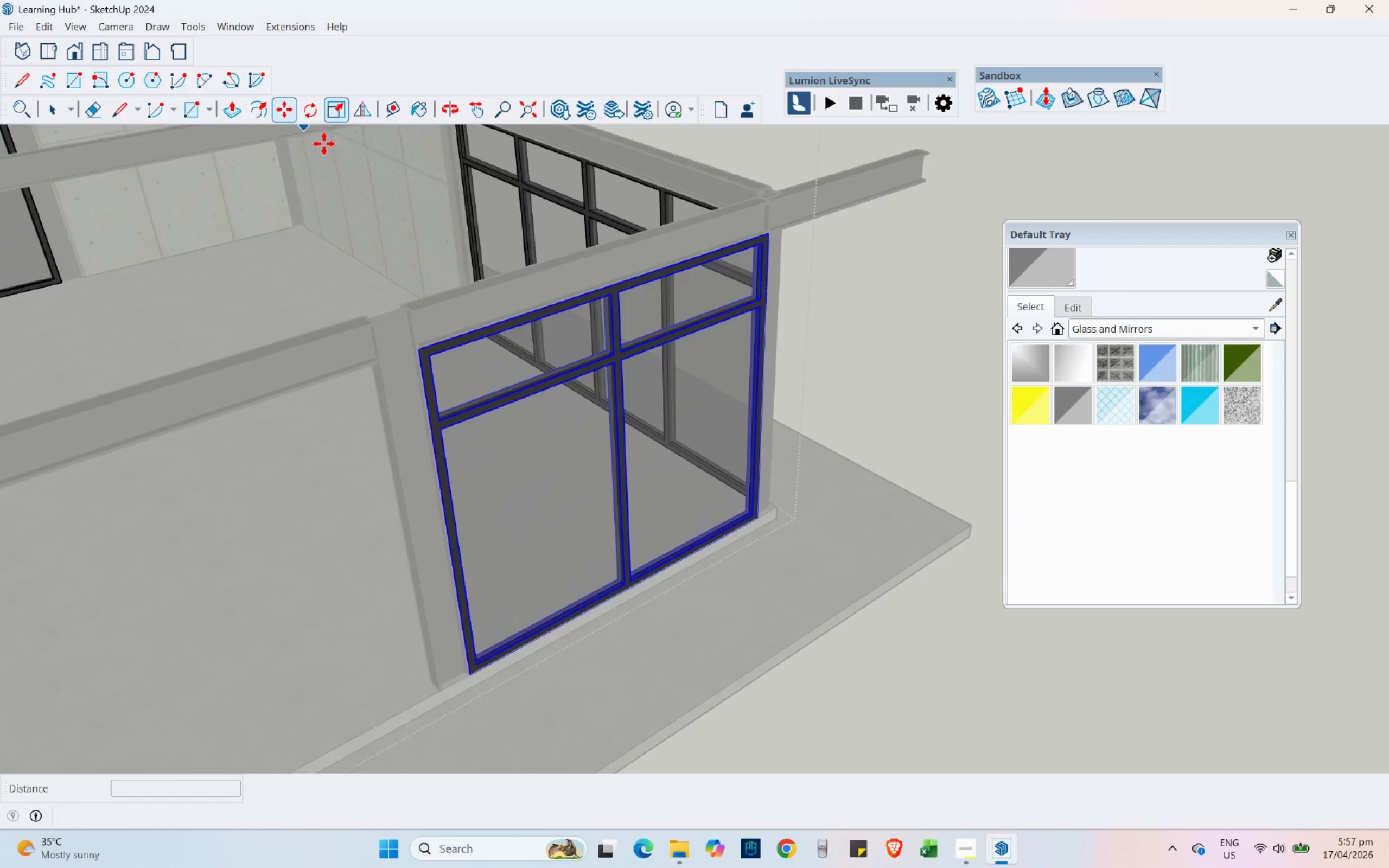 
scroll: coordinate [737, 584], scroll_direction: up, amount: 4.0
 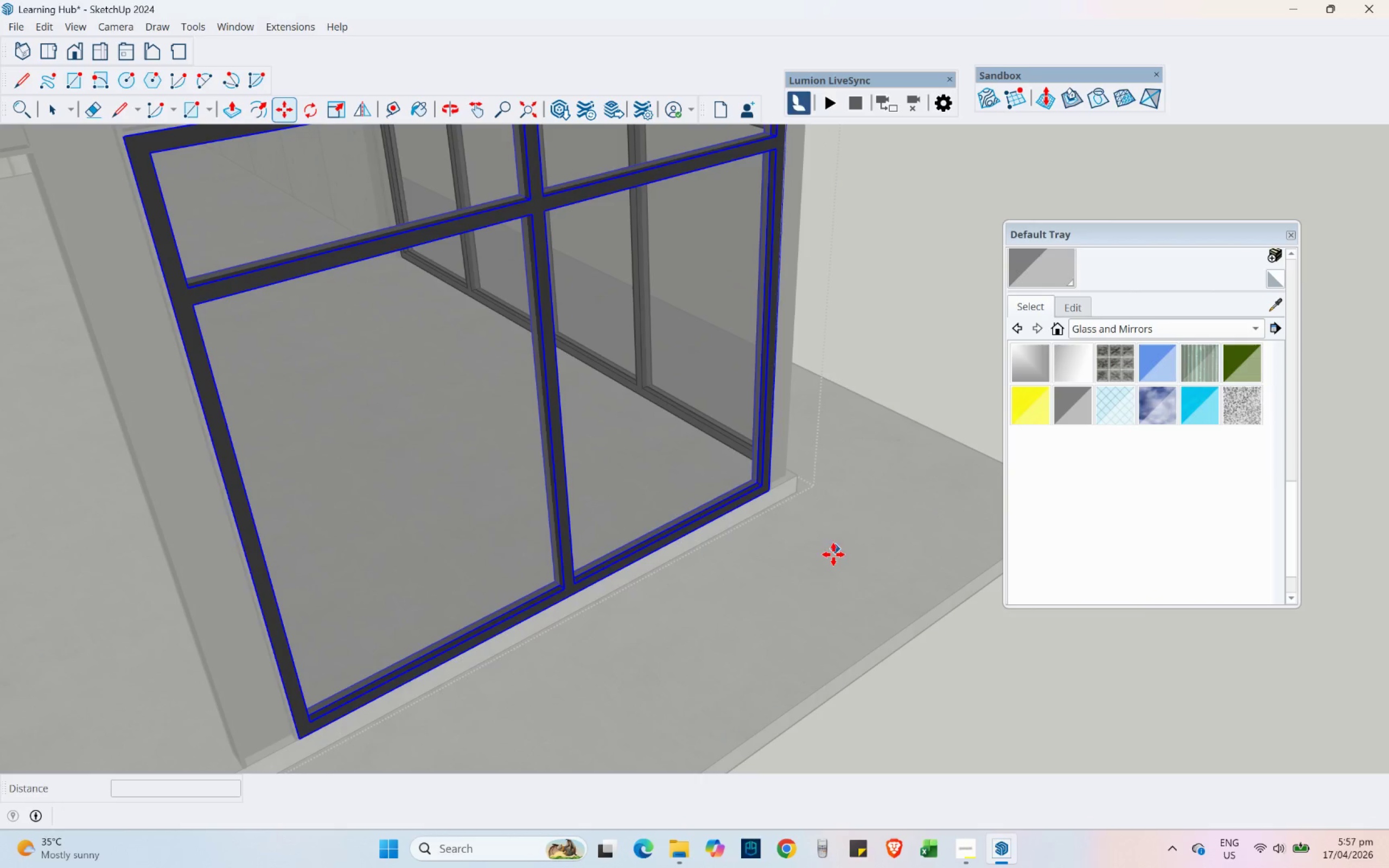 
left_click([804, 609])
 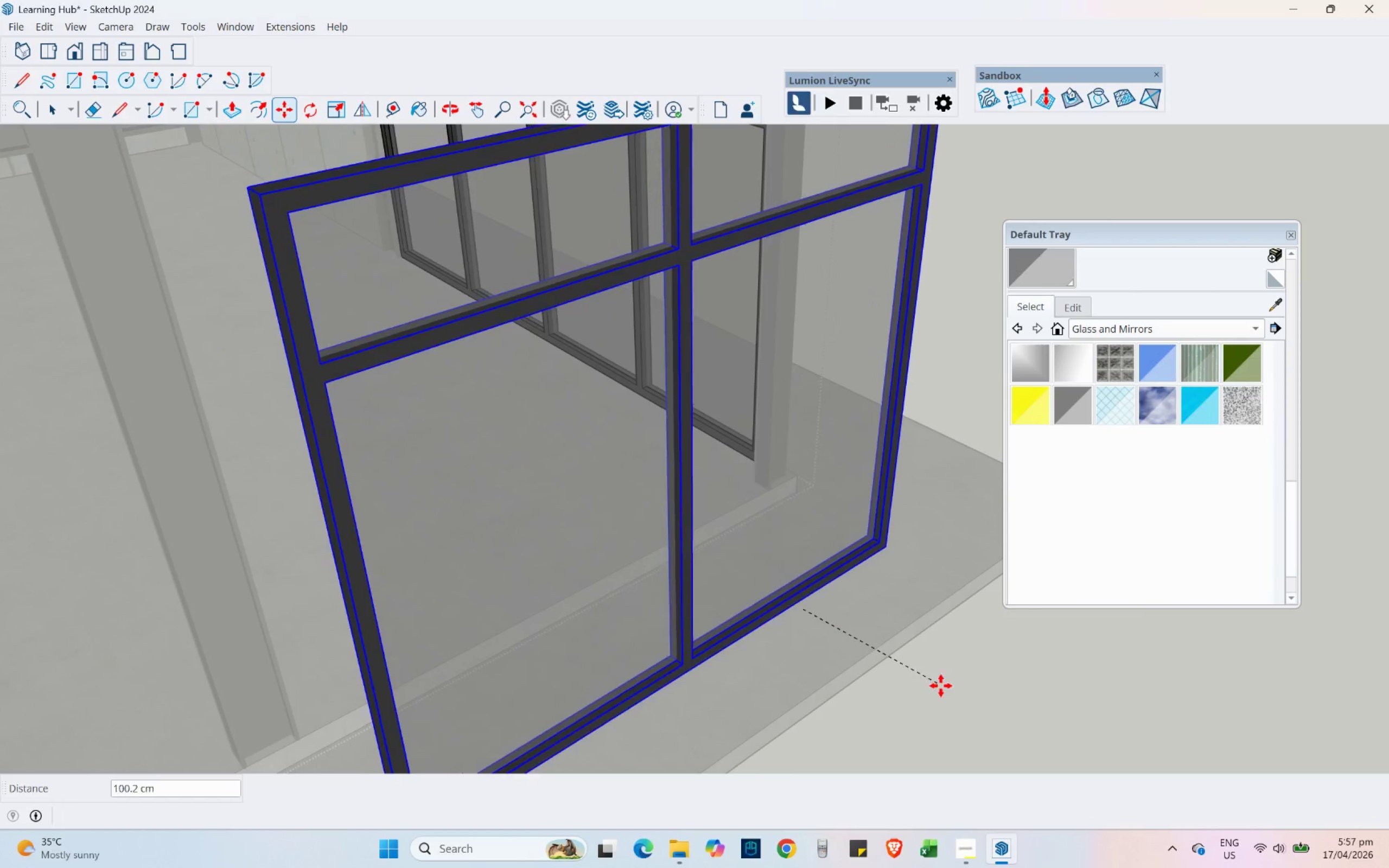 
left_click([946, 707])
 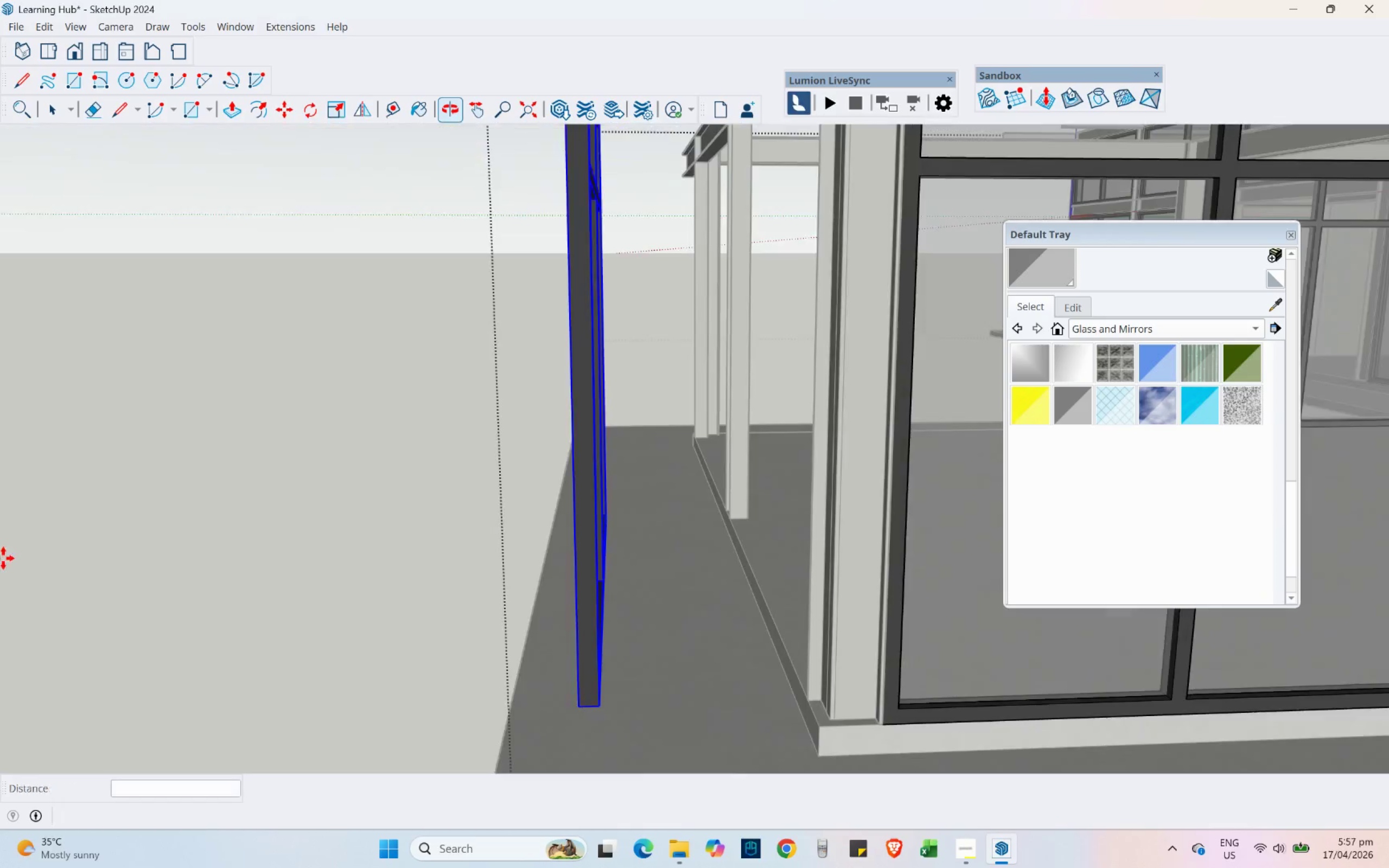 
scroll: coordinate [520, 719], scroll_direction: up, amount: 4.0
 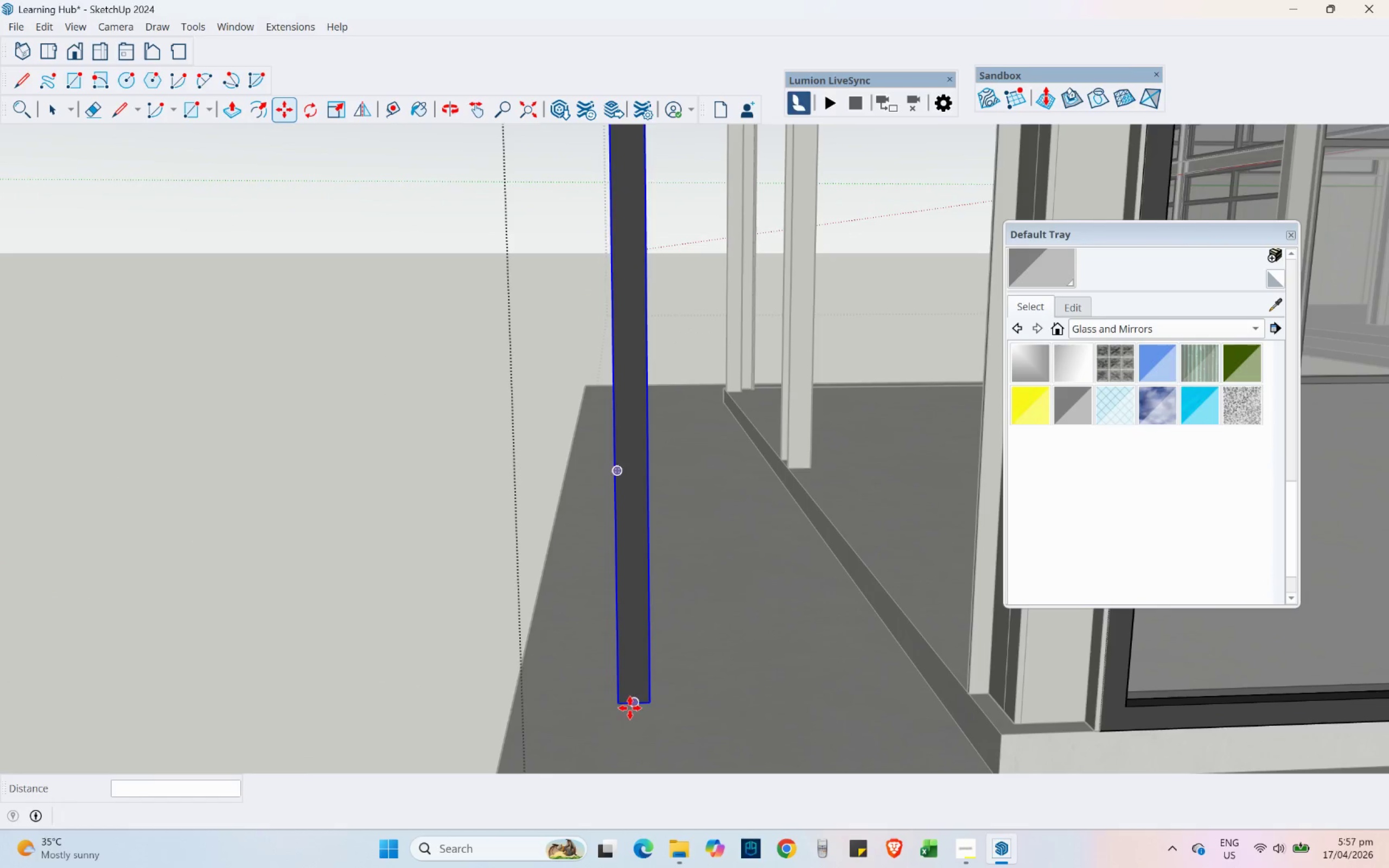 
left_click([630, 708])
 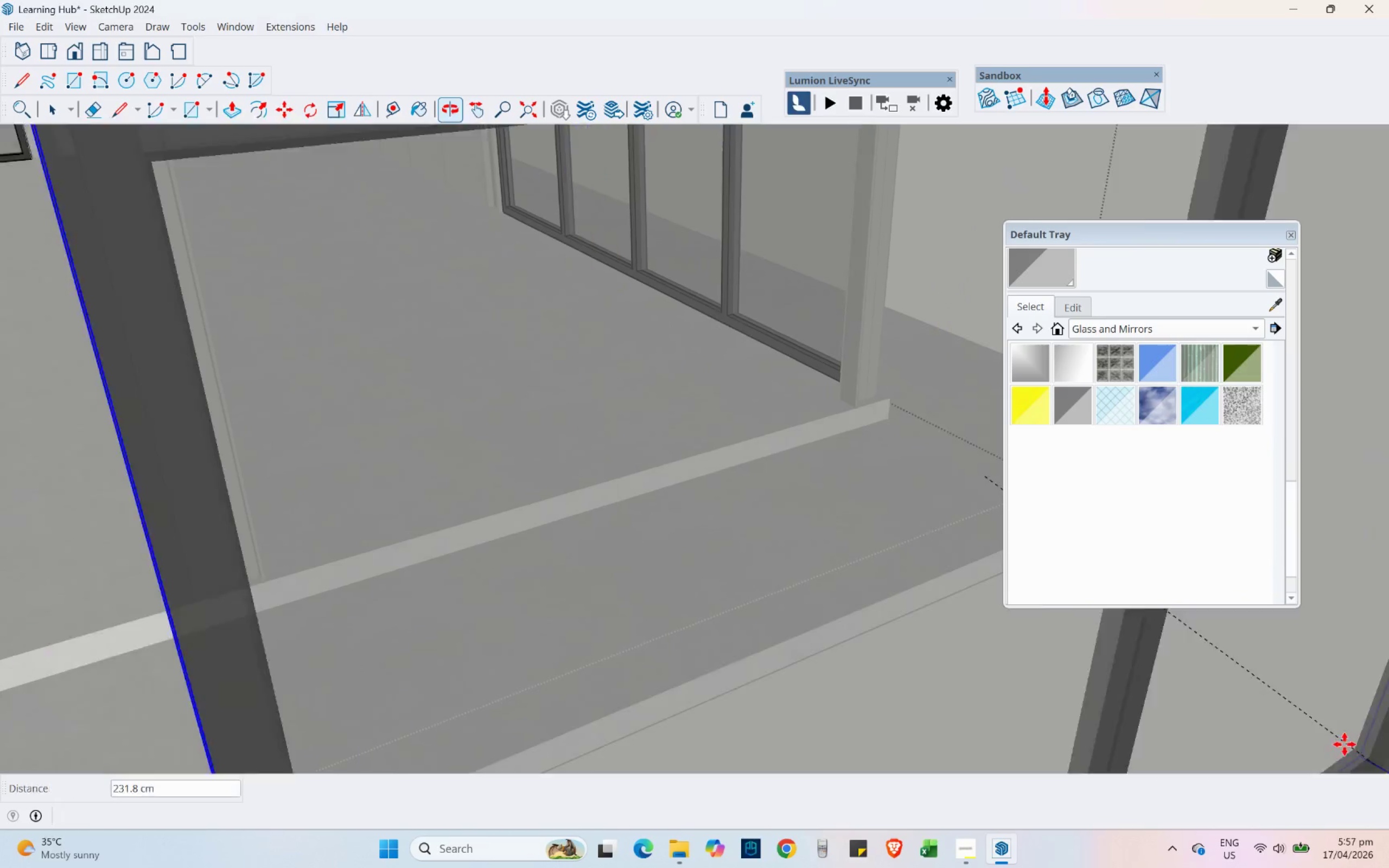 
scroll: coordinate [845, 399], scroll_direction: up, amount: 13.0
 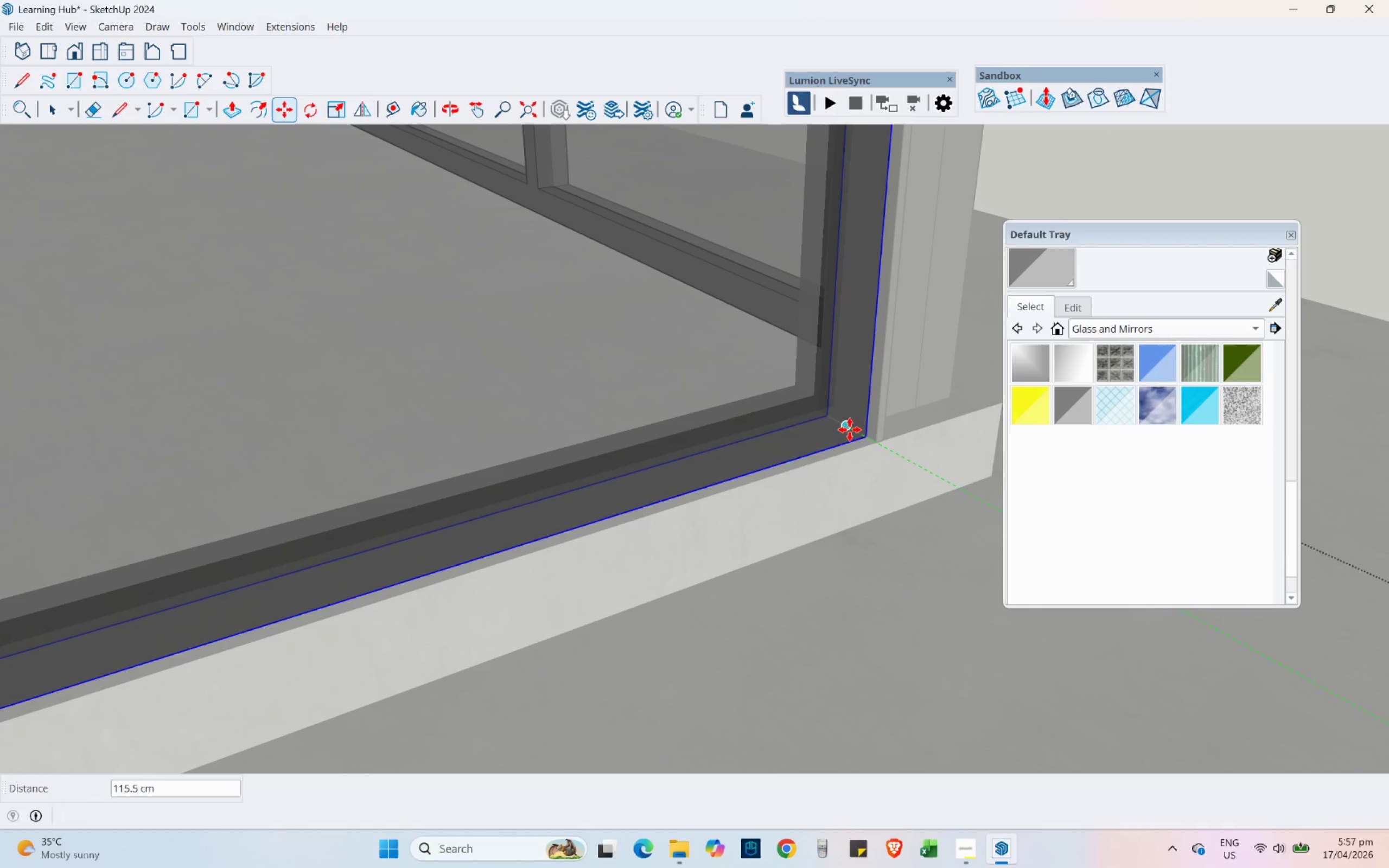 
left_click([848, 429])
 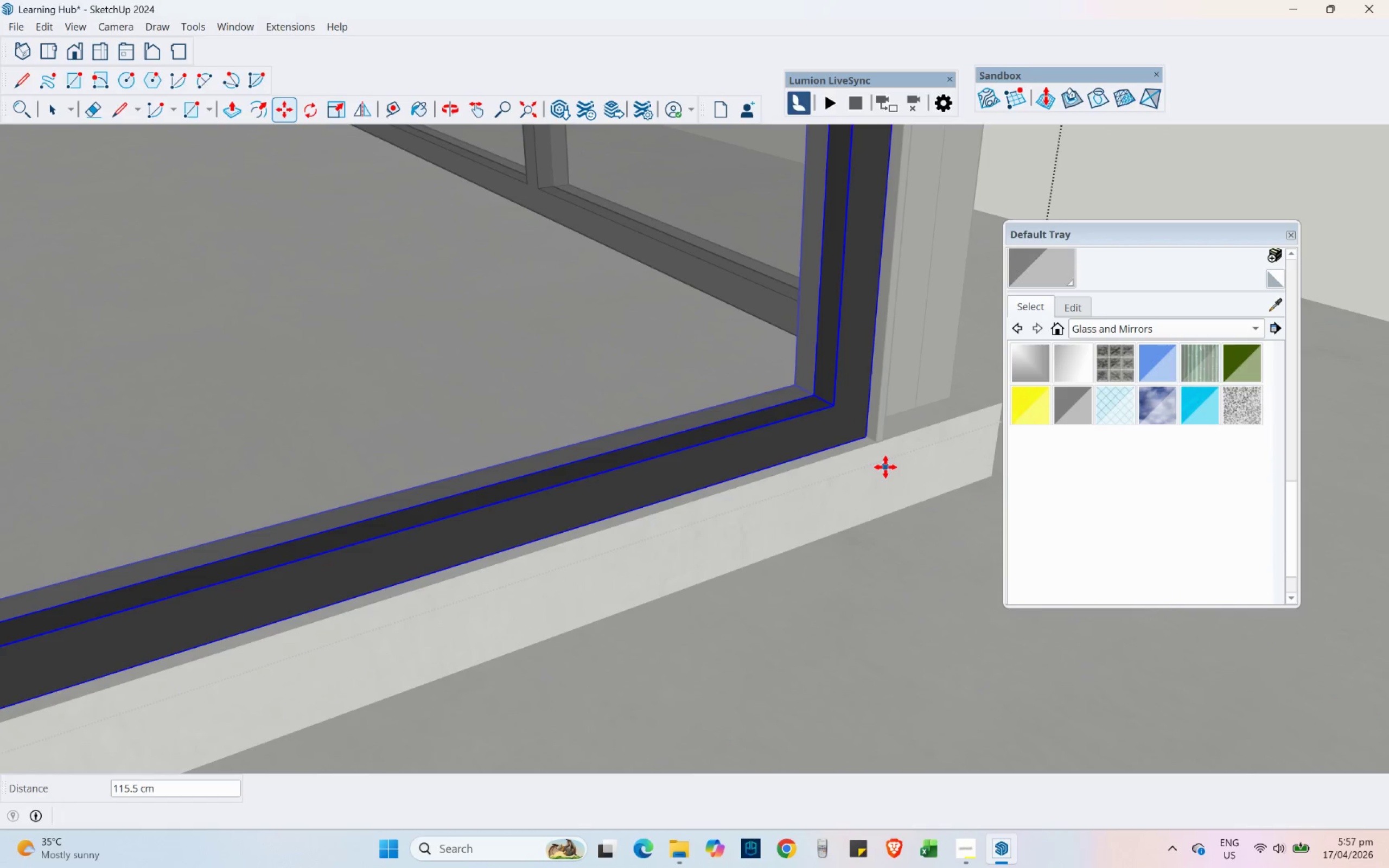 
key(Control+ControlLeft)
 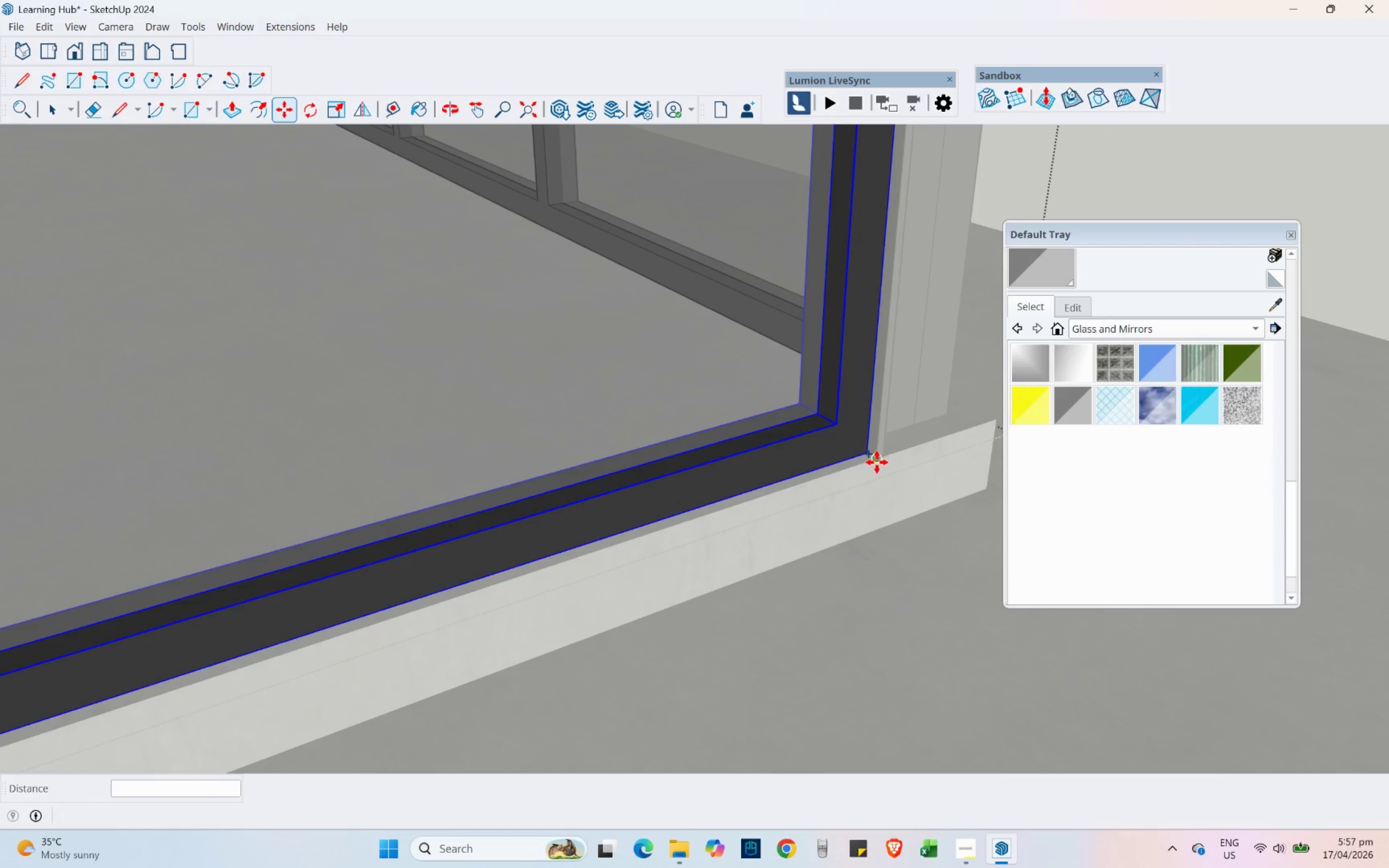 
scroll: coordinate [882, 456], scroll_direction: down, amount: 1.0
 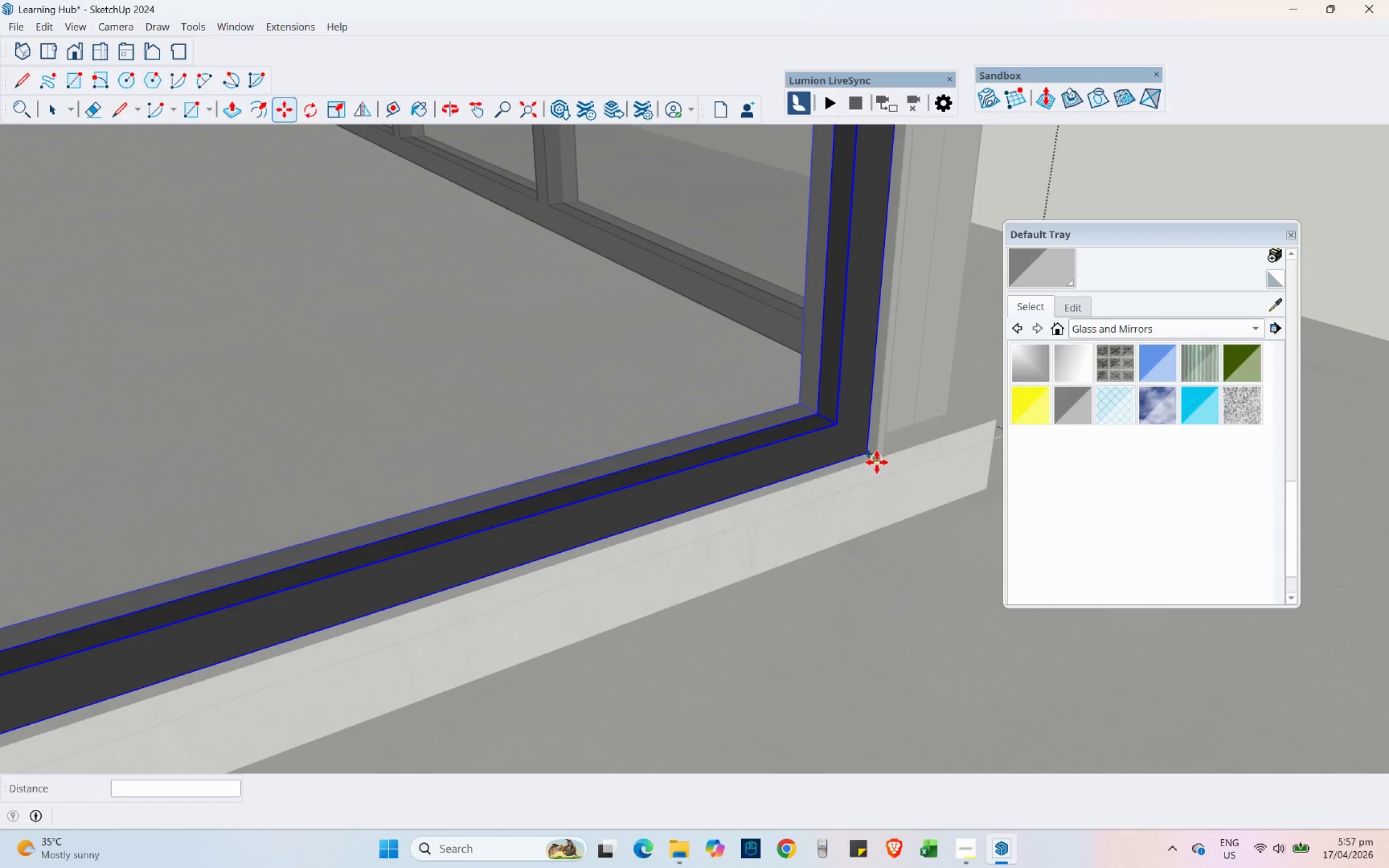 
left_click([877, 462])
 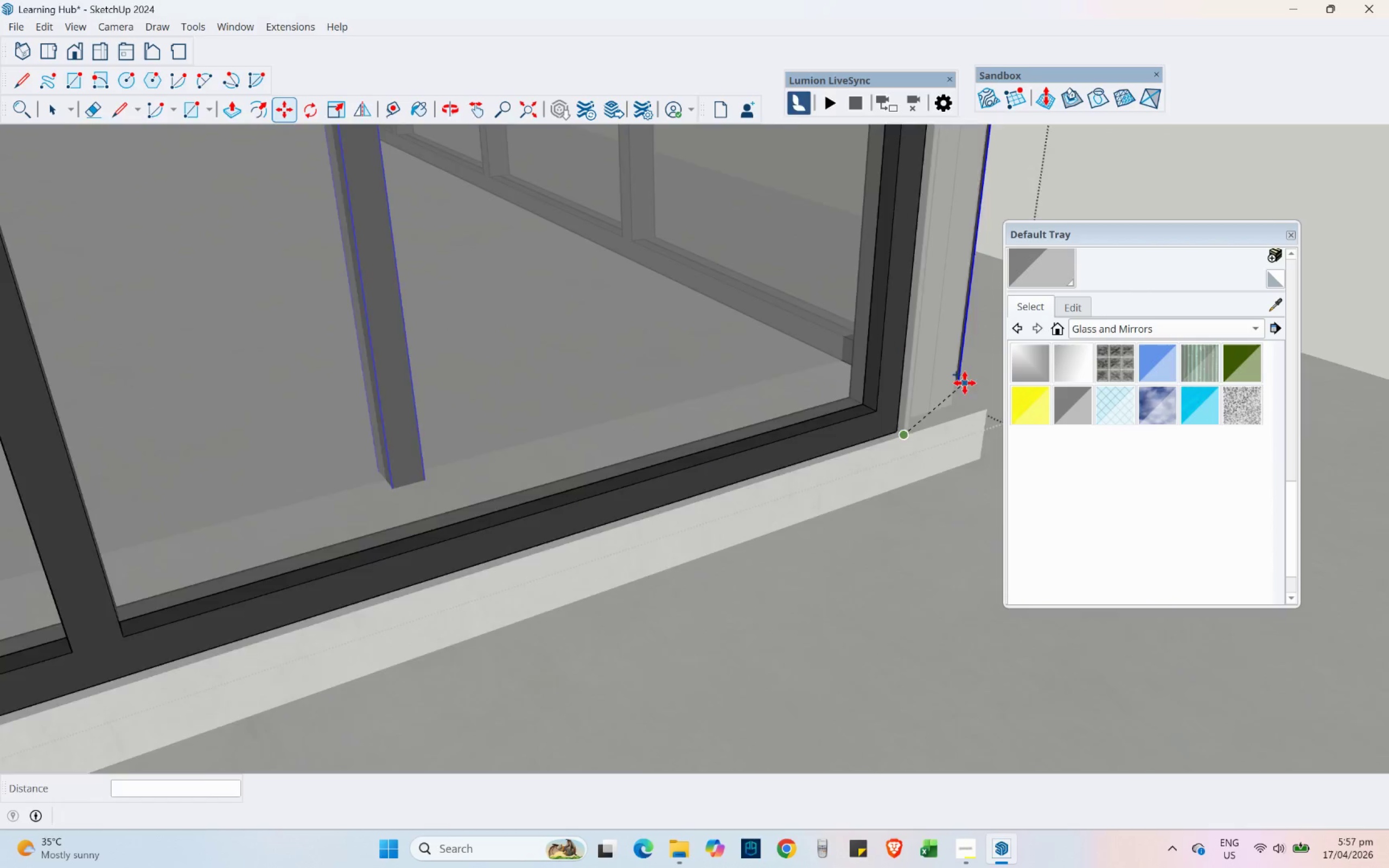 
scroll: coordinate [677, 495], scroll_direction: down, amount: 7.0
 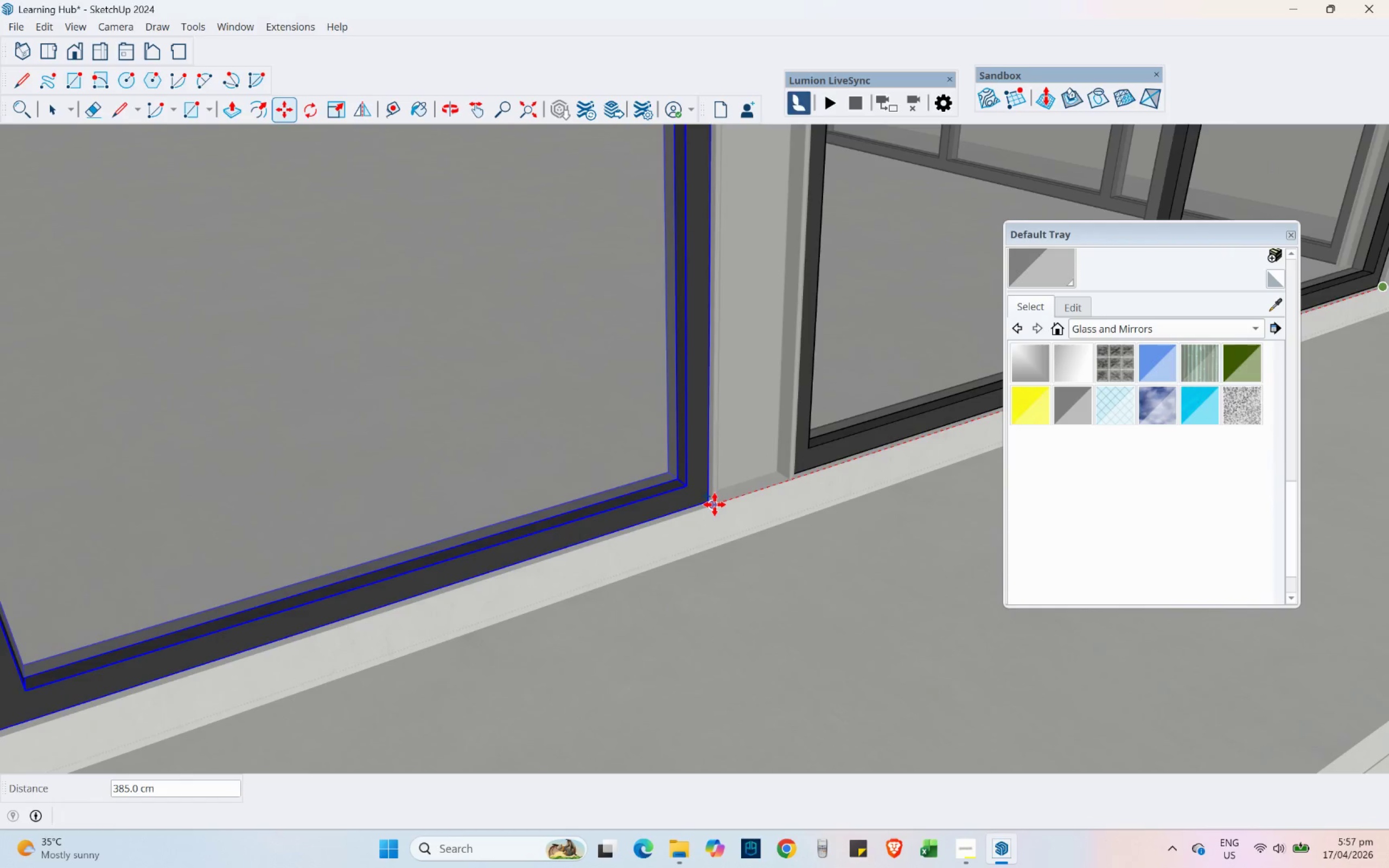 
left_click([715, 505])
 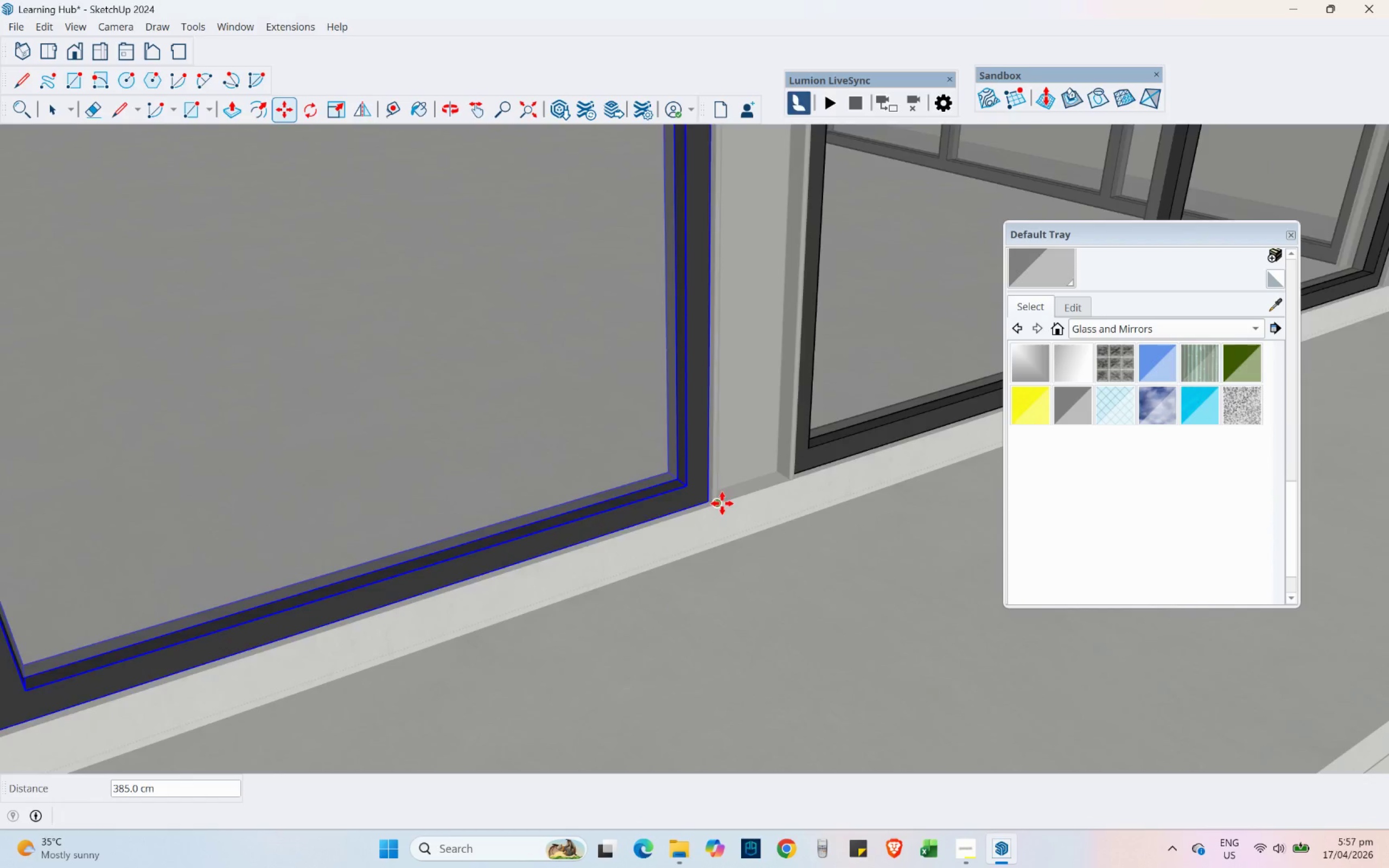 
scroll: coordinate [646, 609], scroll_direction: down, amount: 14.0
 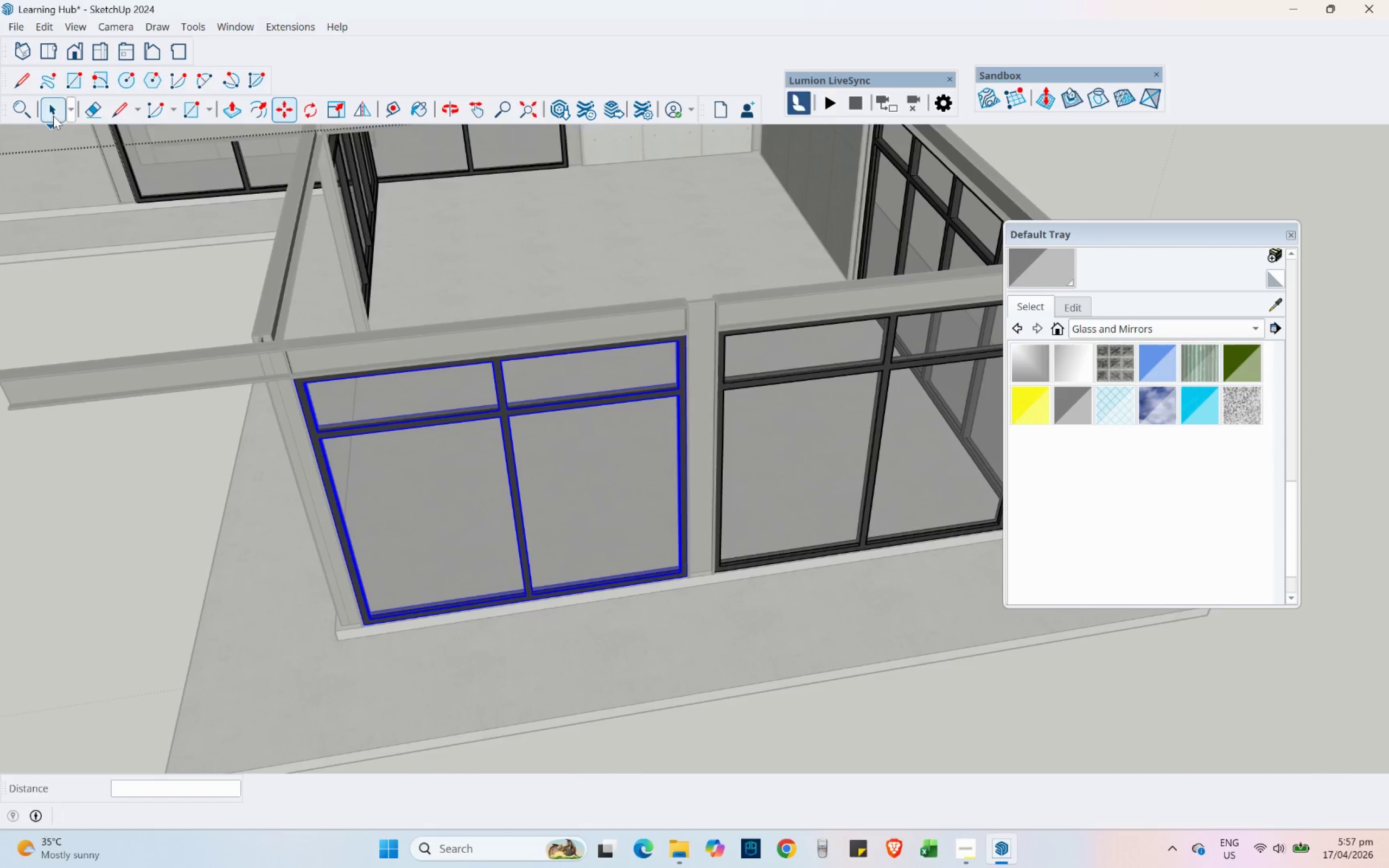 
left_click([54, 114])
 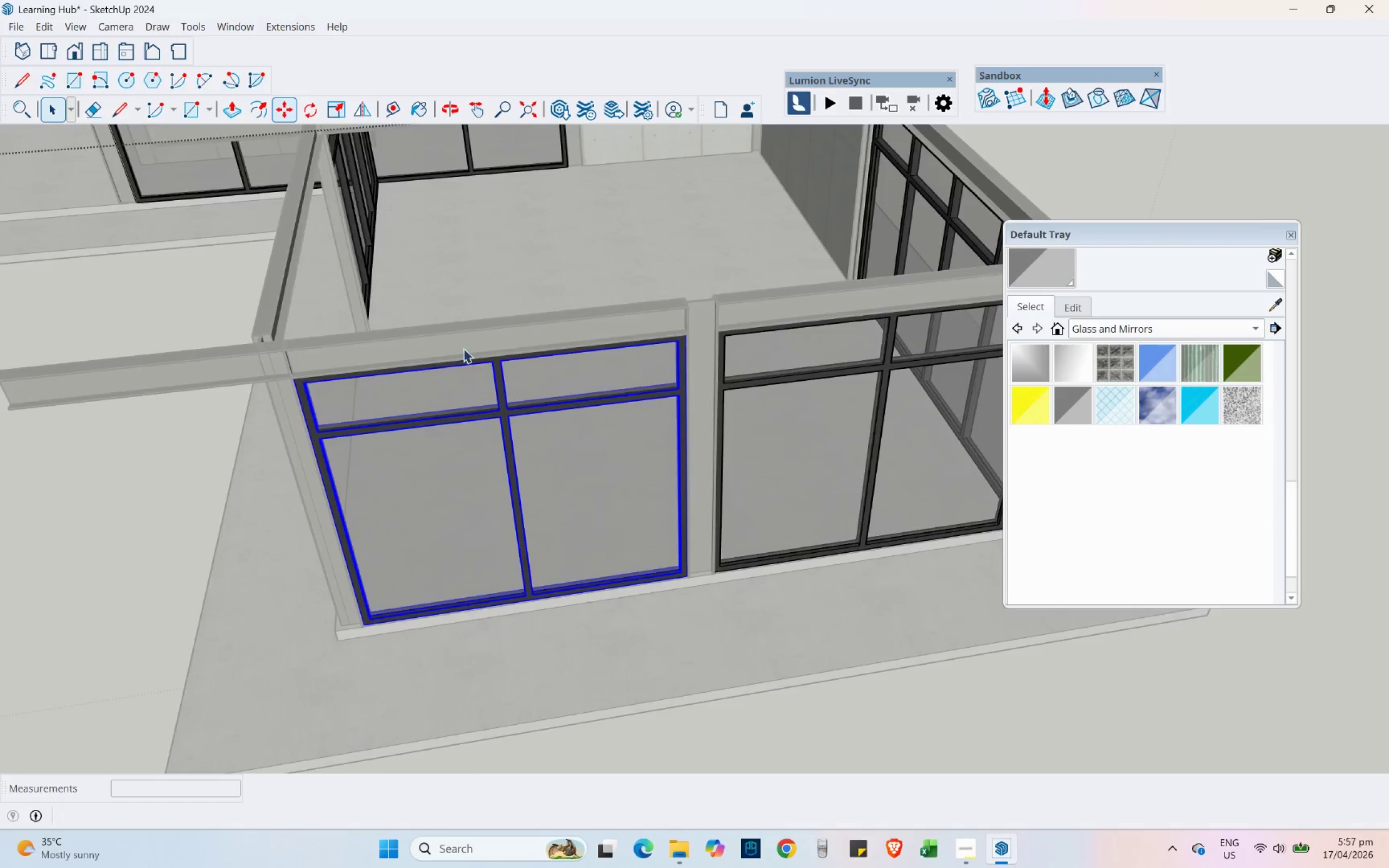 
left_click([719, 675])
 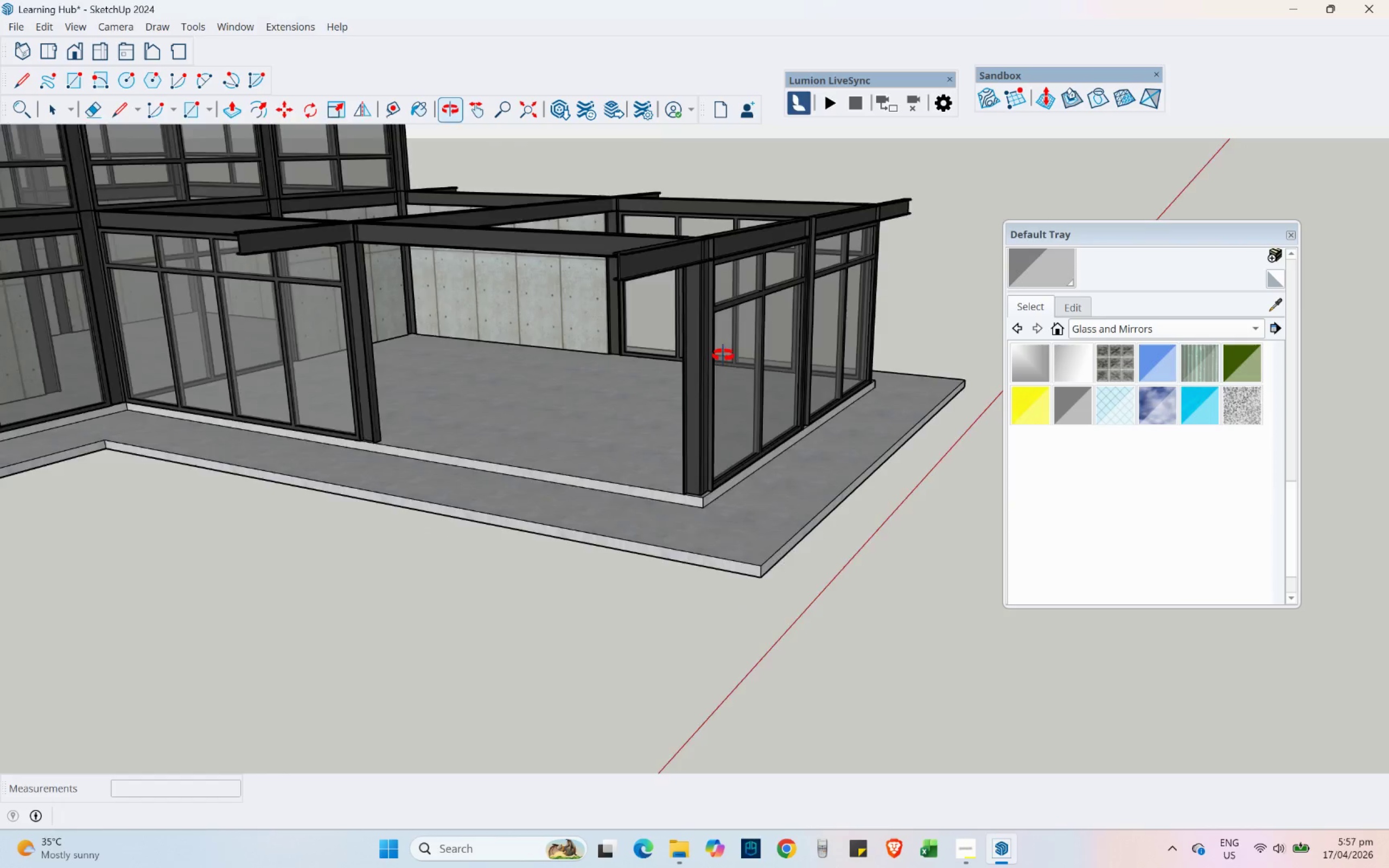 
scroll: coordinate [488, 374], scroll_direction: down, amount: 5.0
 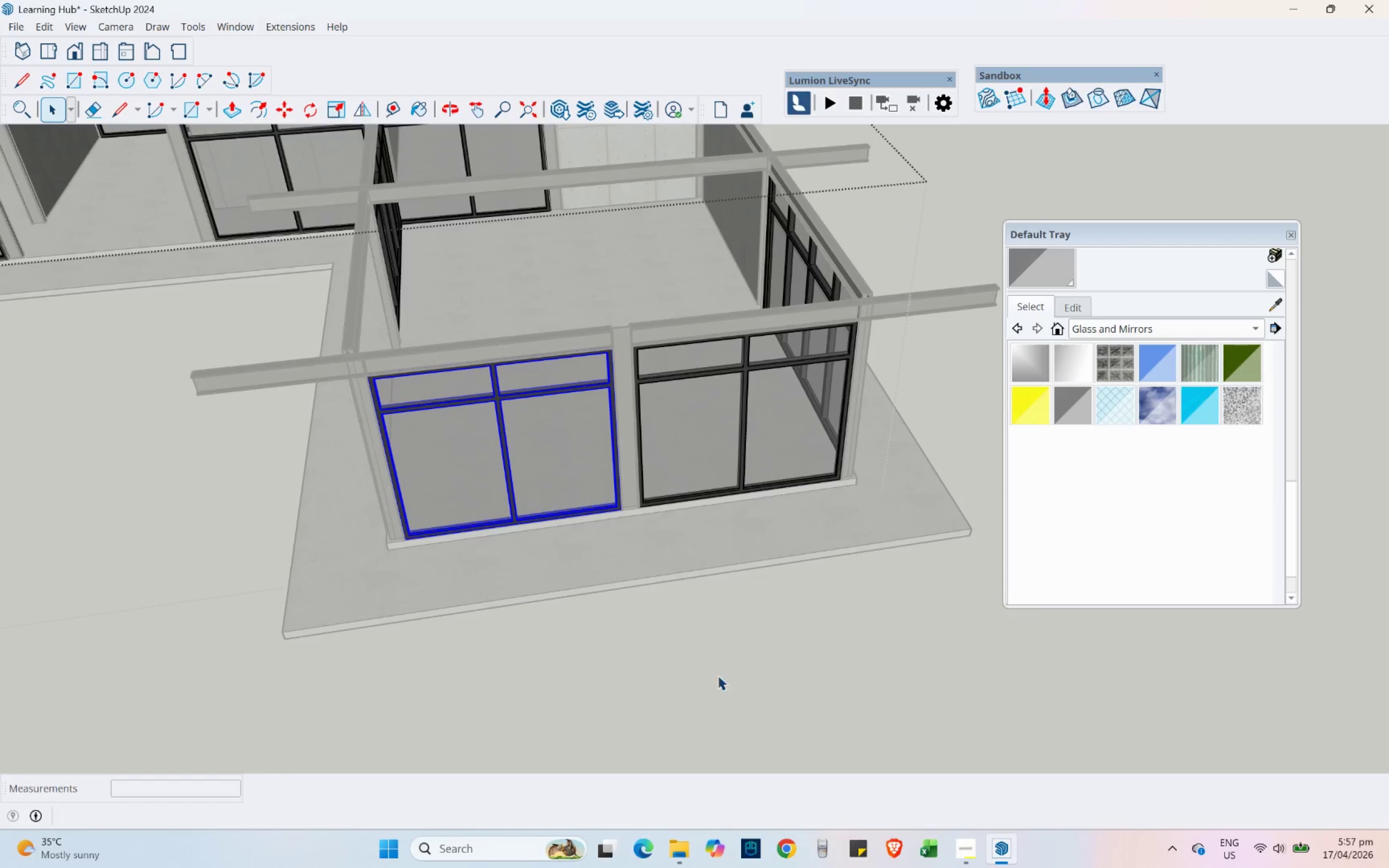 
key(Control+ControlLeft)
 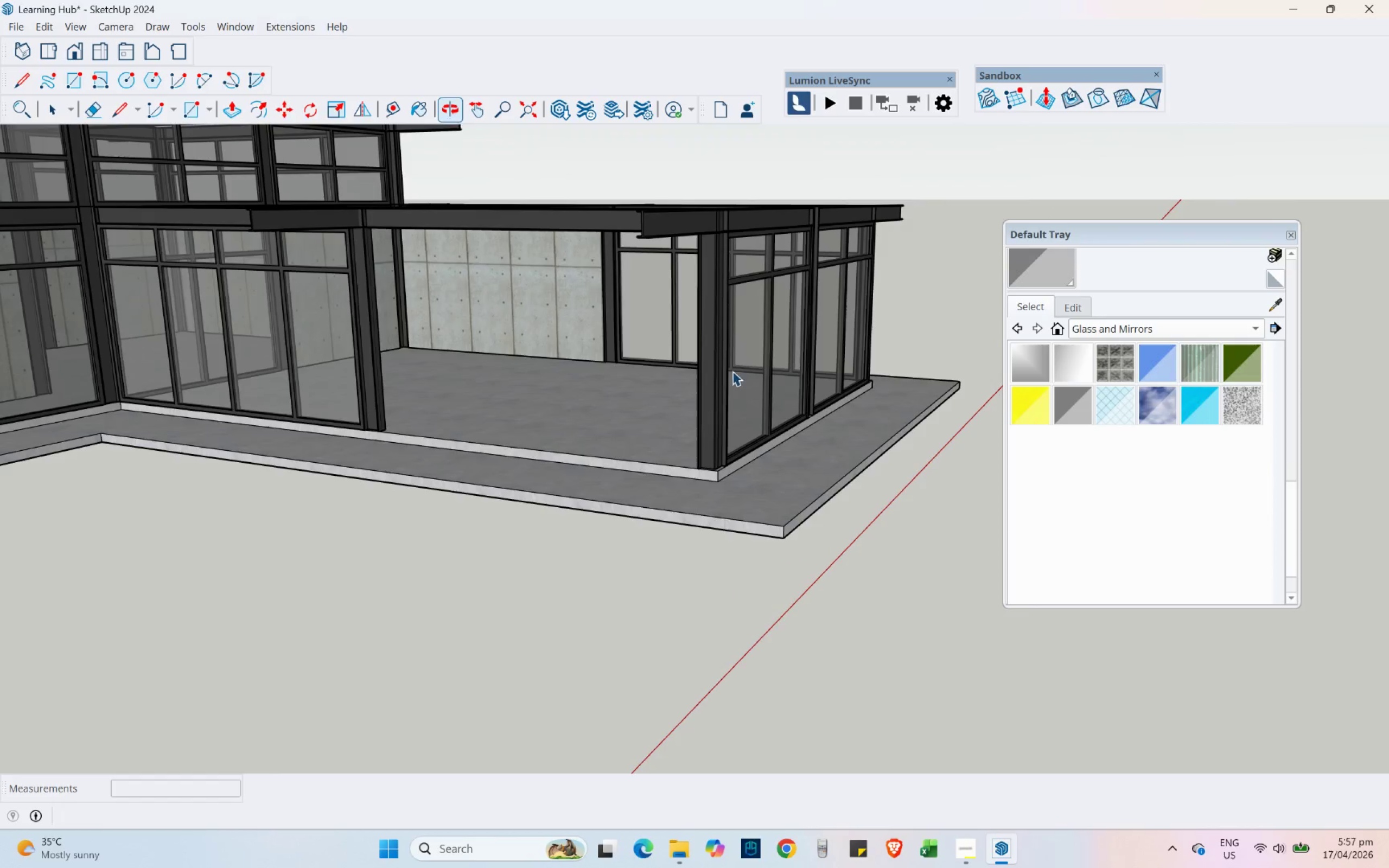 
key(Control+S)
 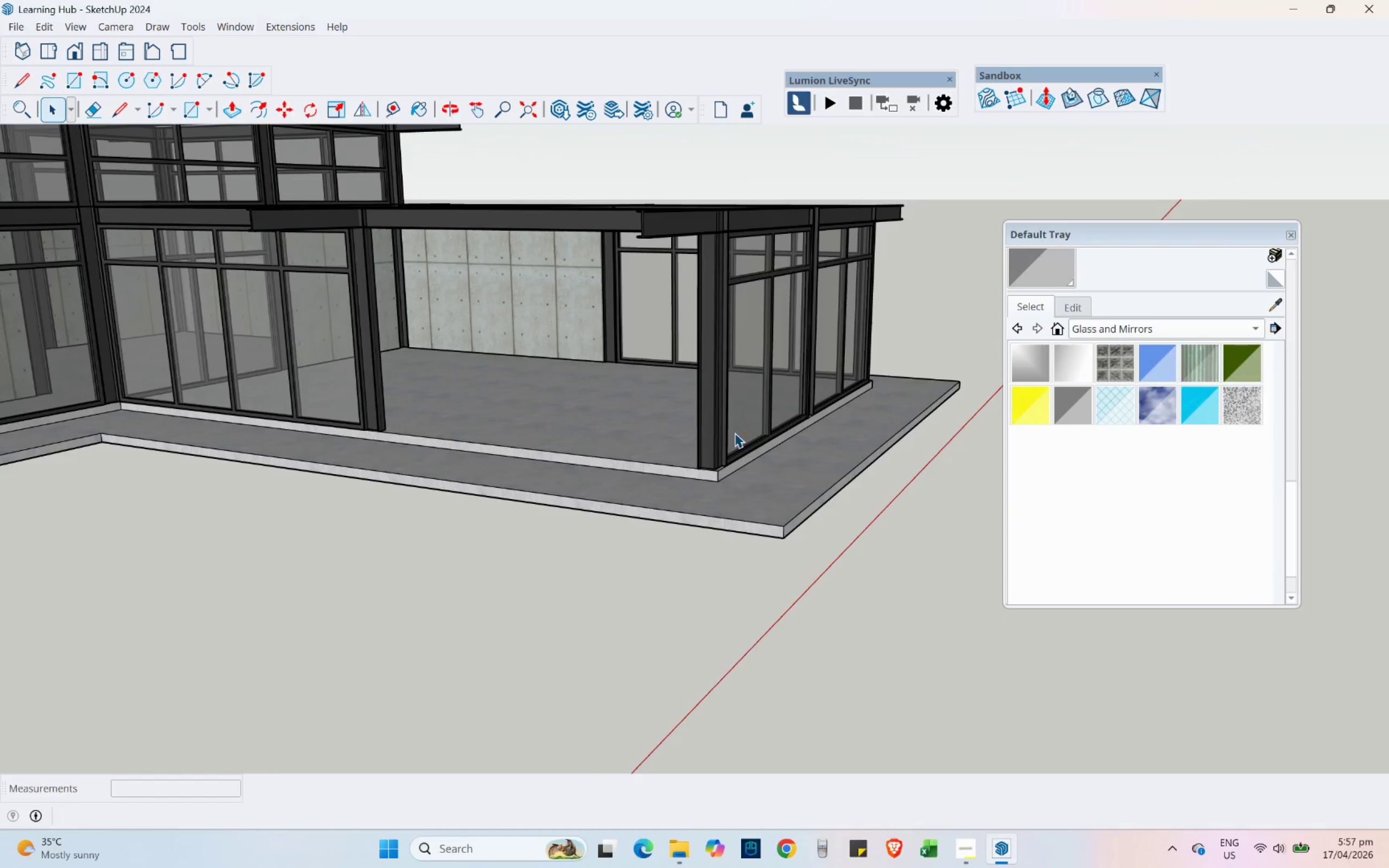 
scroll: coordinate [738, 475], scroll_direction: down, amount: 4.0
 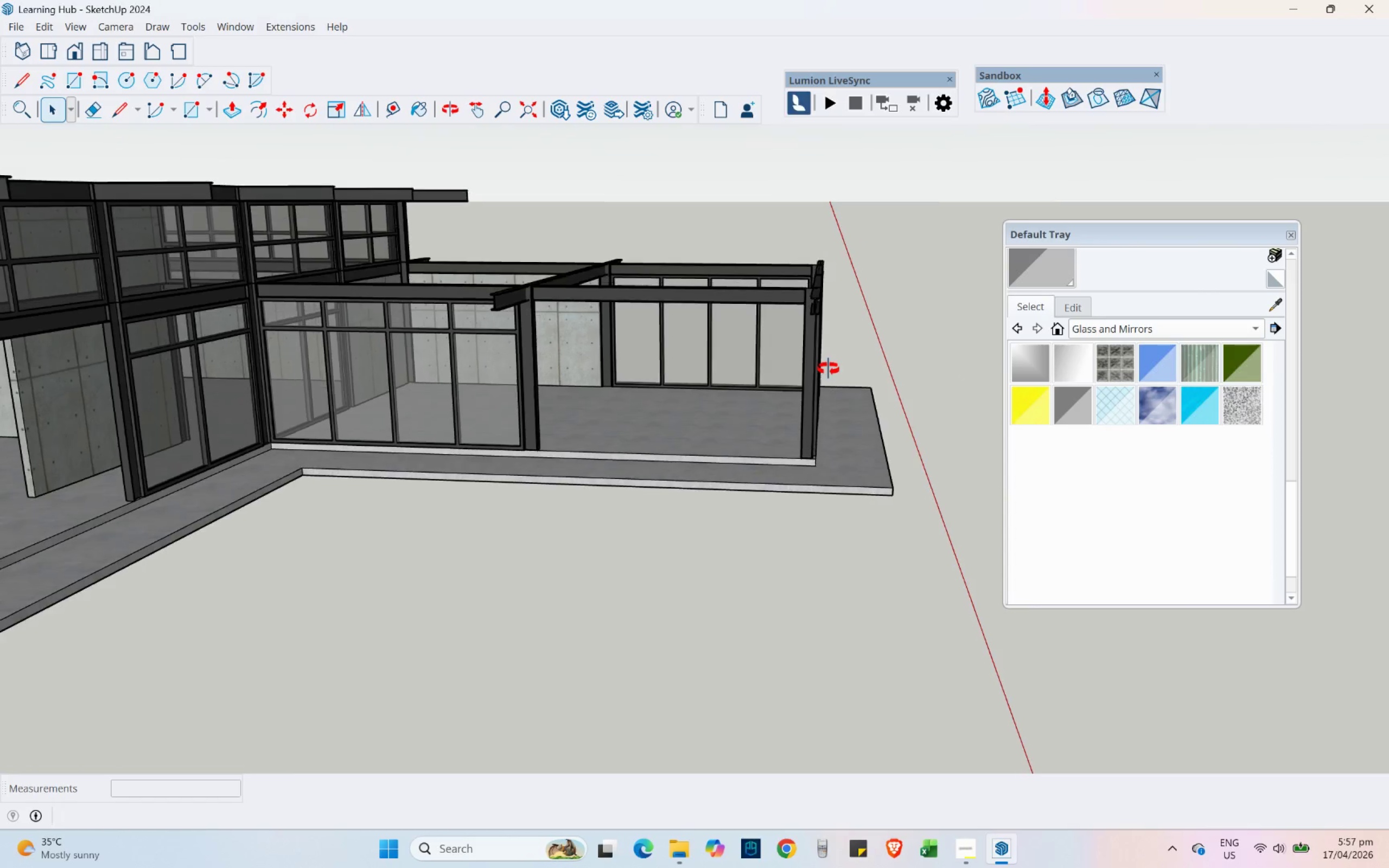 
wait(5.08)
 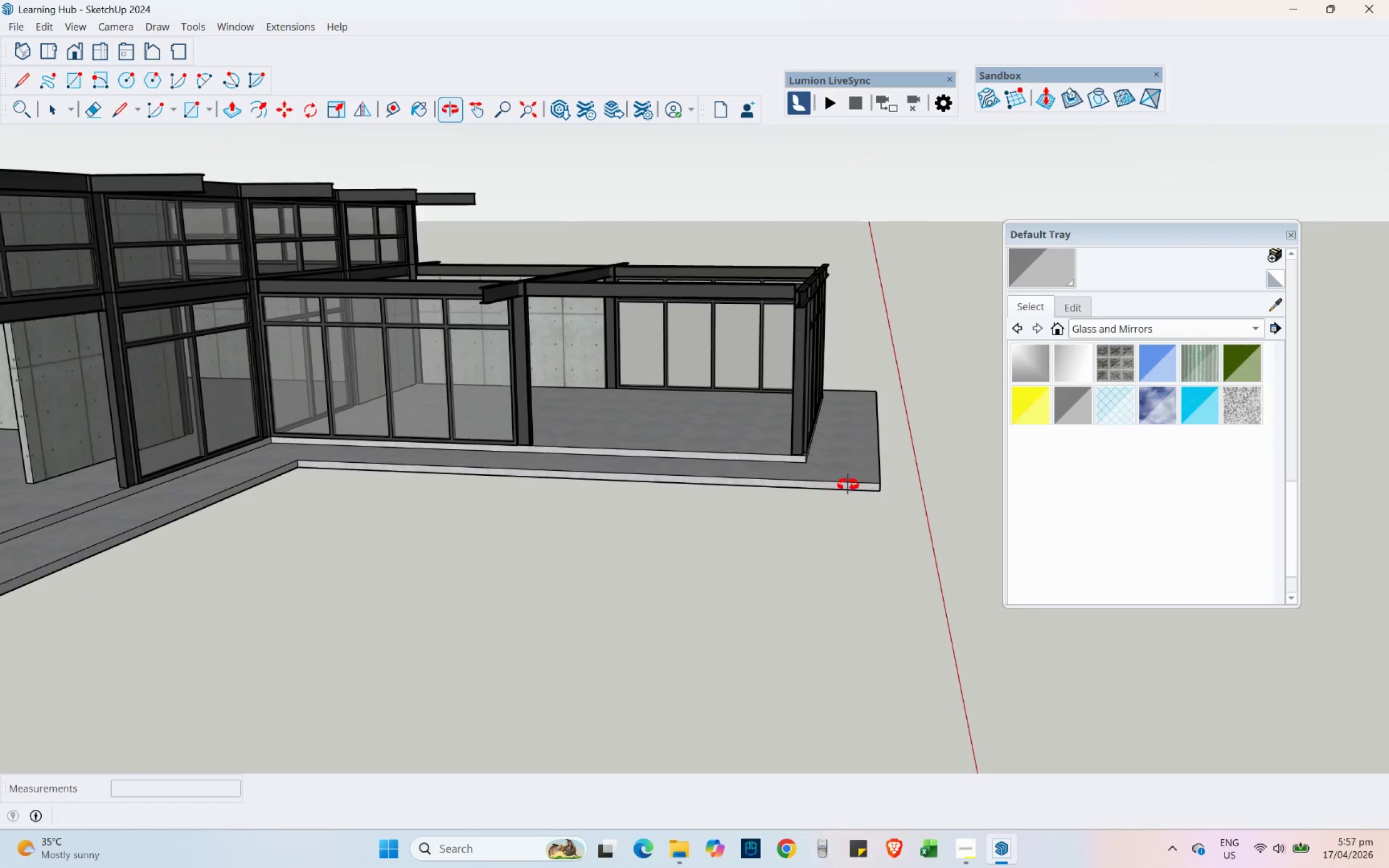 
left_click([724, 279])
 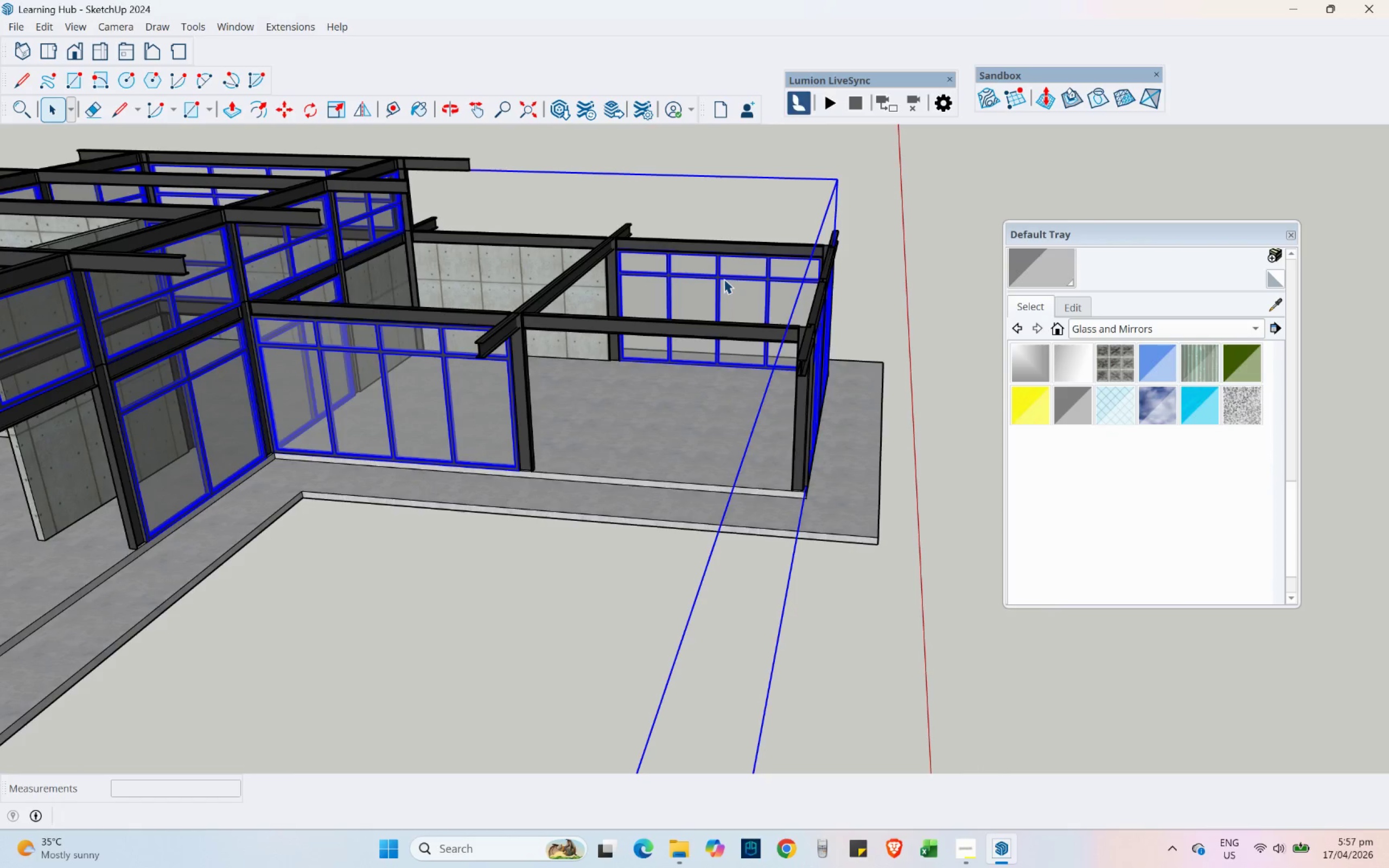 
double_click([724, 279])
 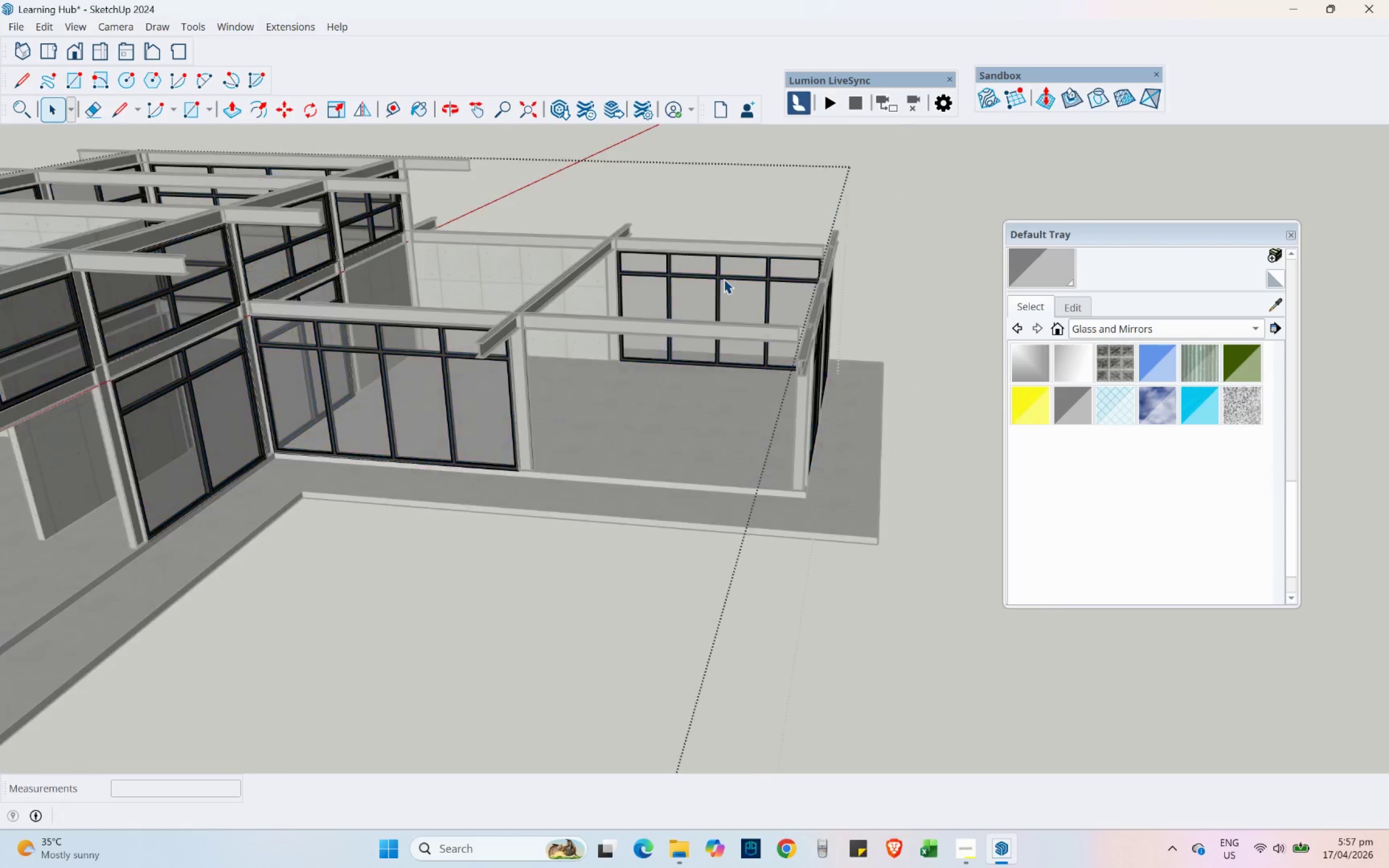 
triple_click([722, 271])
 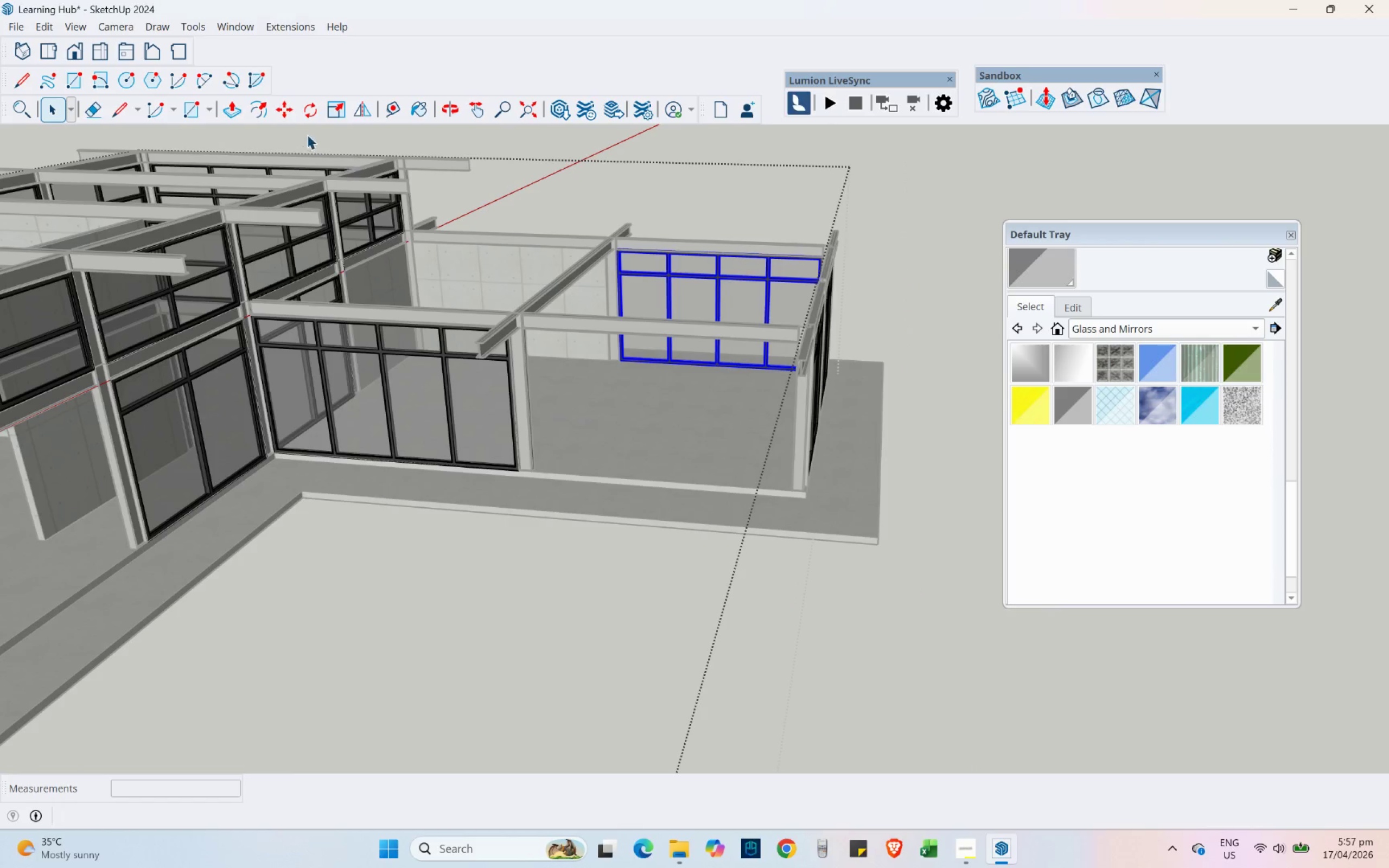 
left_click([290, 106])
 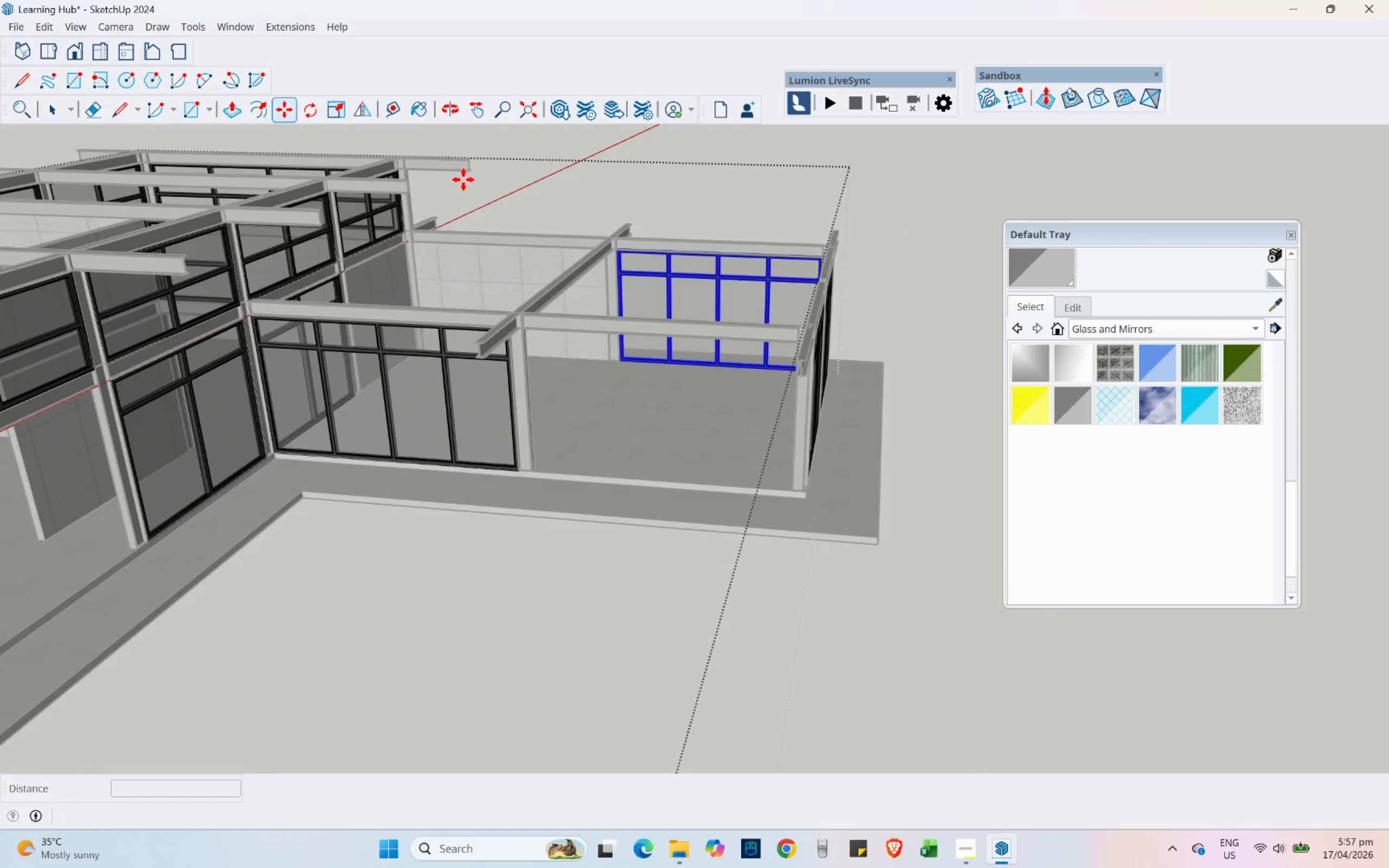 
key(Control+ControlLeft)
 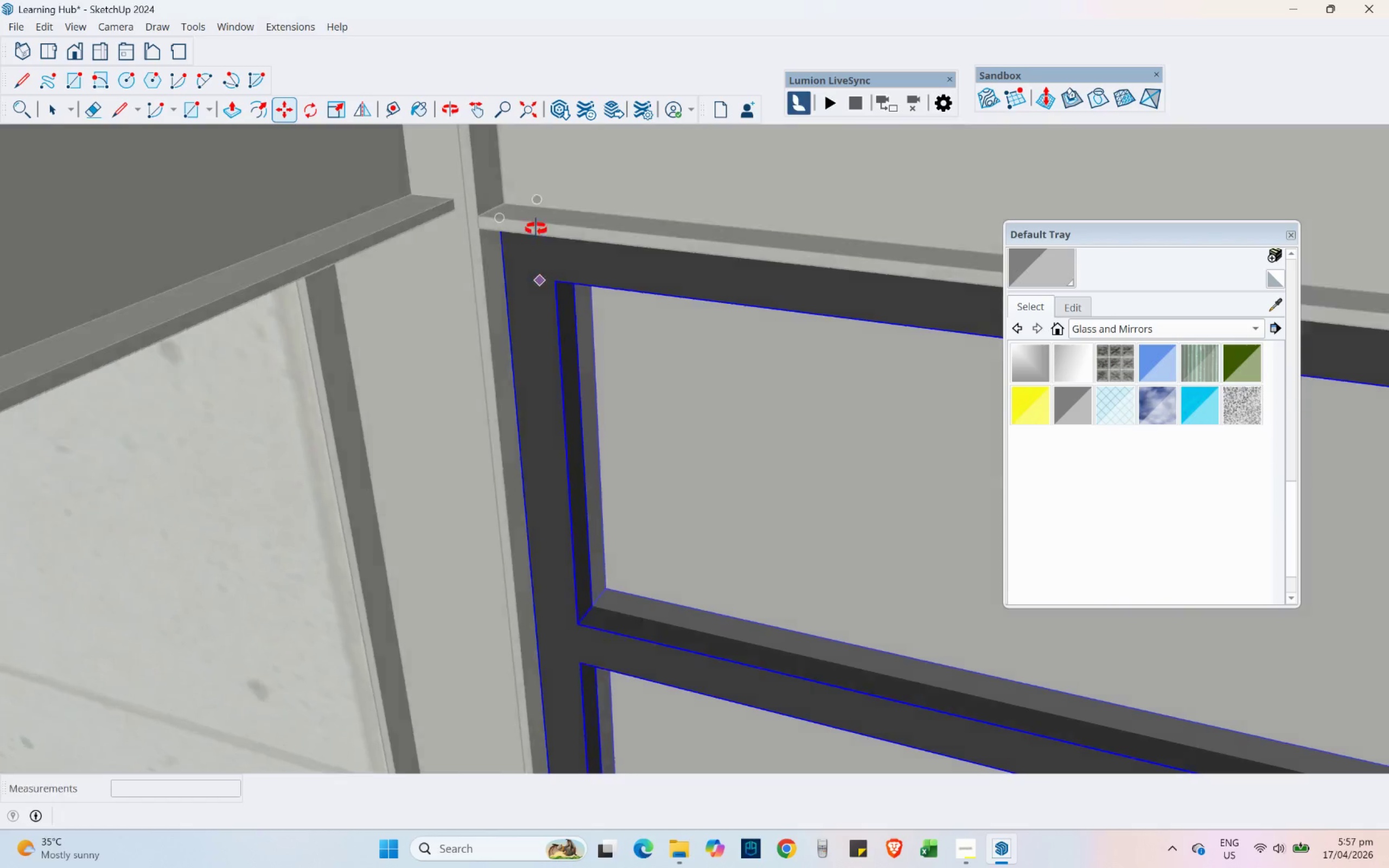 
scroll: coordinate [486, 250], scroll_direction: up, amount: 37.0
 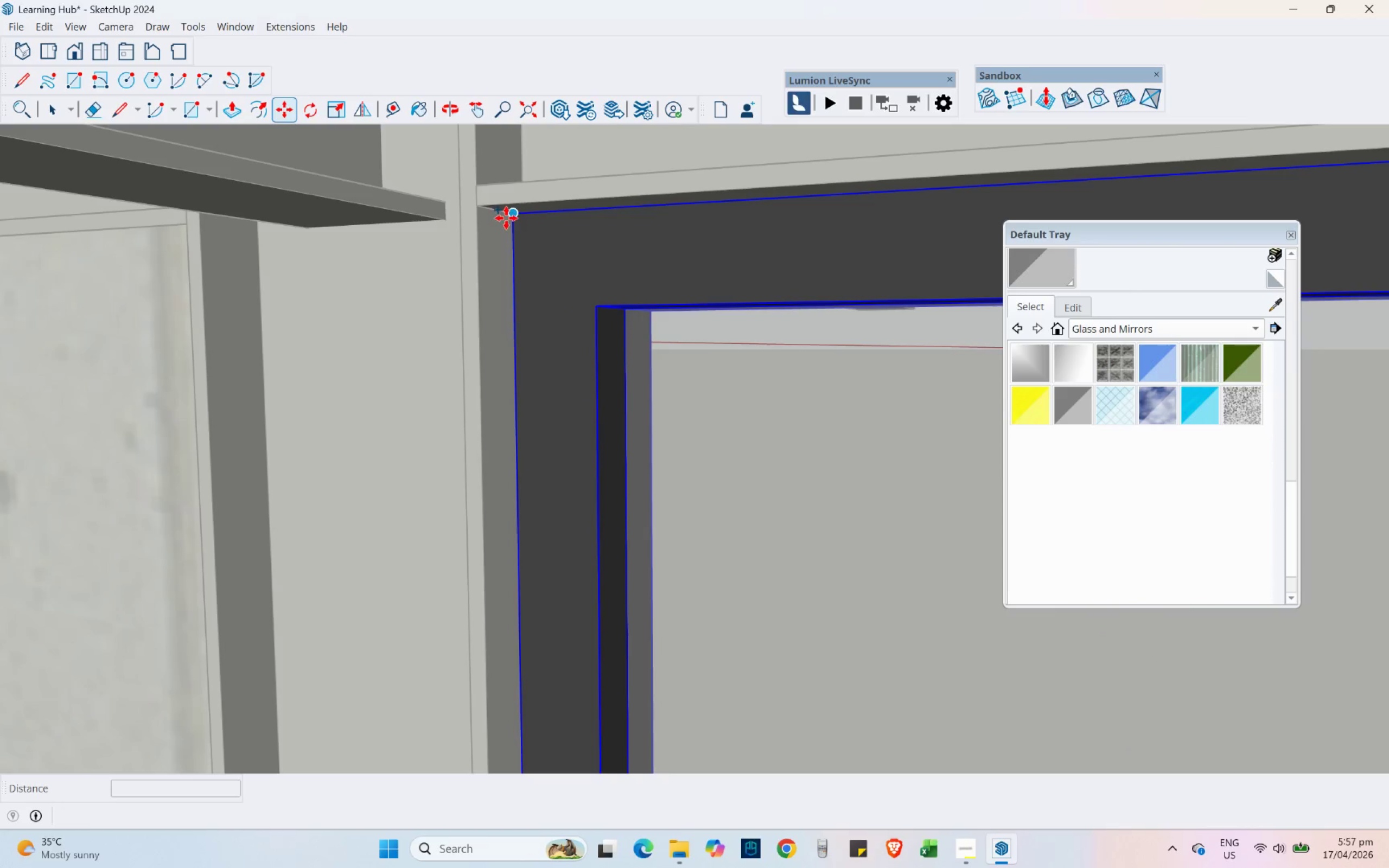 
left_click([506, 218])
 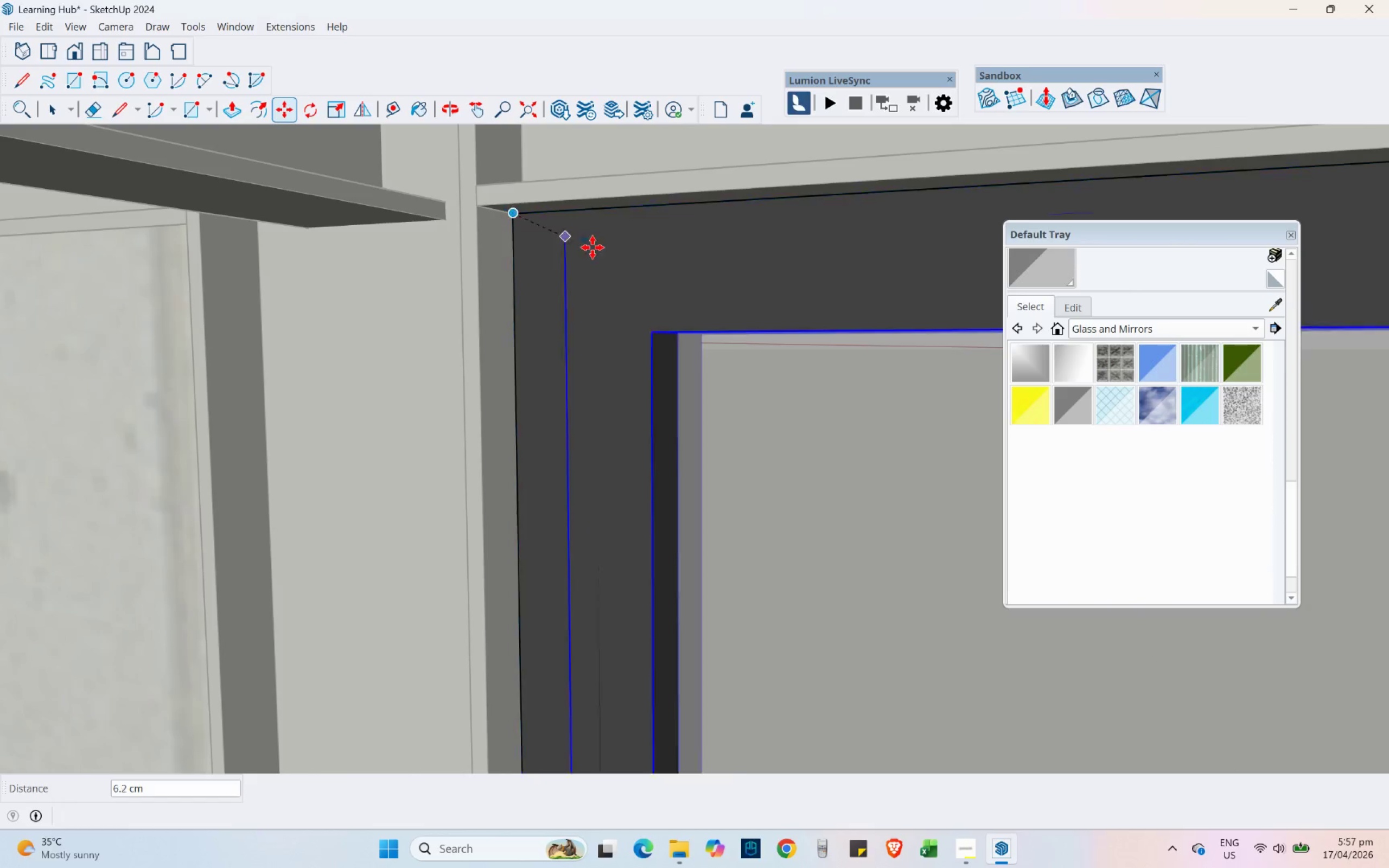 
scroll: coordinate [358, 197], scroll_direction: down, amount: 19.0
 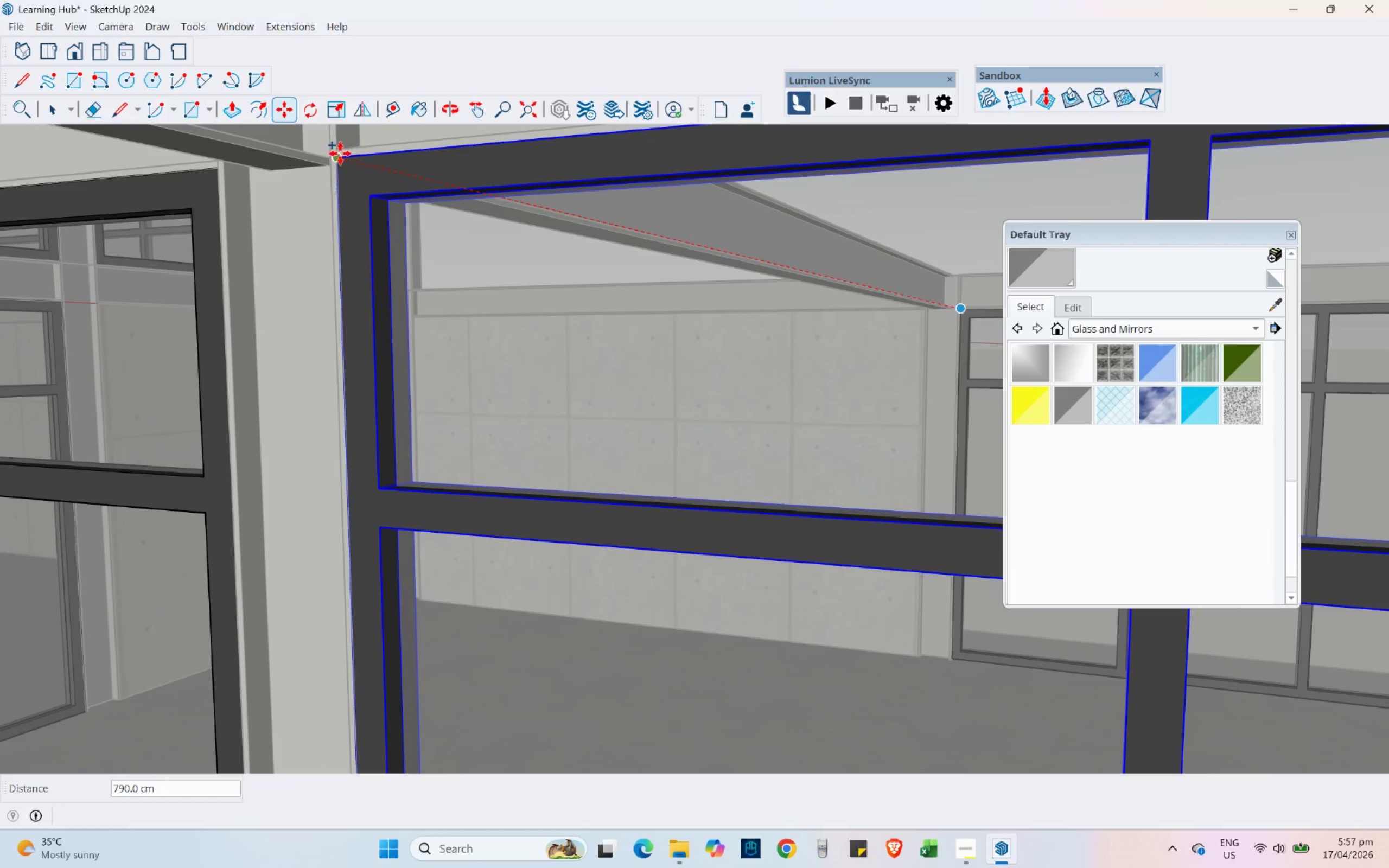 
left_click([340, 154])
 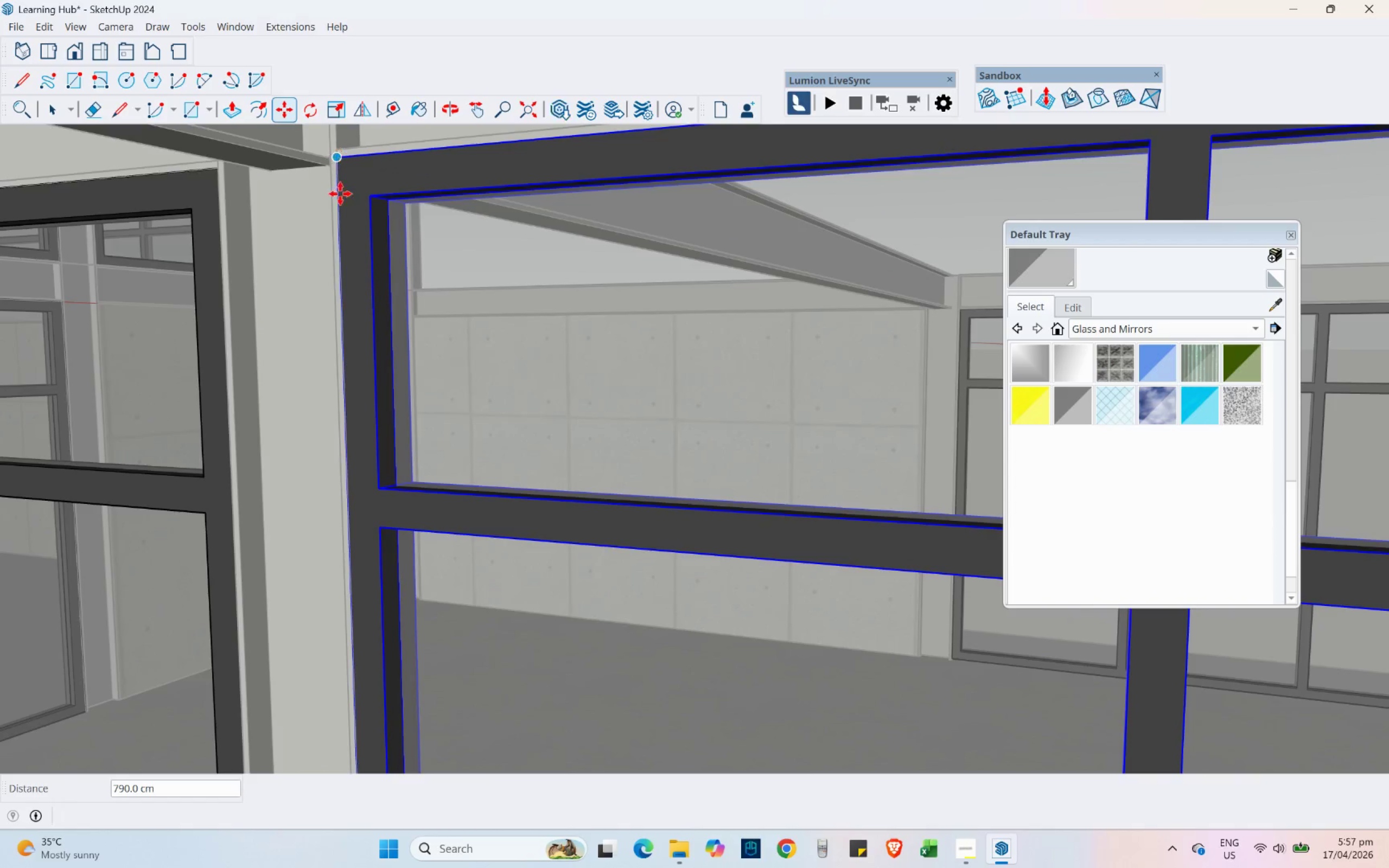 
scroll: coordinate [322, 289], scroll_direction: down, amount: 12.0
 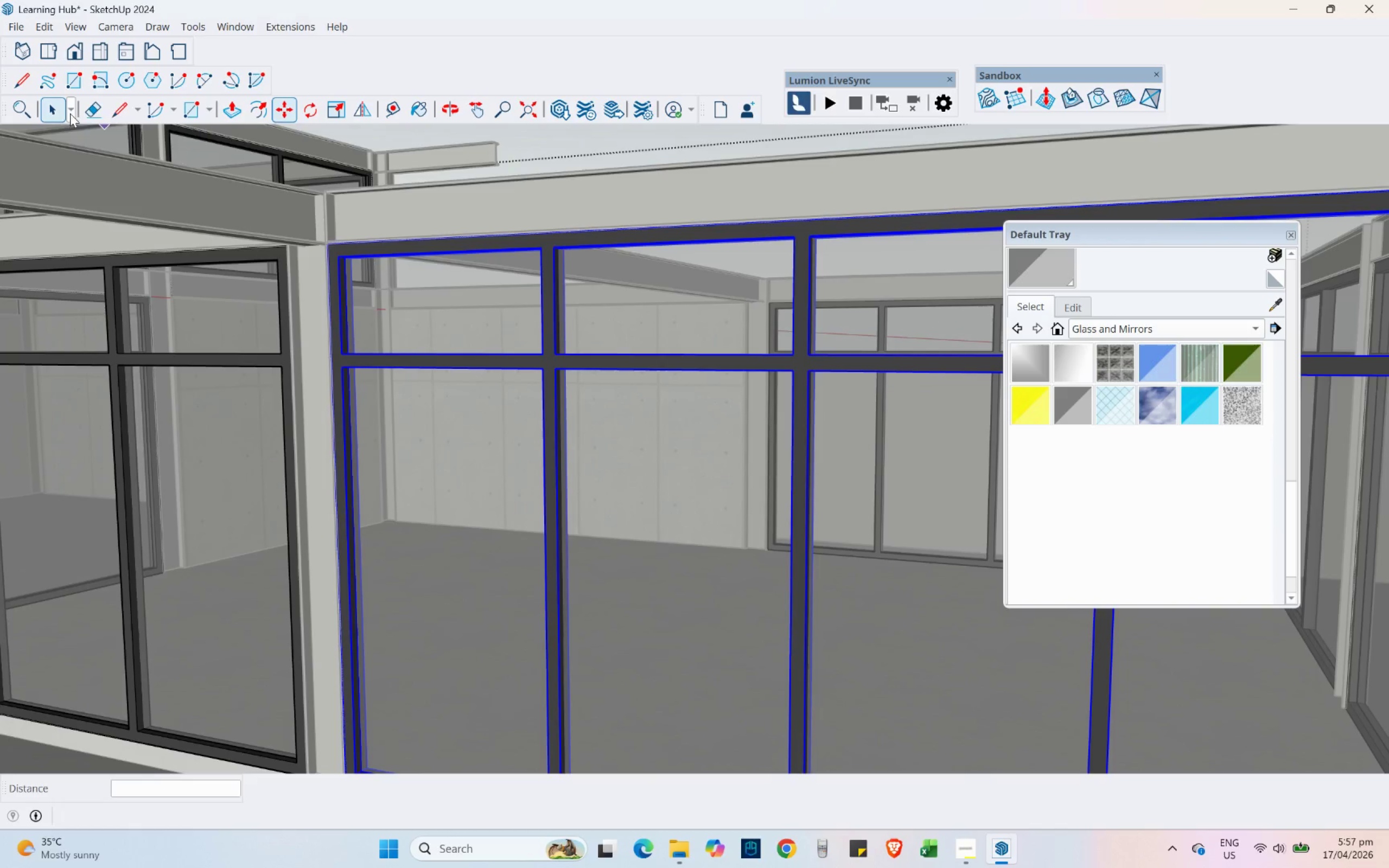 
left_click([54, 107])
 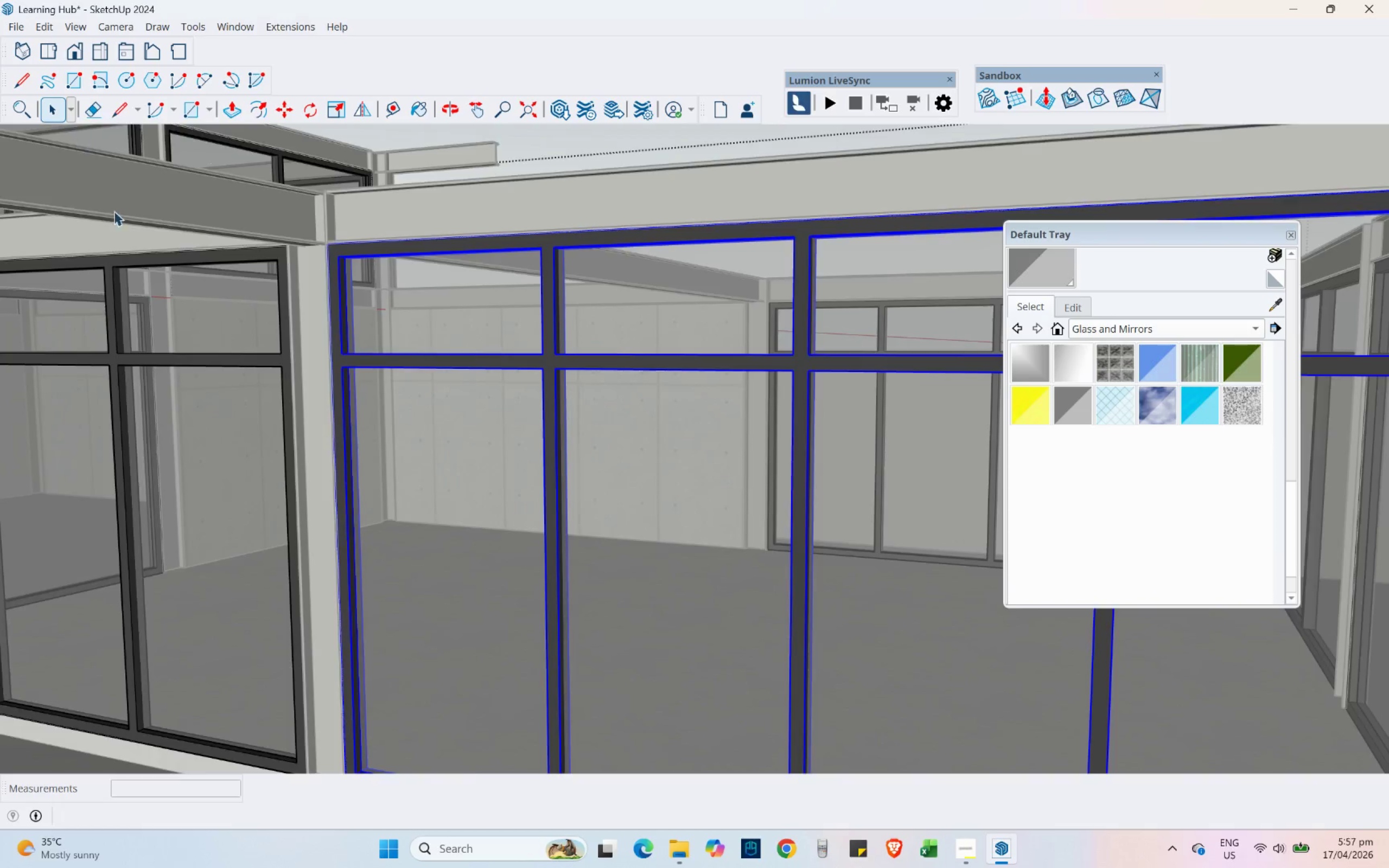 
scroll: coordinate [153, 295], scroll_direction: down, amount: 4.0
 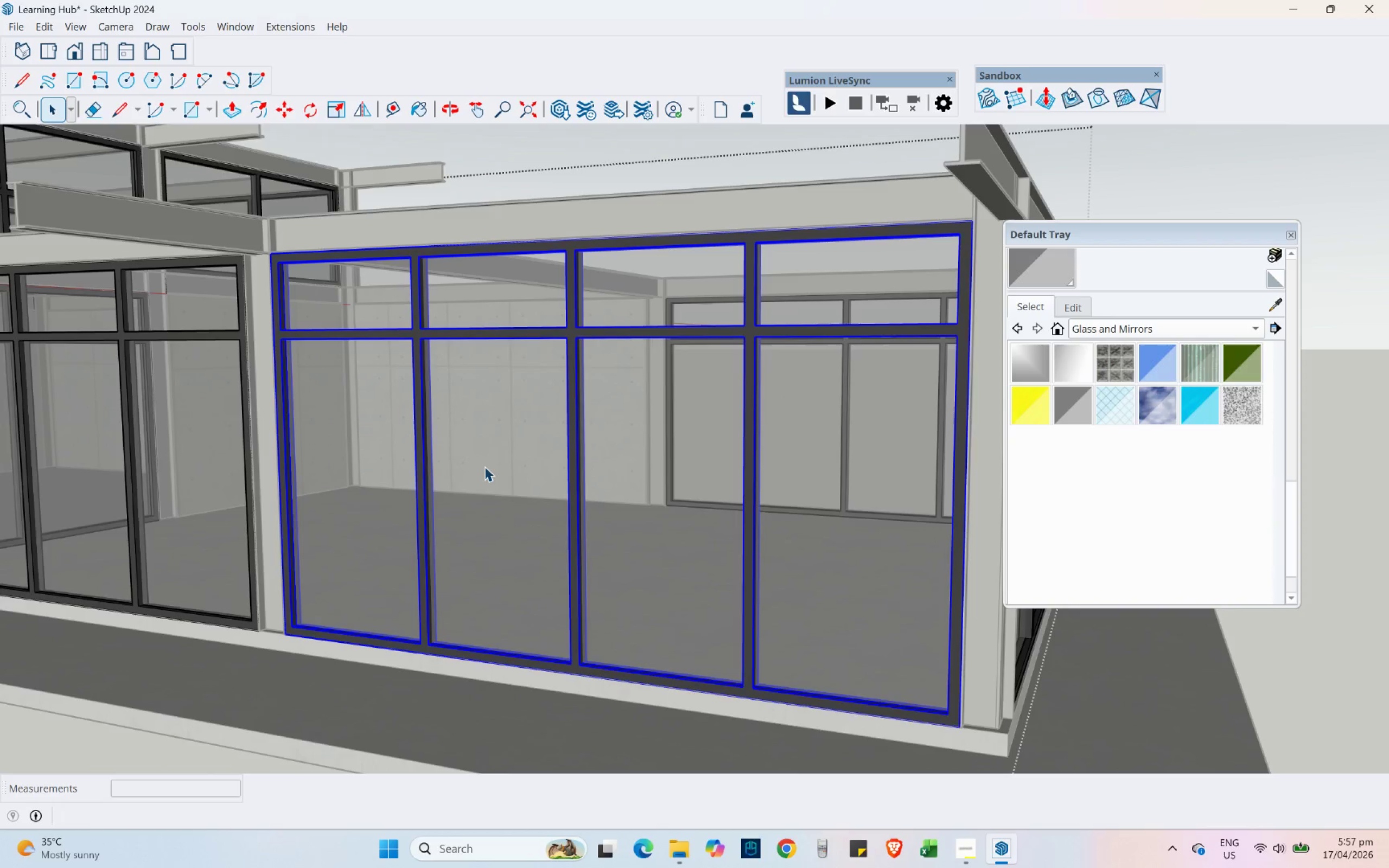 
double_click([484, 467])
 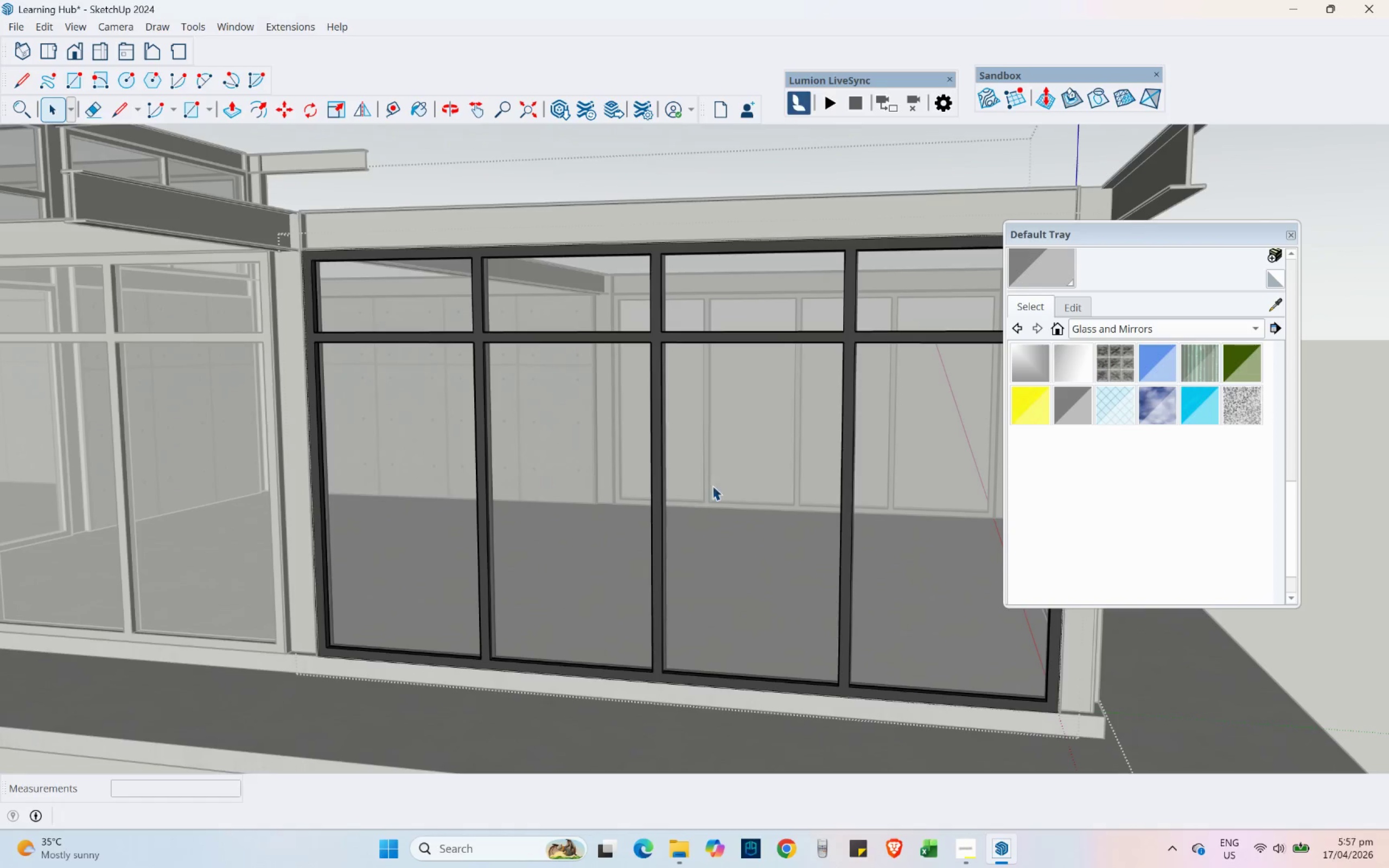 
double_click([711, 451])
 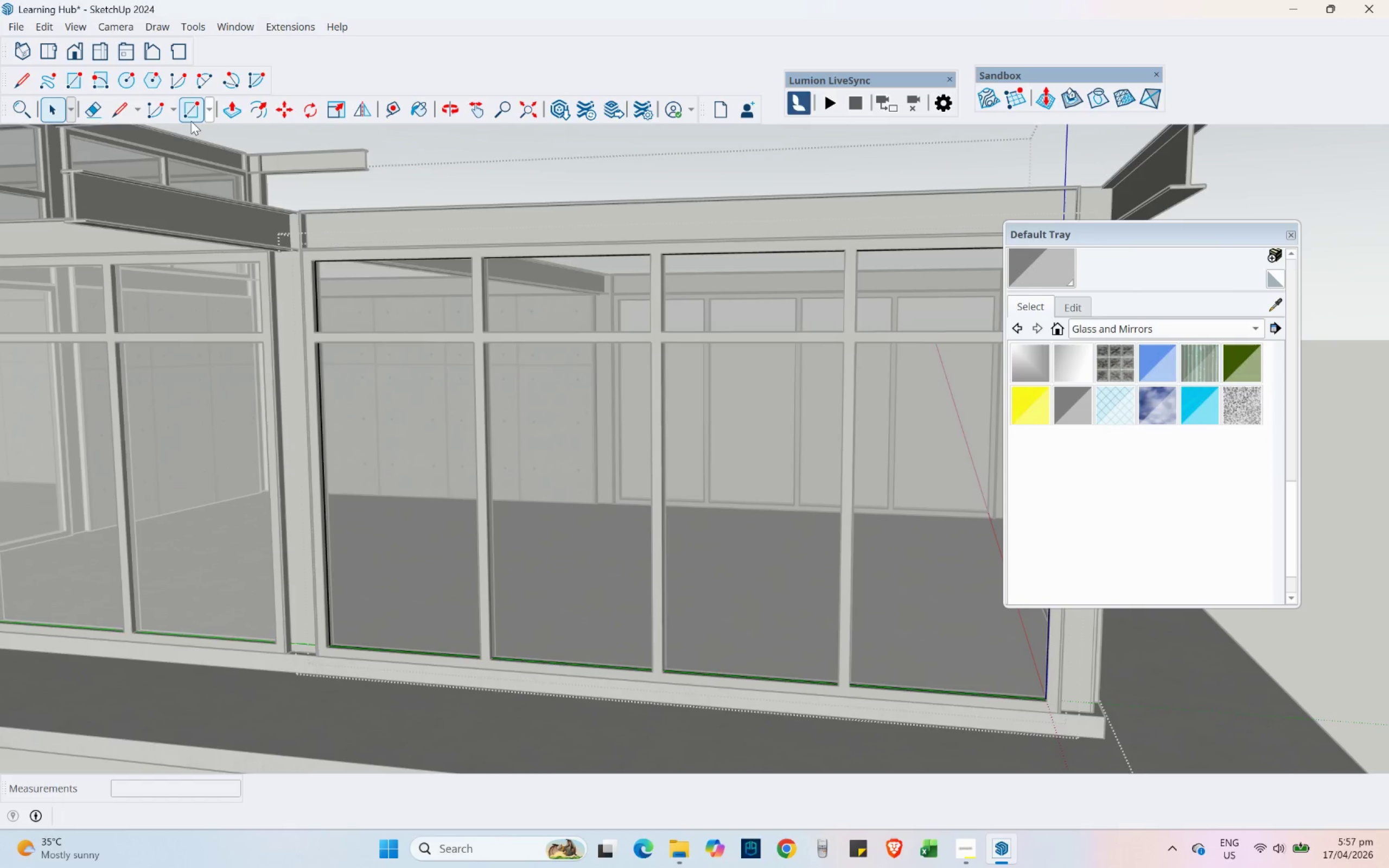 
mouse_move([200, 125])
 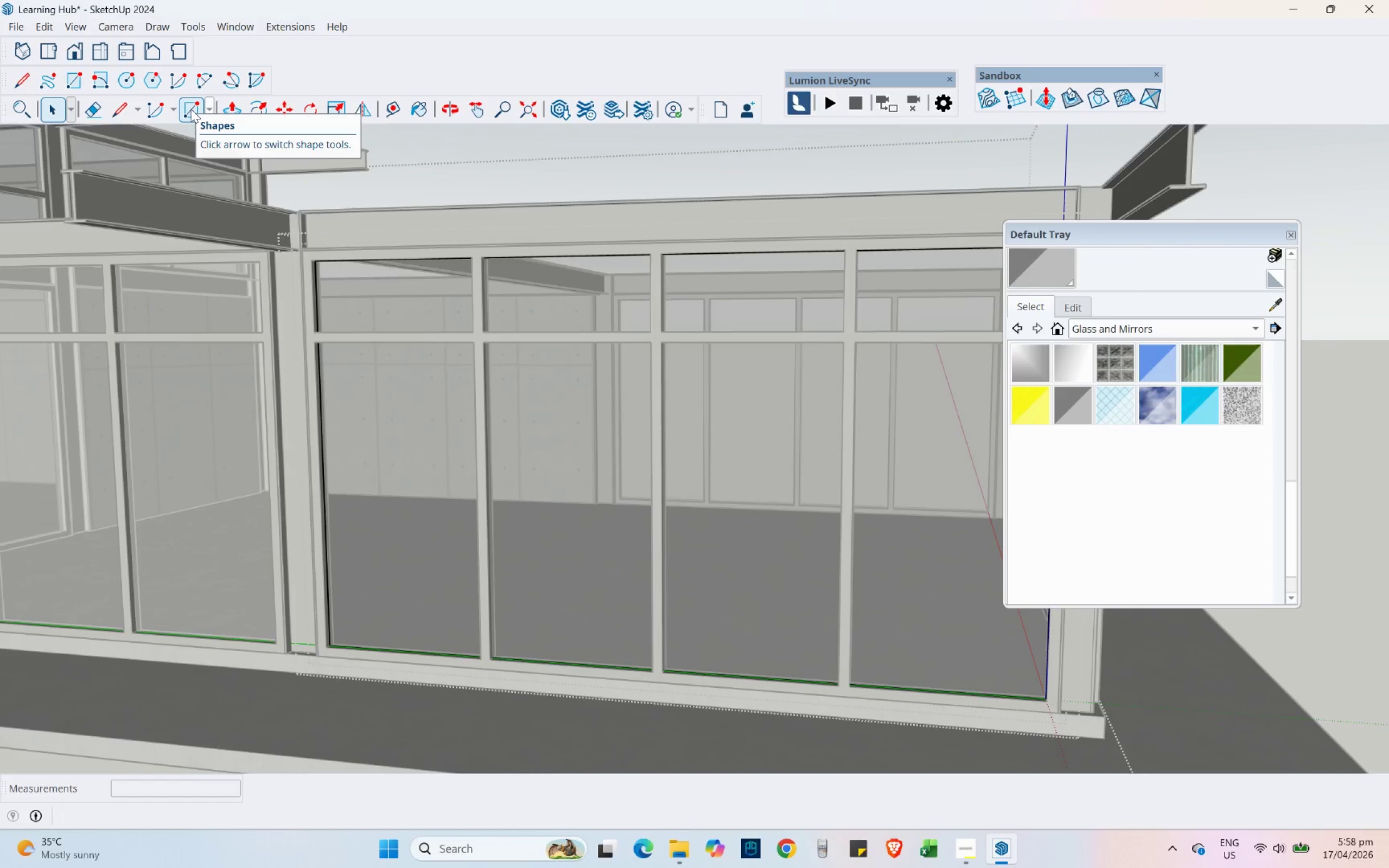 
left_click([191, 109])
 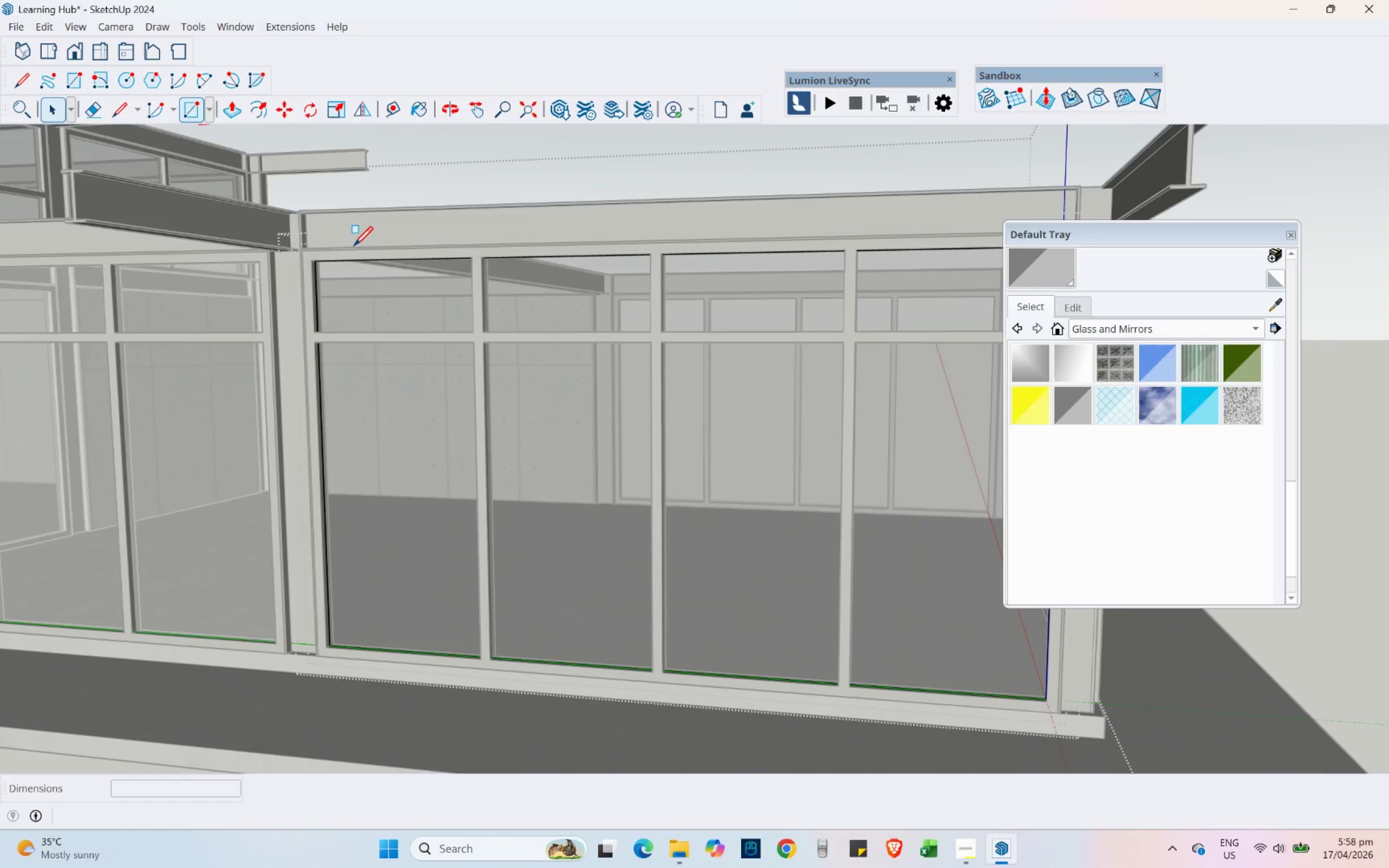 
scroll: coordinate [522, 348], scroll_direction: up, amount: 20.0
 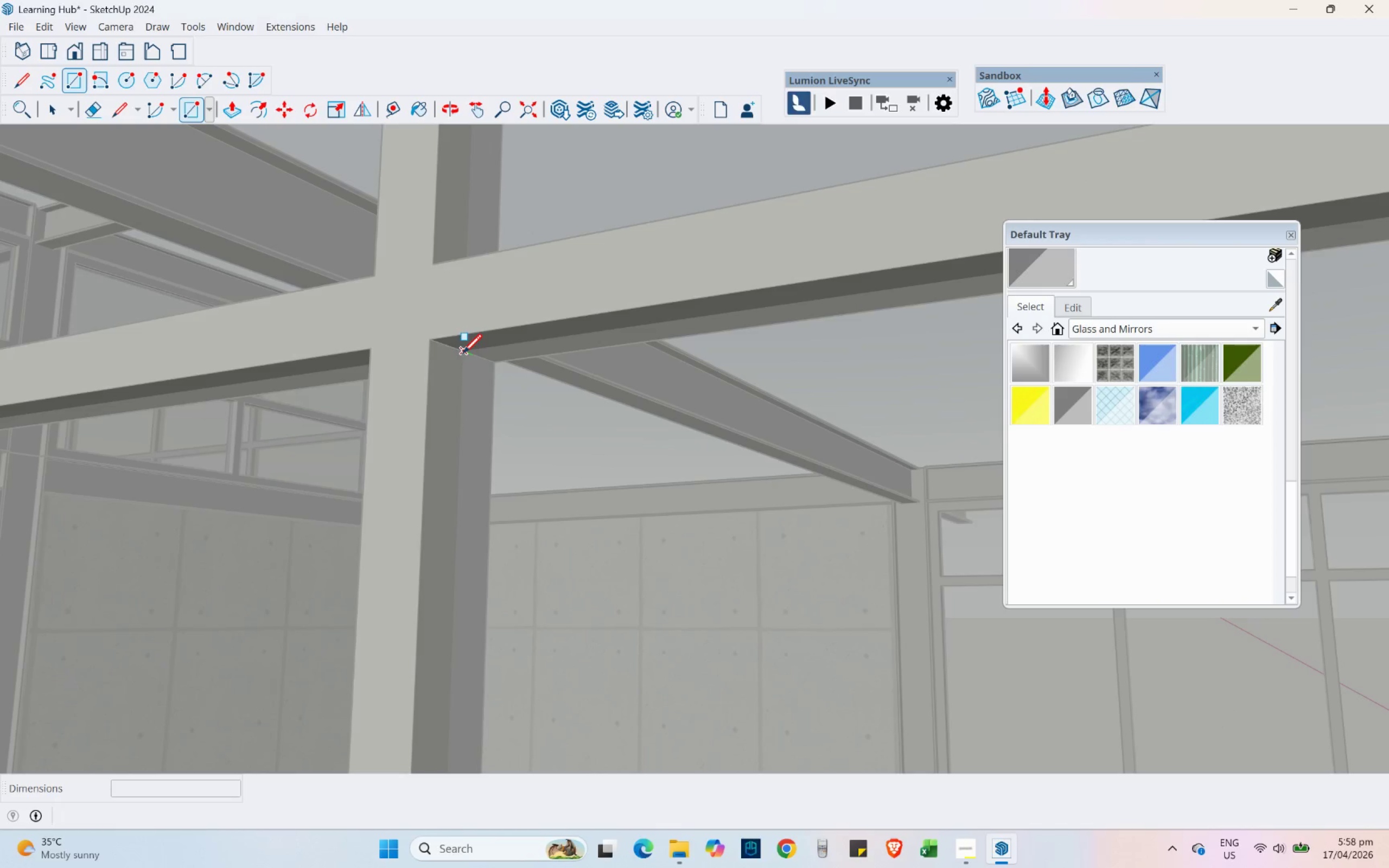 
left_click([463, 353])
 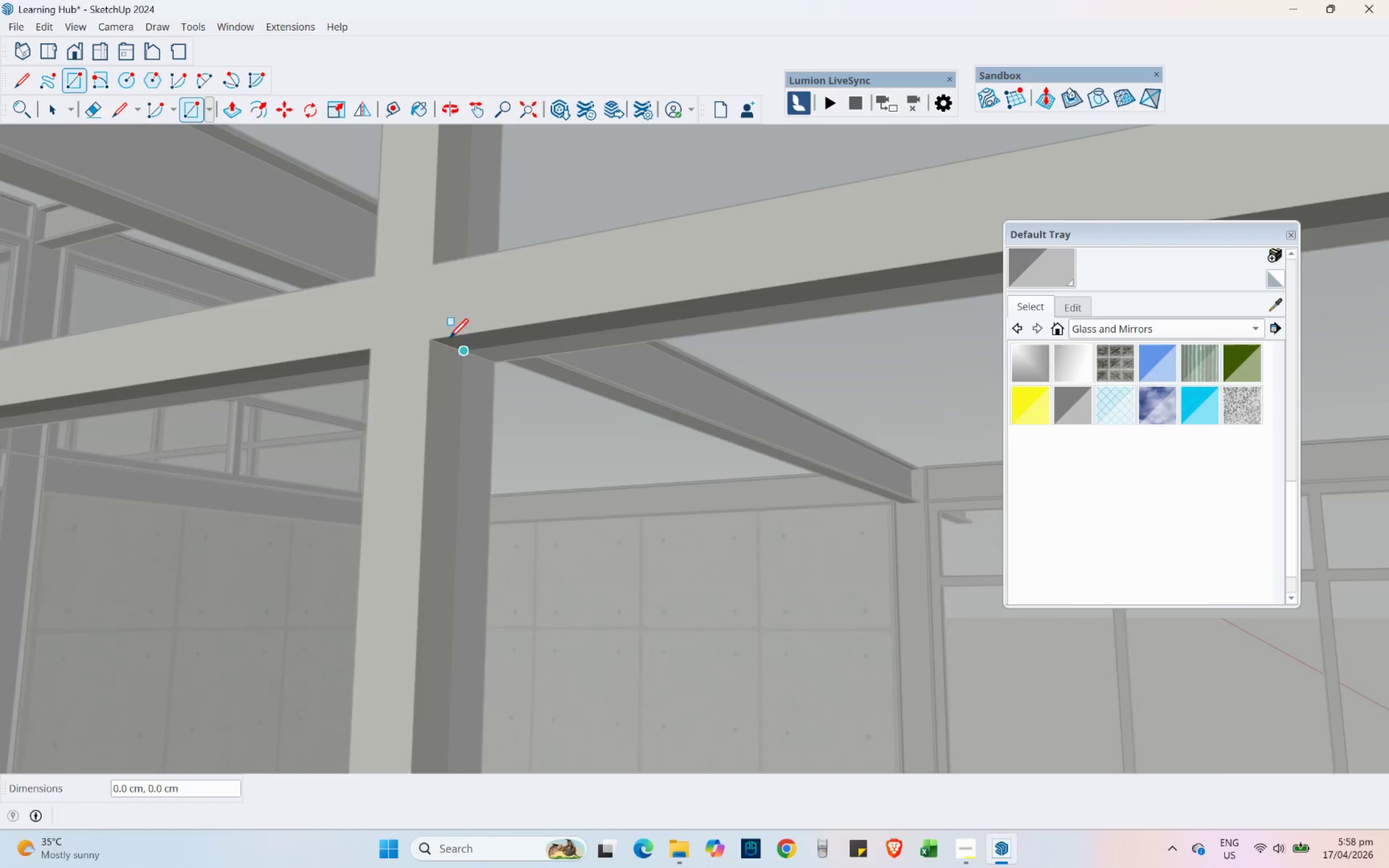 
scroll: coordinate [335, 215], scroll_direction: down, amount: 17.0
 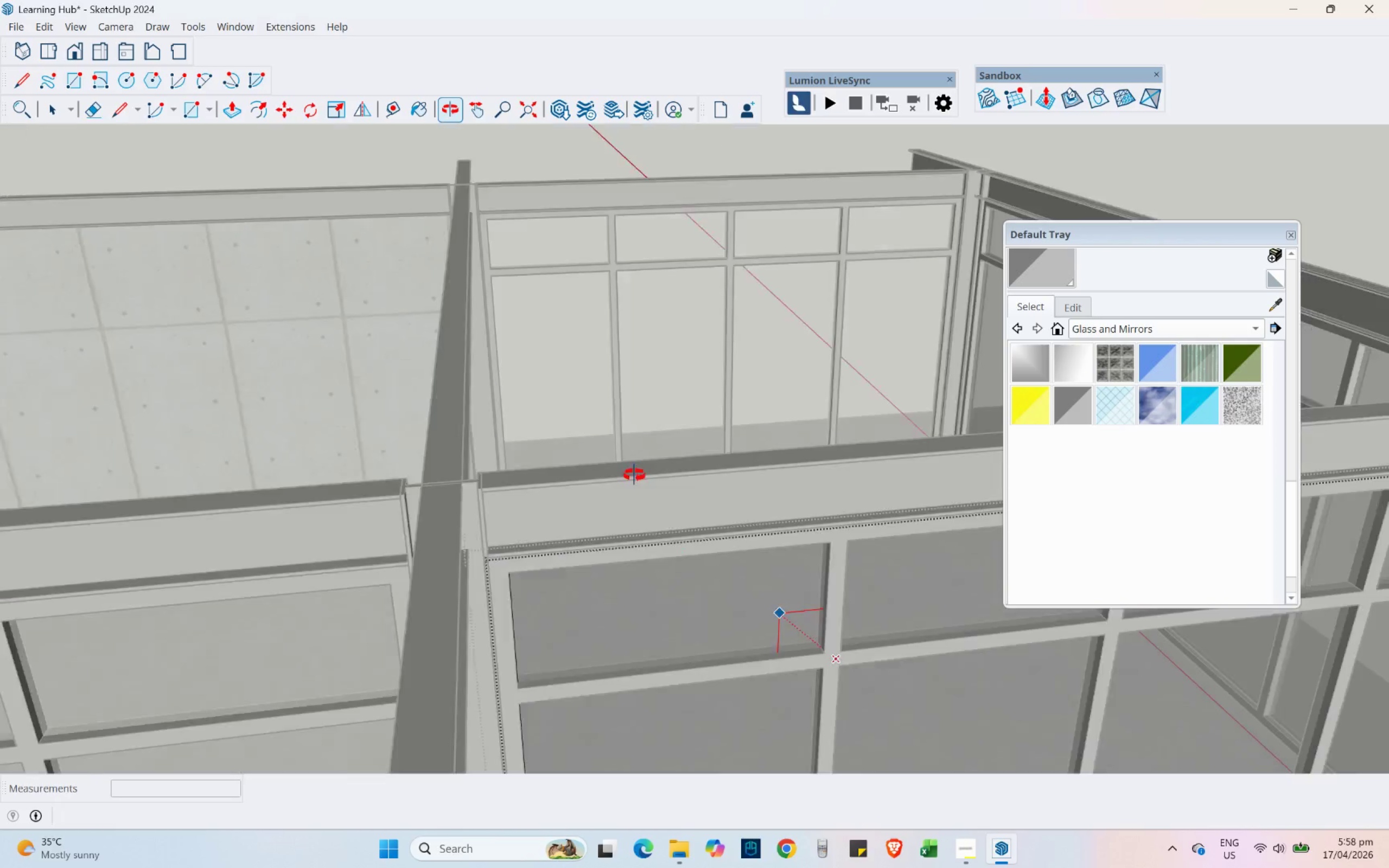 
hold_key(key=ShiftLeft, duration=0.55)
 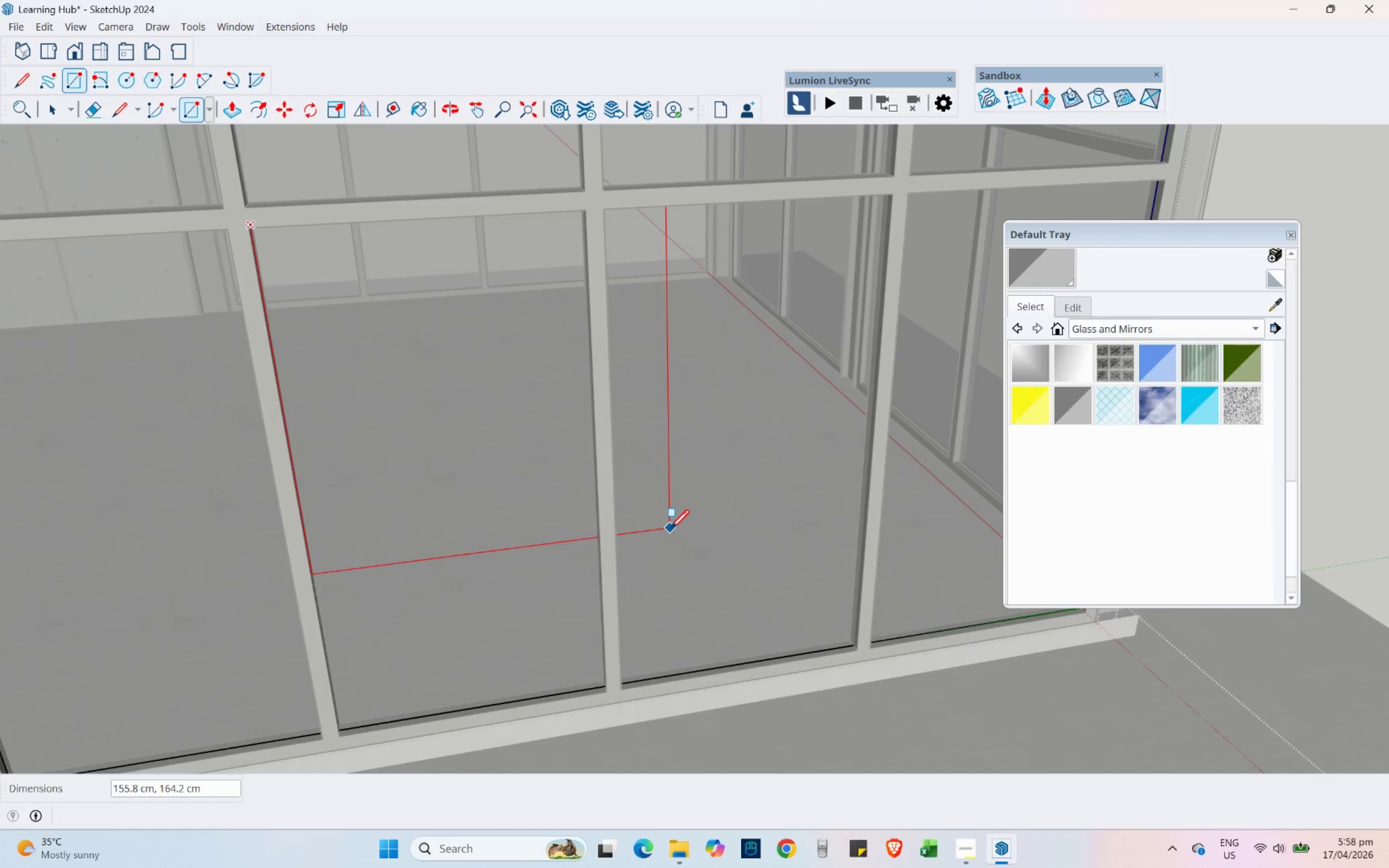 
scroll: coordinate [896, 579], scroll_direction: down, amount: 1.0
 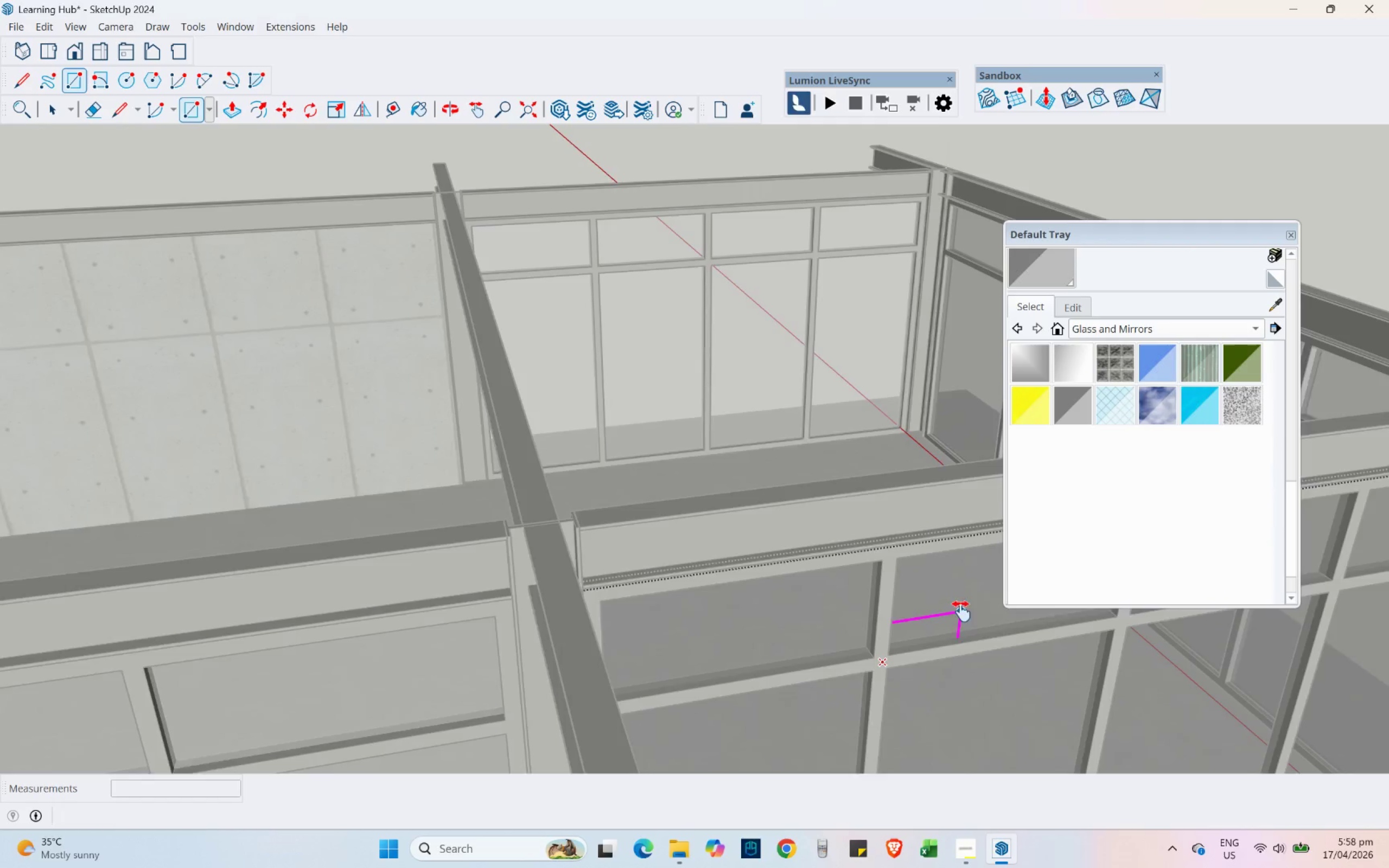 
scroll: coordinate [878, 684], scroll_direction: up, amount: 13.0
 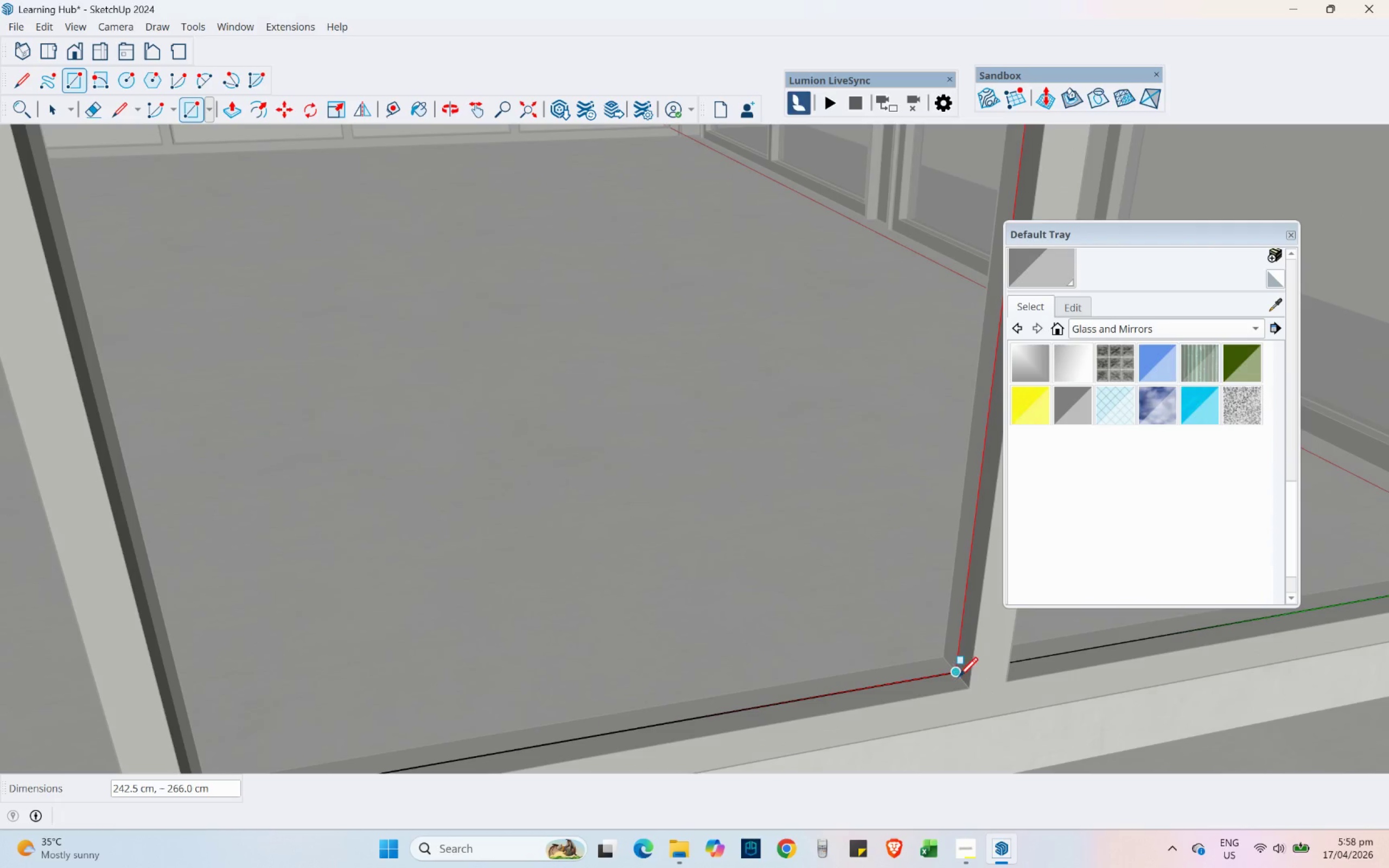 
left_click([959, 676])
 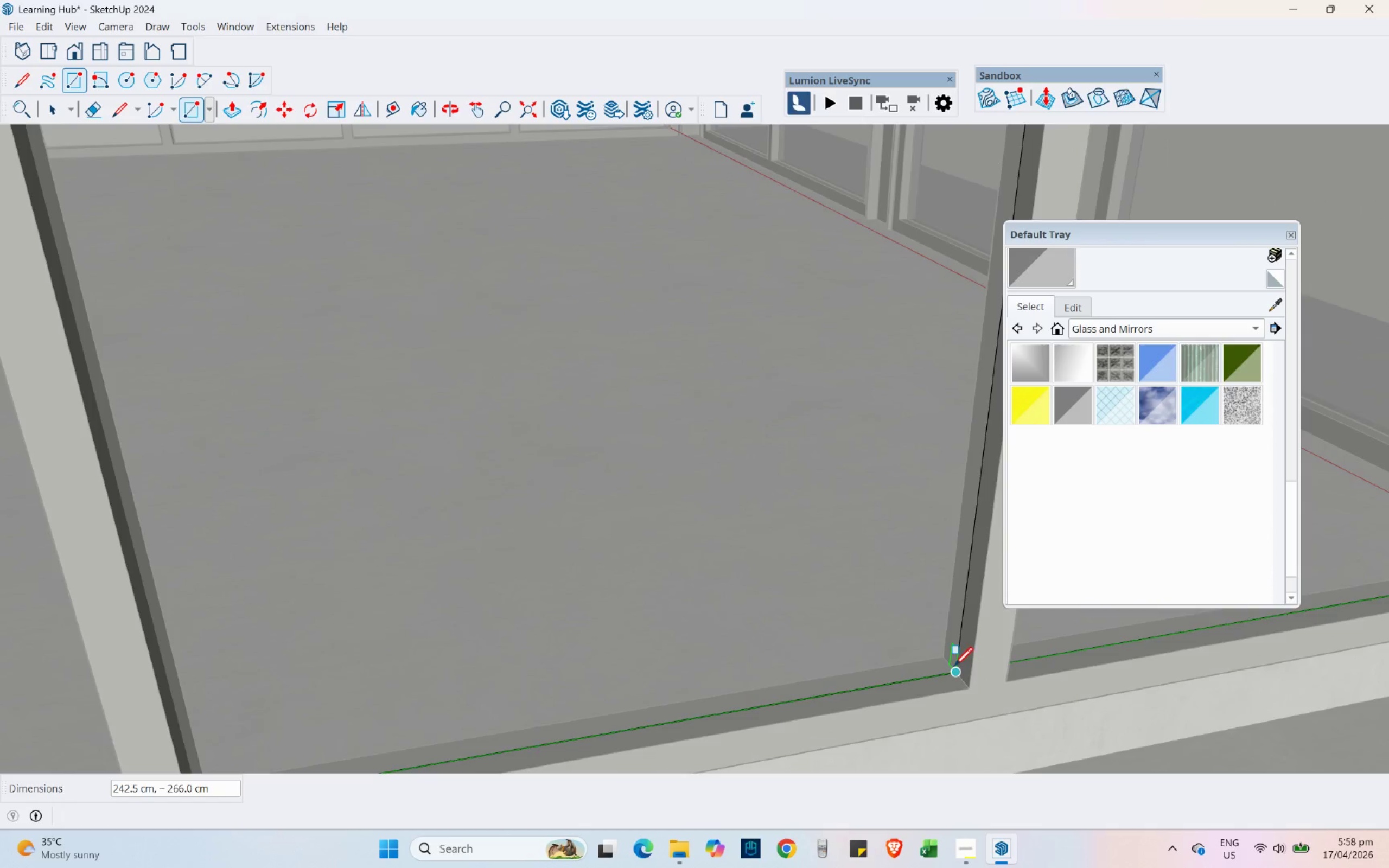 
scroll: coordinate [795, 617], scroll_direction: down, amount: 12.0
 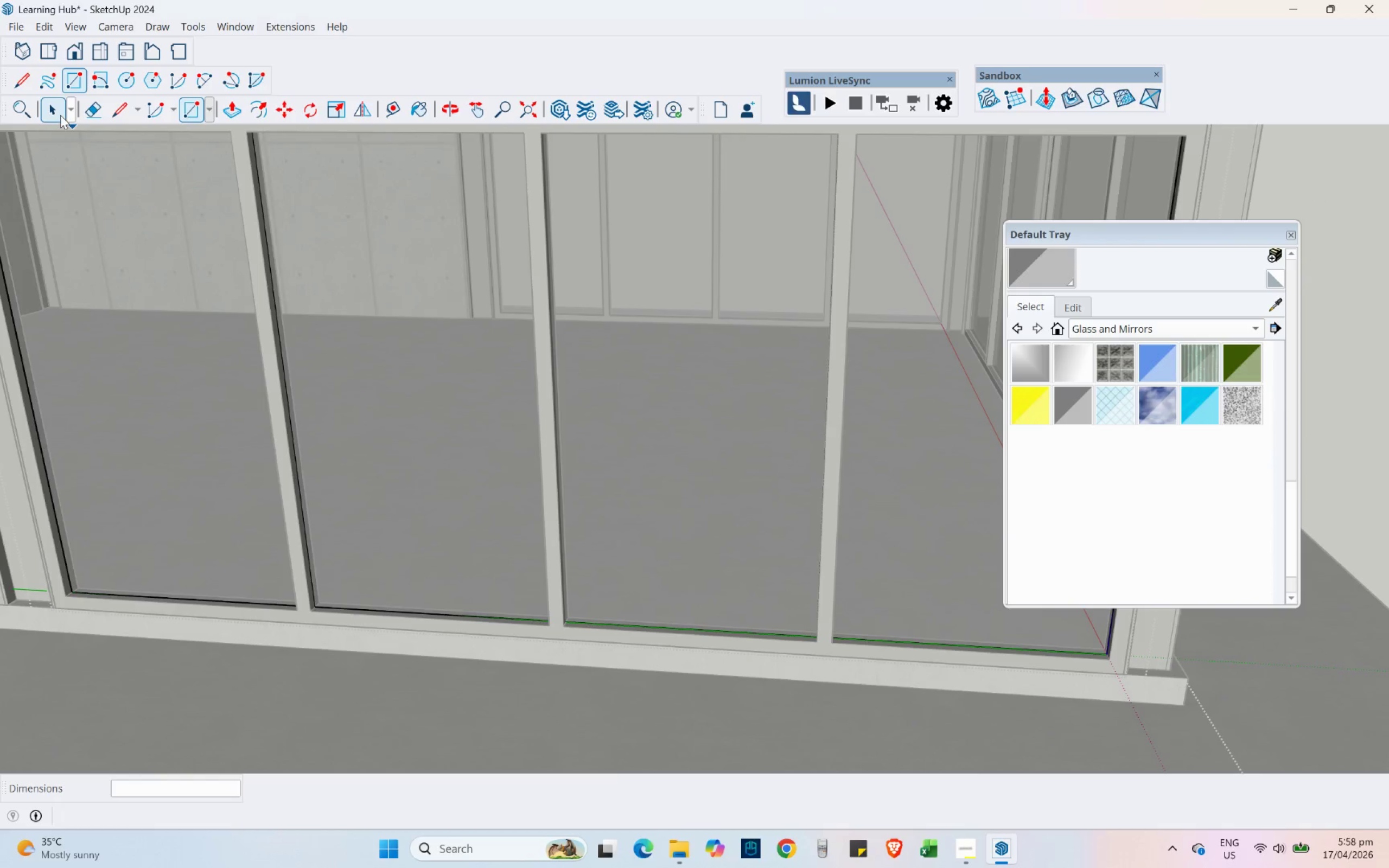 
left_click([58, 111])
 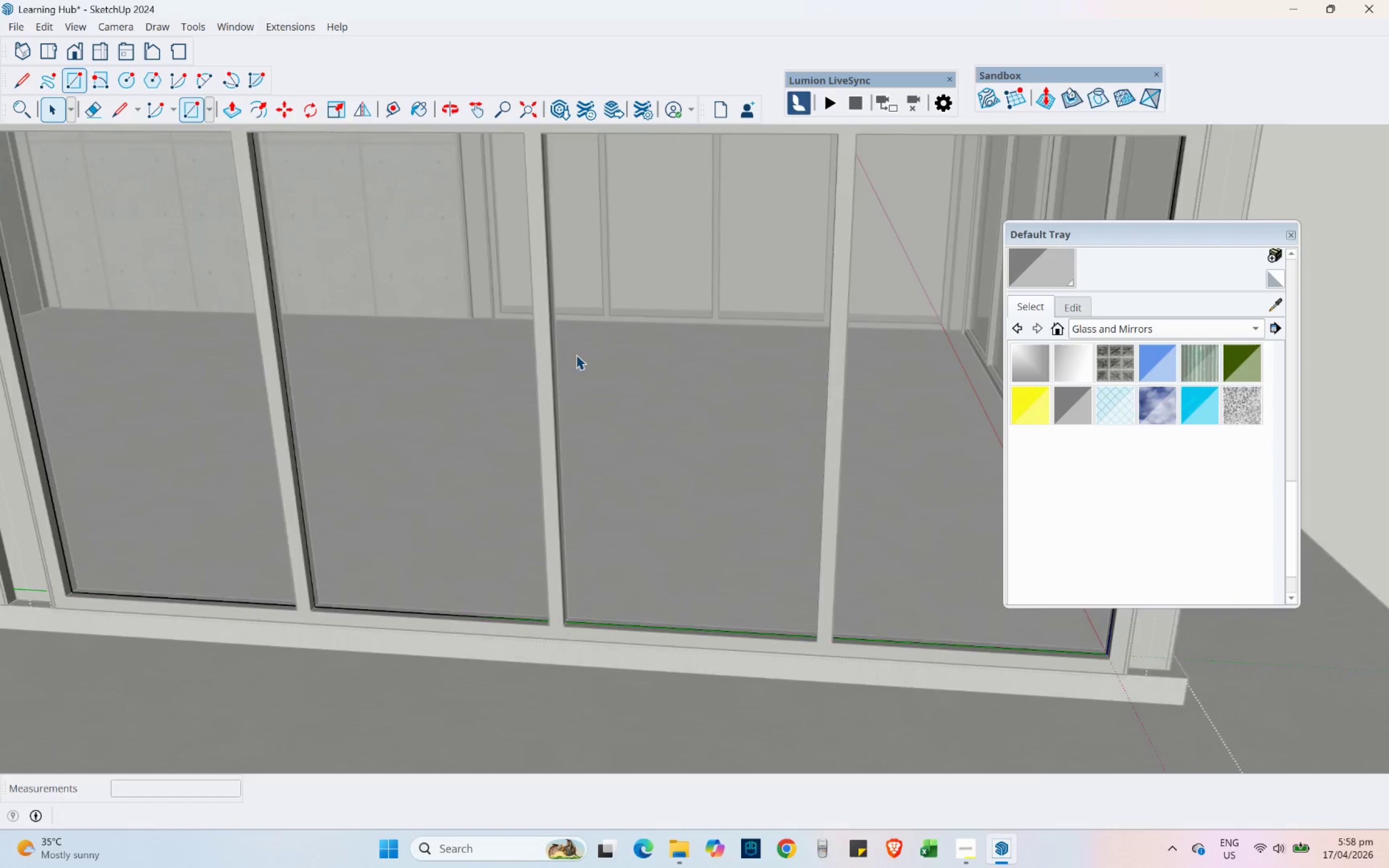 
left_click([498, 368])
 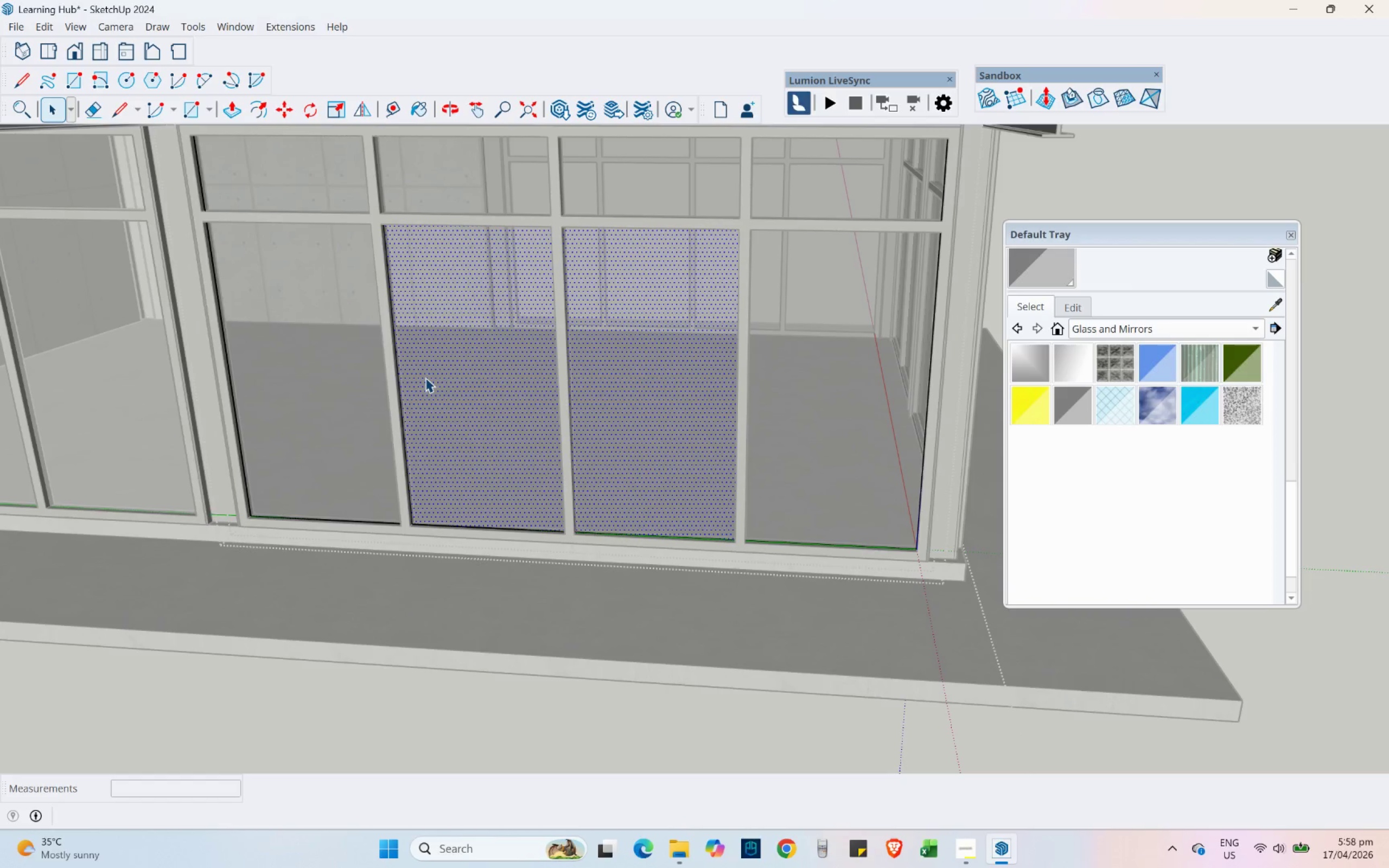 
scroll: coordinate [593, 372], scroll_direction: down, amount: 5.0
 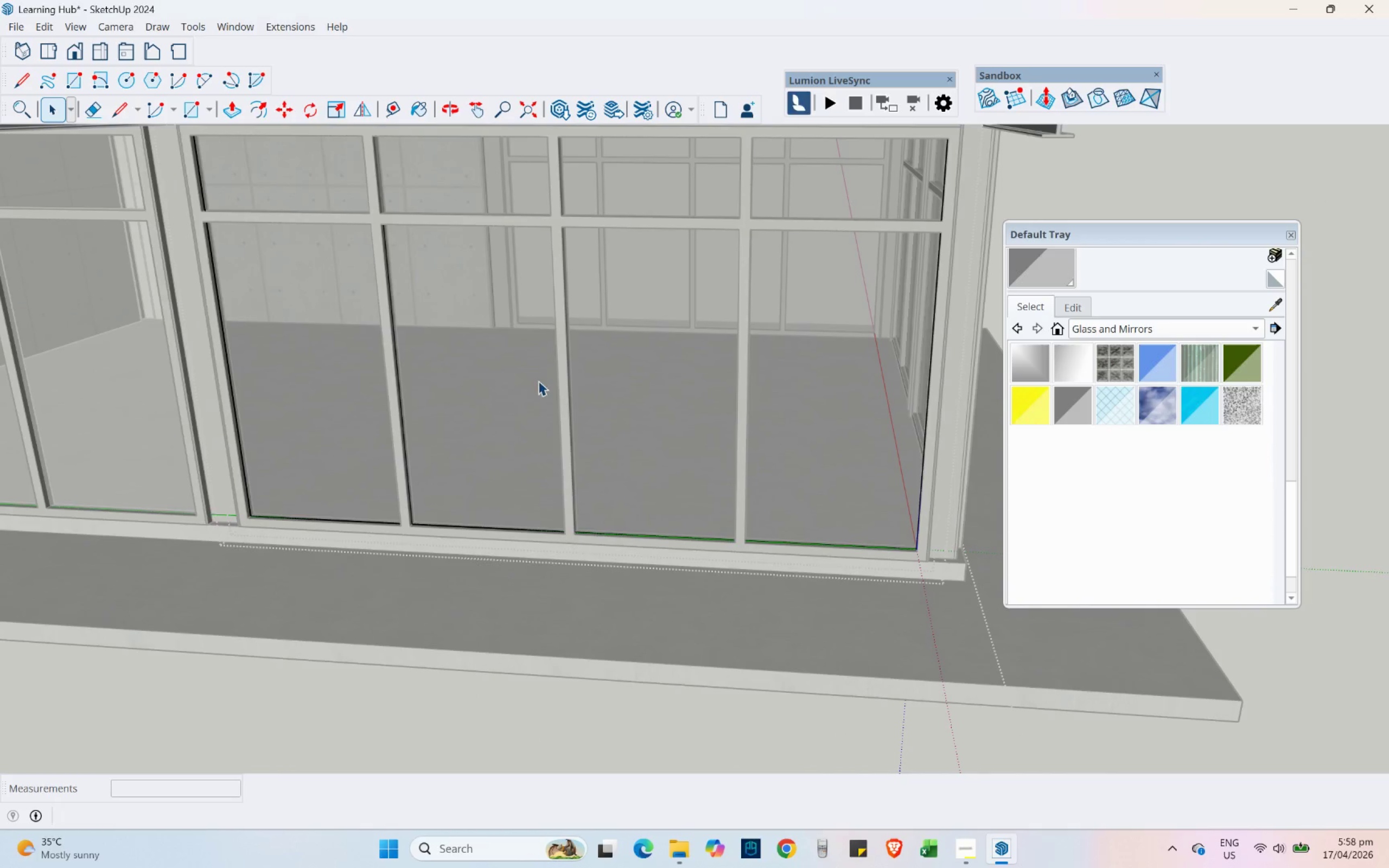 
key(Delete)
 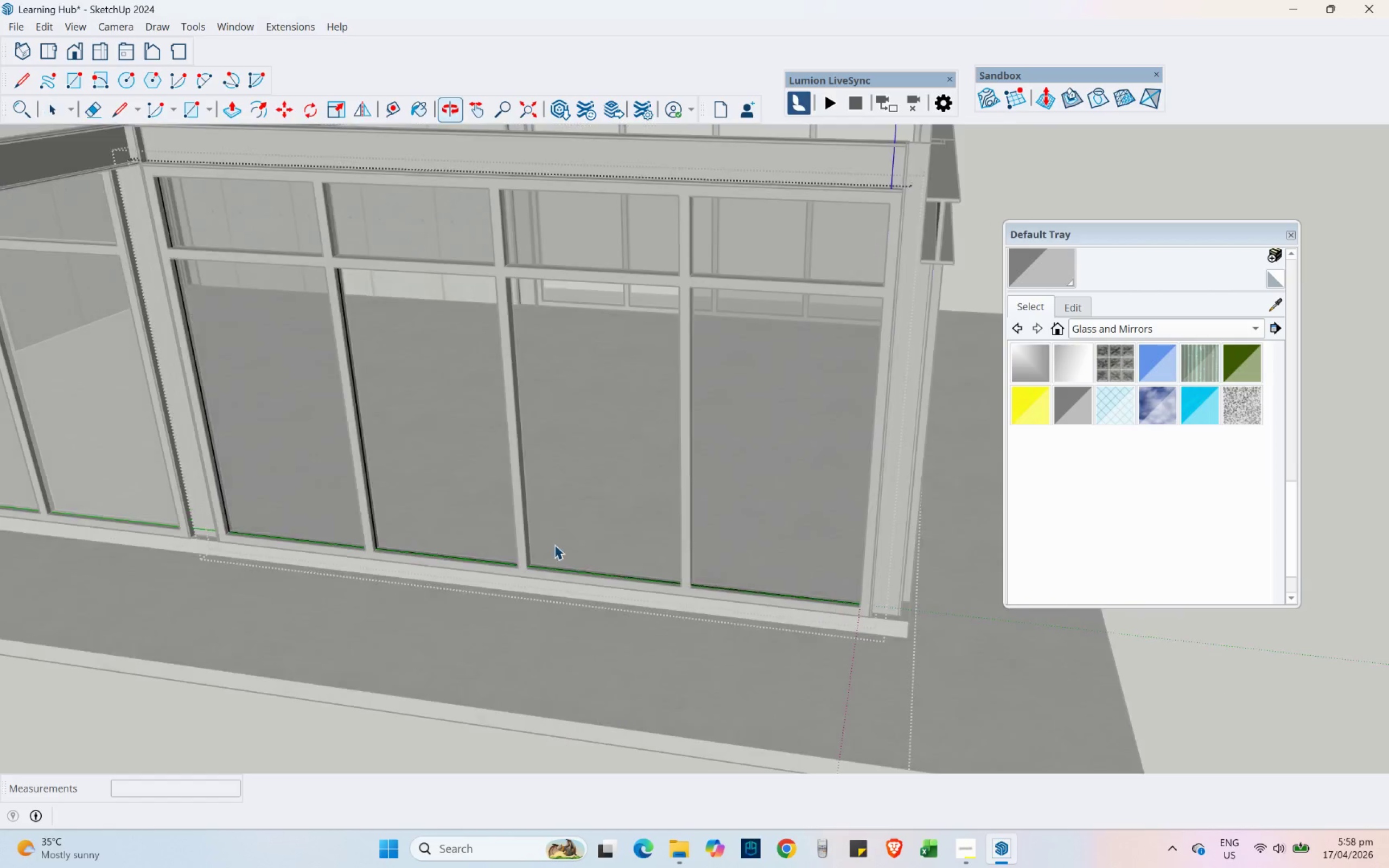 
scroll: coordinate [517, 567], scroll_direction: up, amount: 5.0
 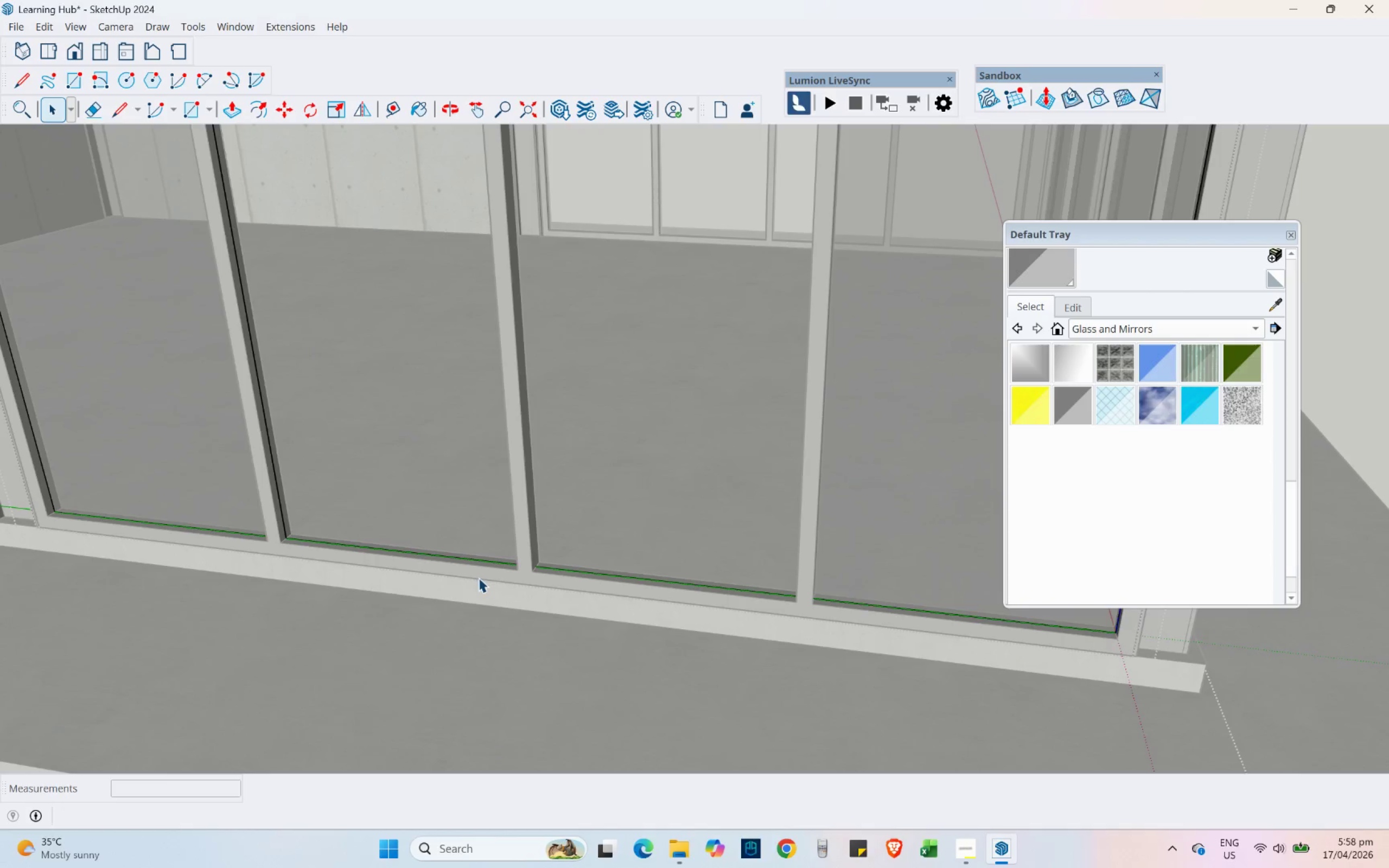 
double_click([477, 578])
 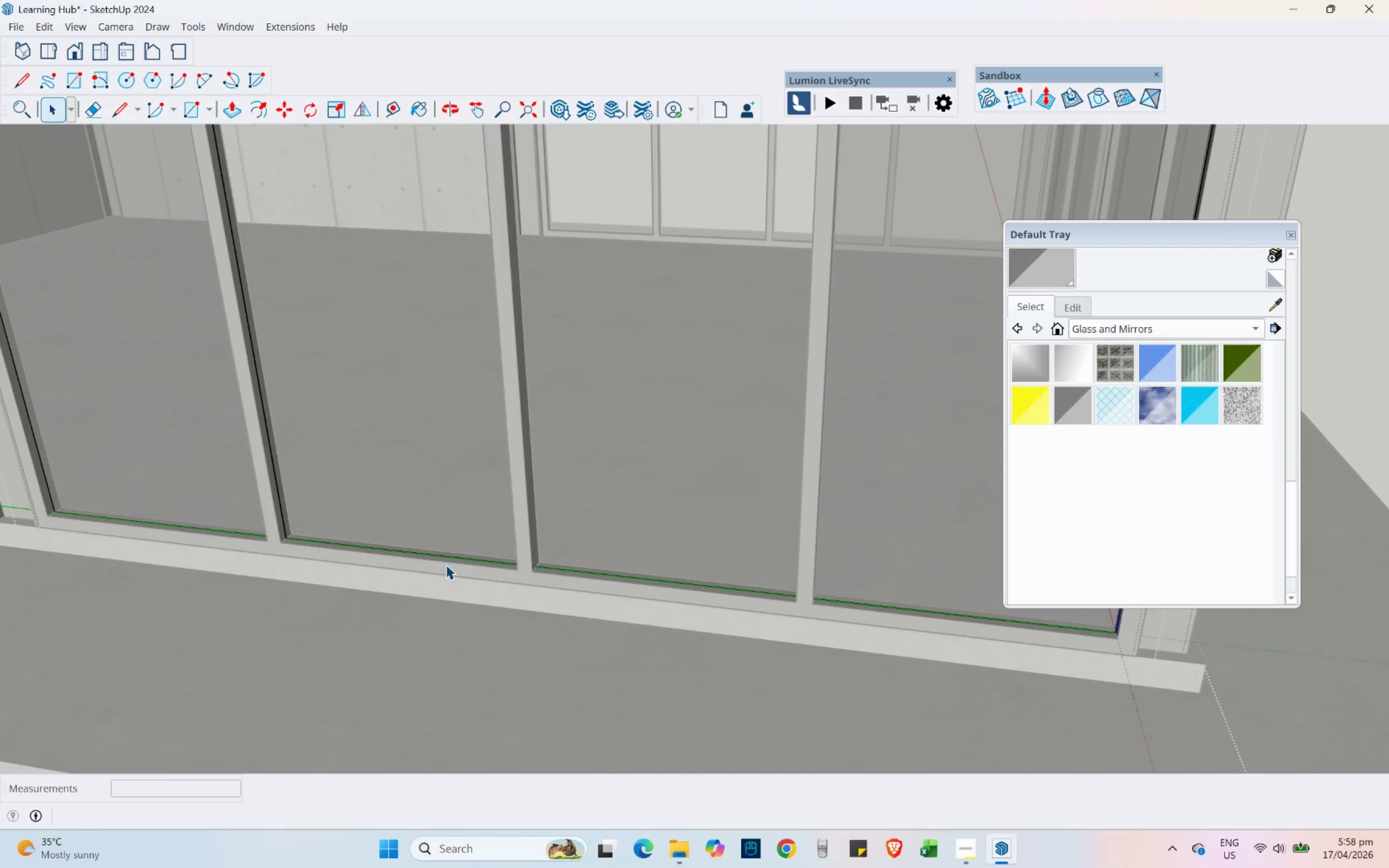 
key(Escape)
 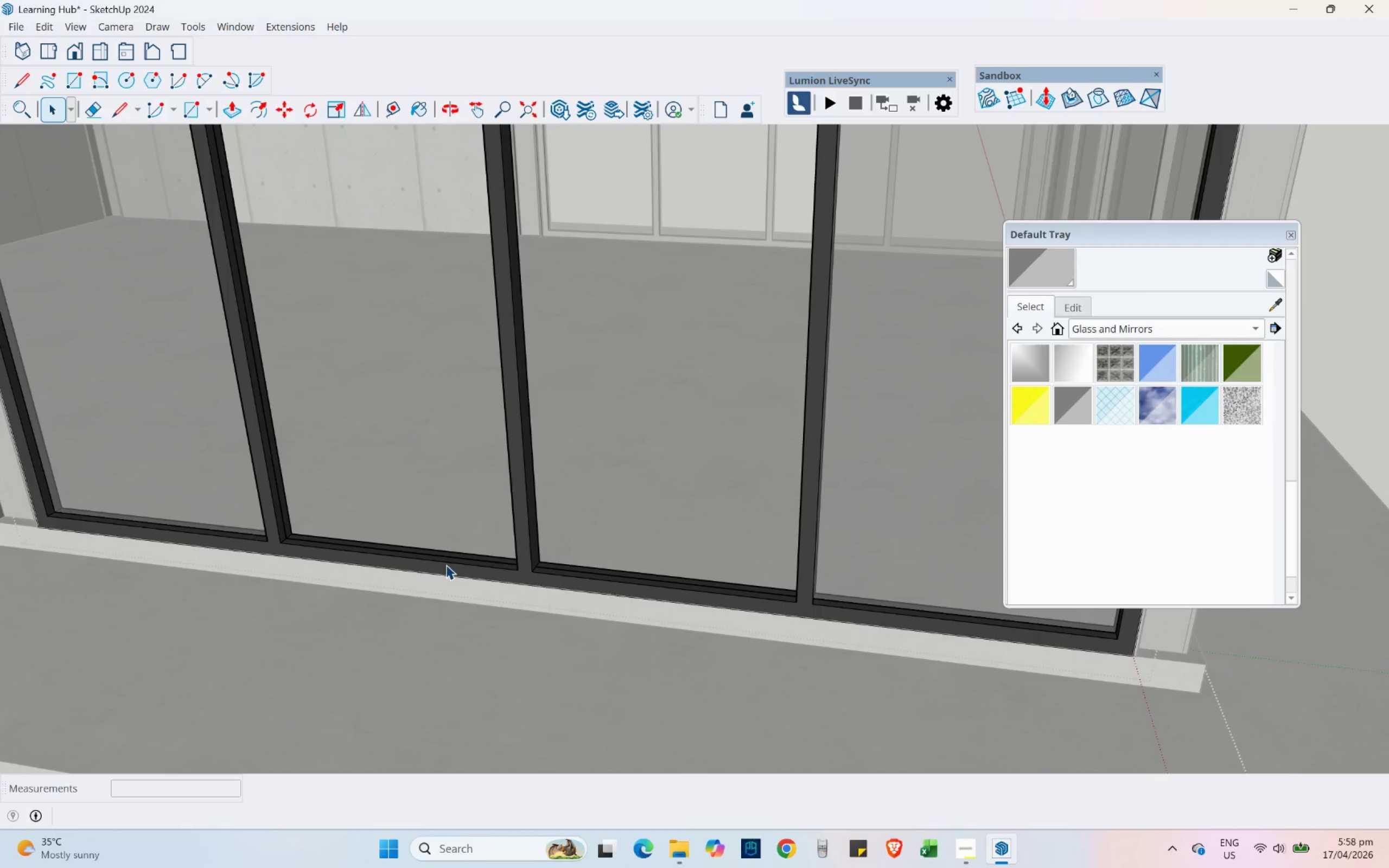 
double_click([446, 565])
 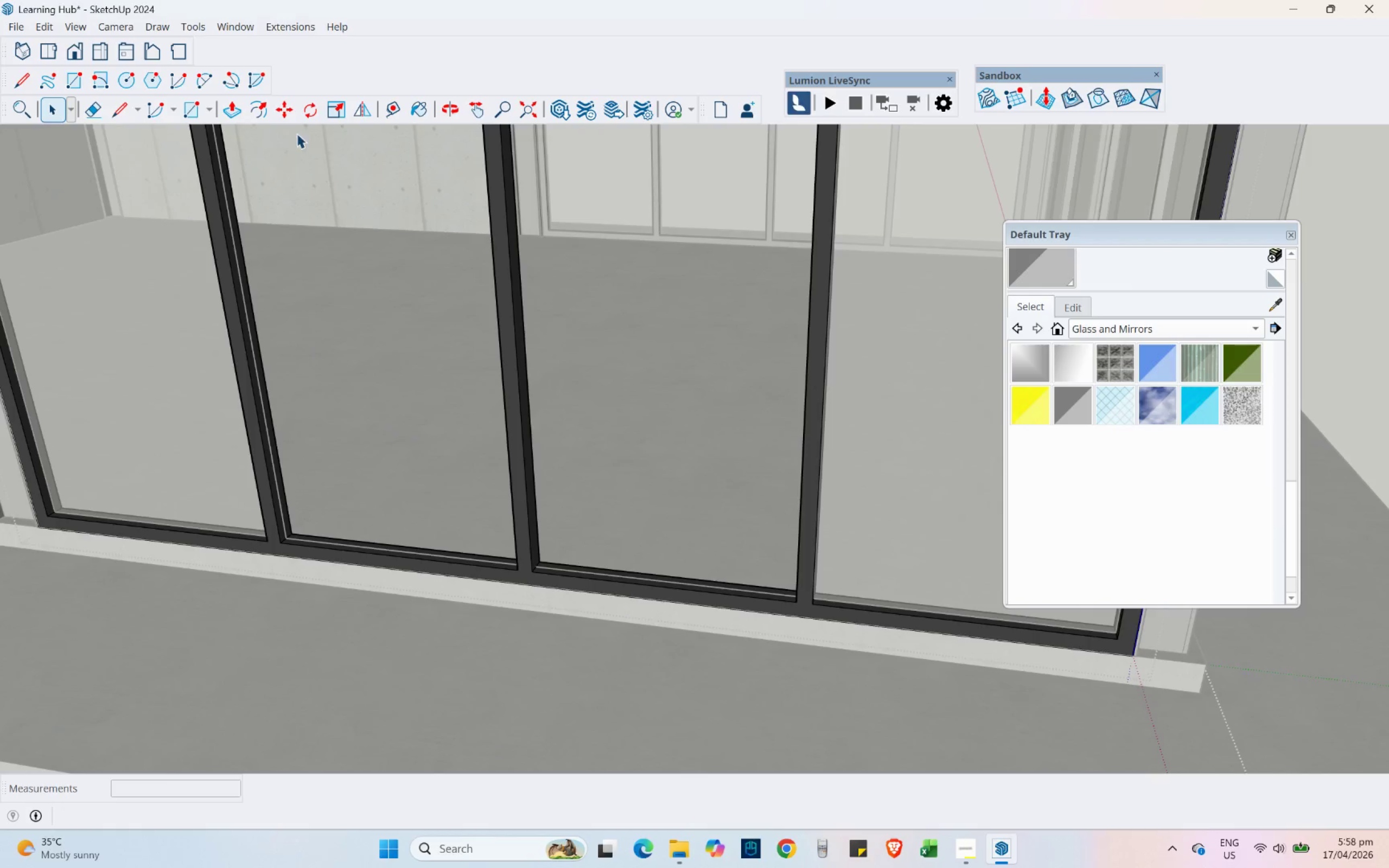 
scroll: coordinate [696, 495], scroll_direction: down, amount: 12.0
 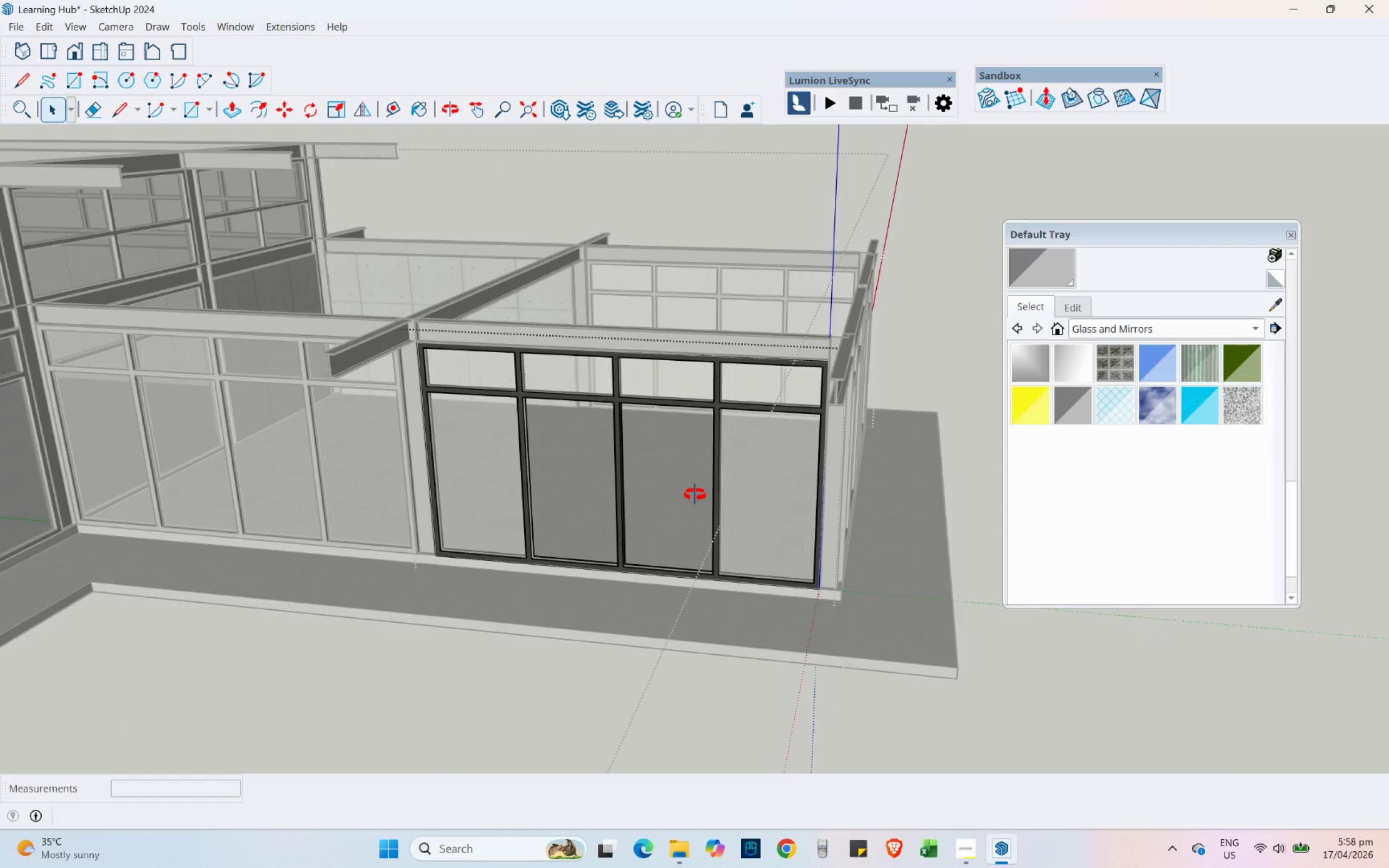 
scroll: coordinate [392, 393], scroll_direction: up, amount: 12.0
 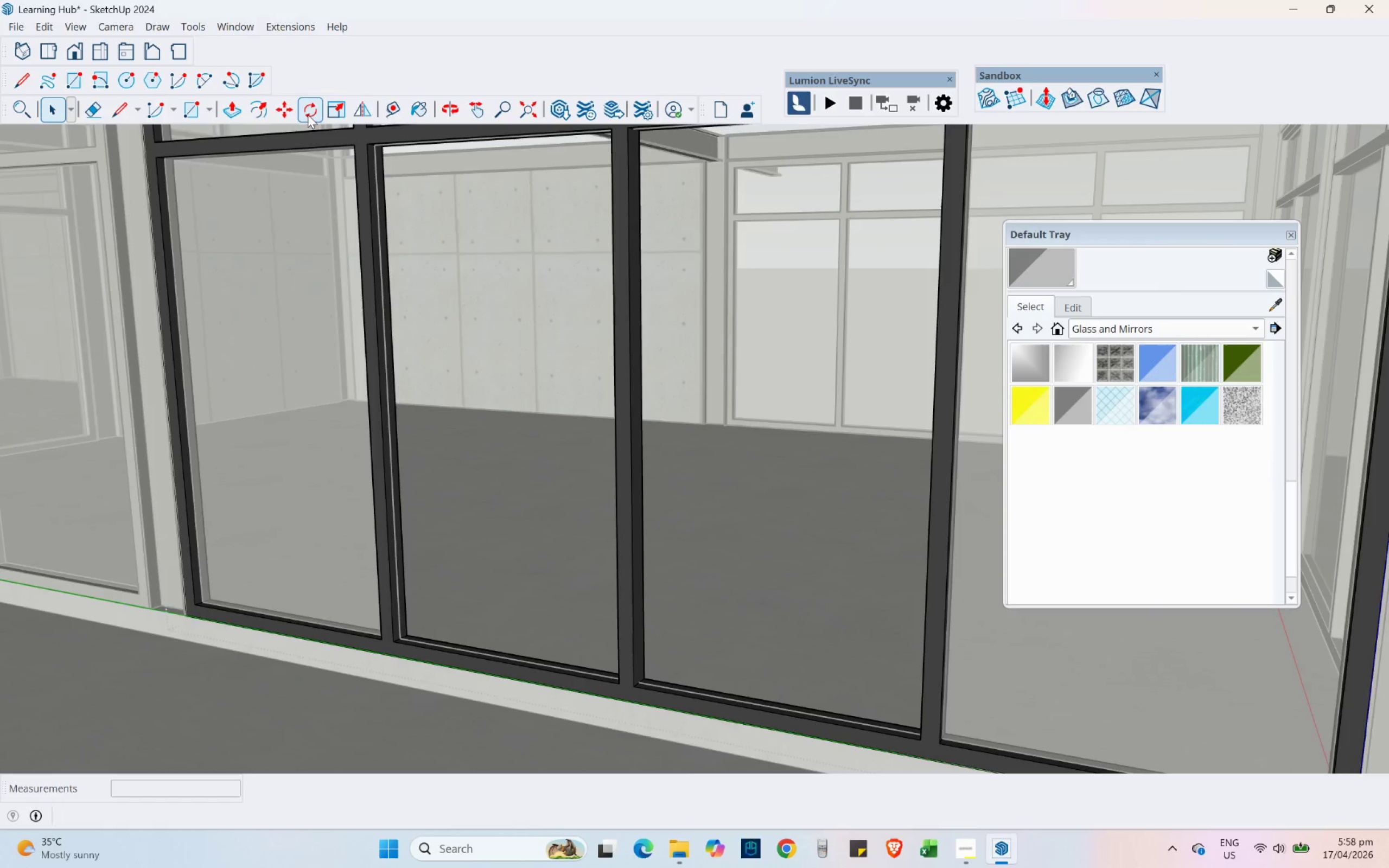 
left_click([240, 110])
 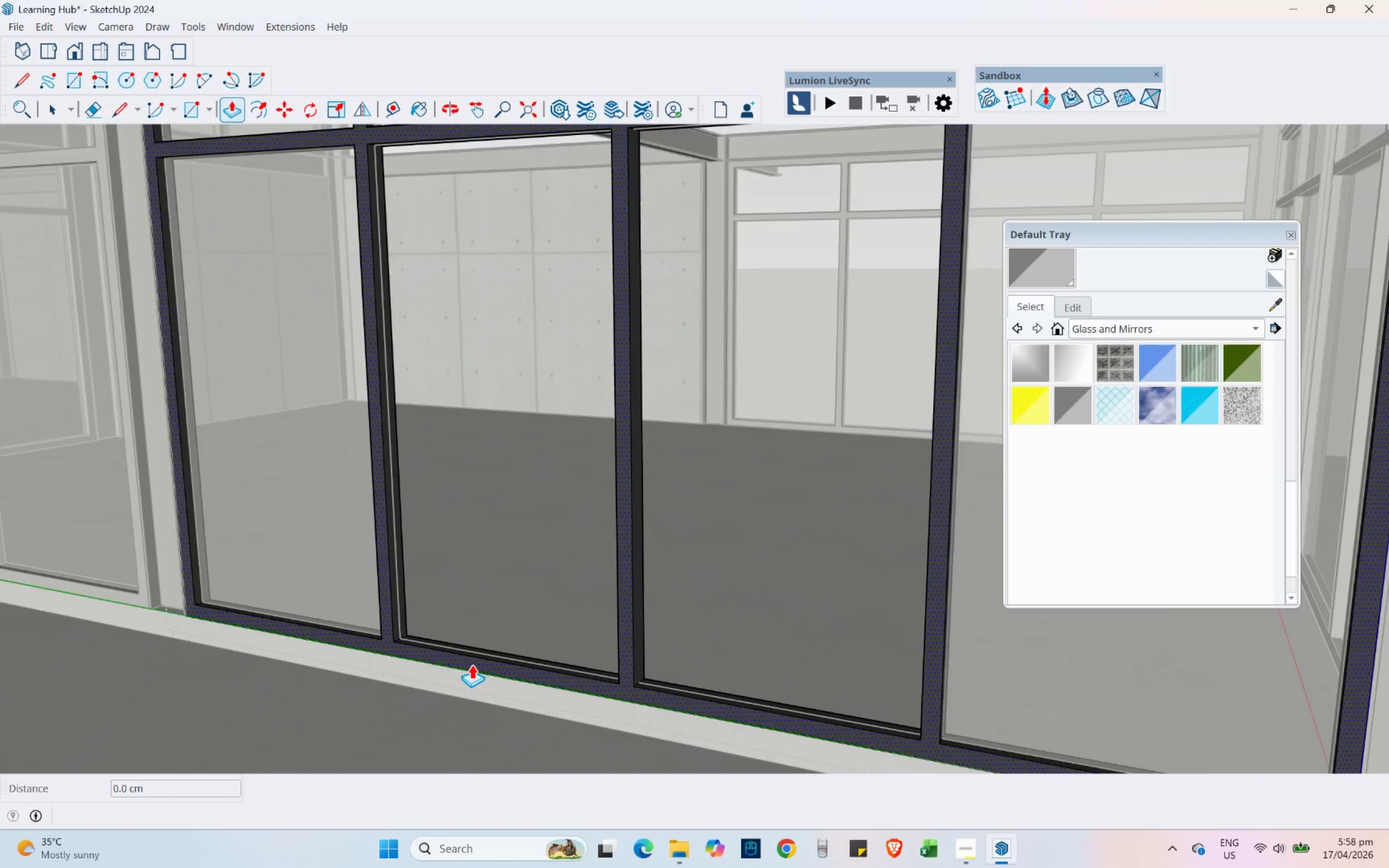 
scroll: coordinate [379, 671], scroll_direction: up, amount: 11.0
 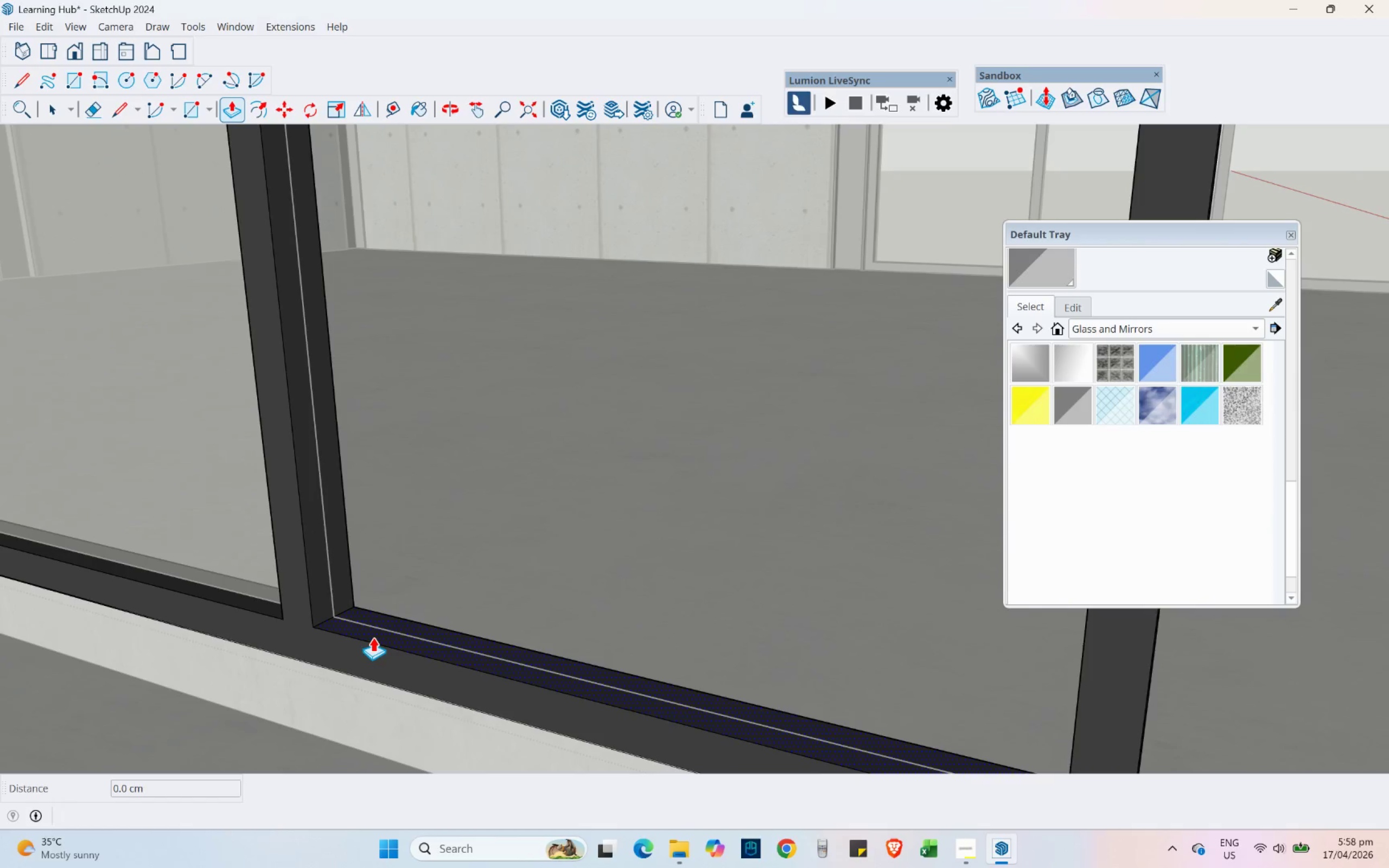 
left_click_drag(start_coordinate=[373, 637], to_coordinate=[289, 656])
 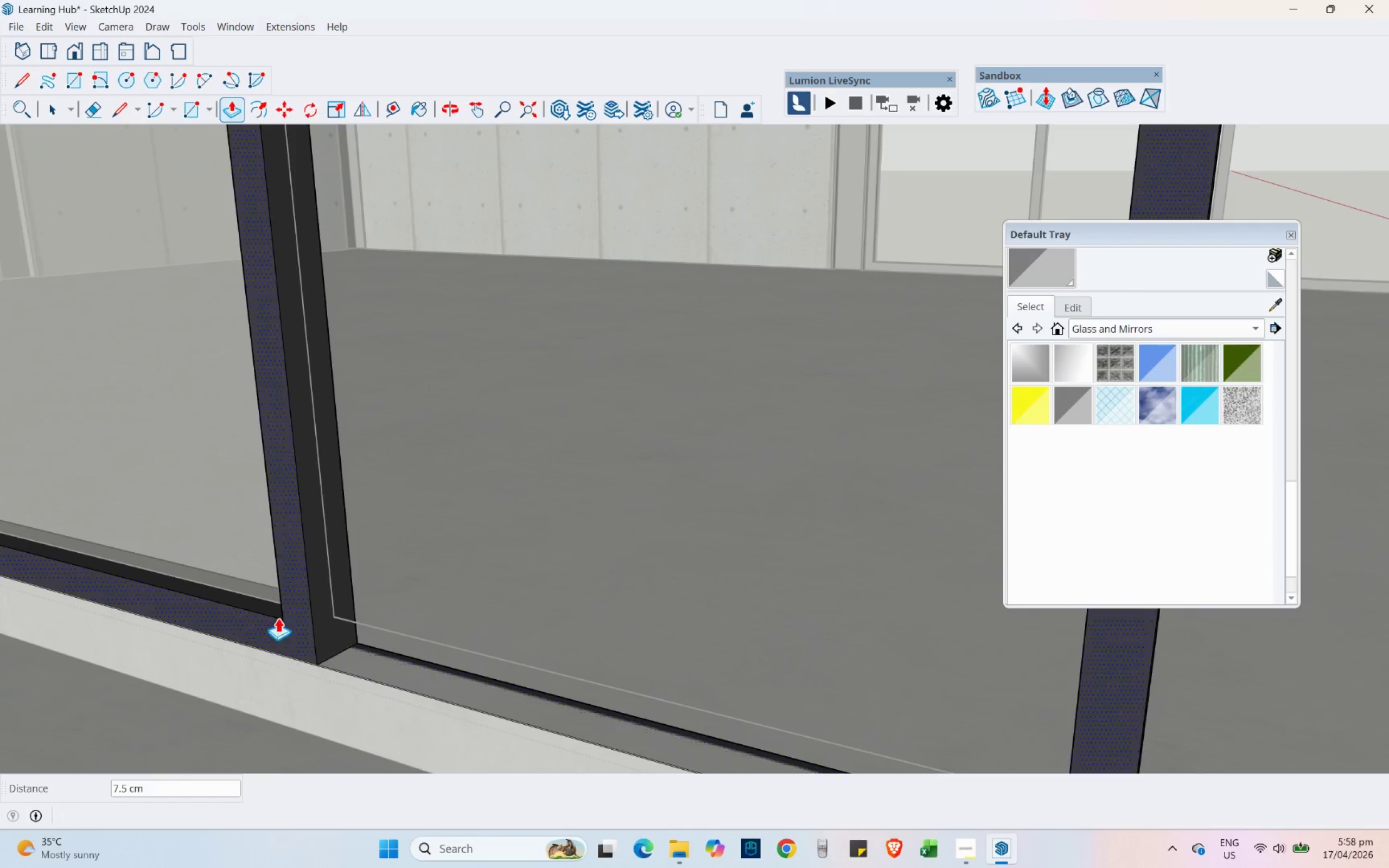 
scroll: coordinate [227, 525], scroll_direction: down, amount: 5.0
 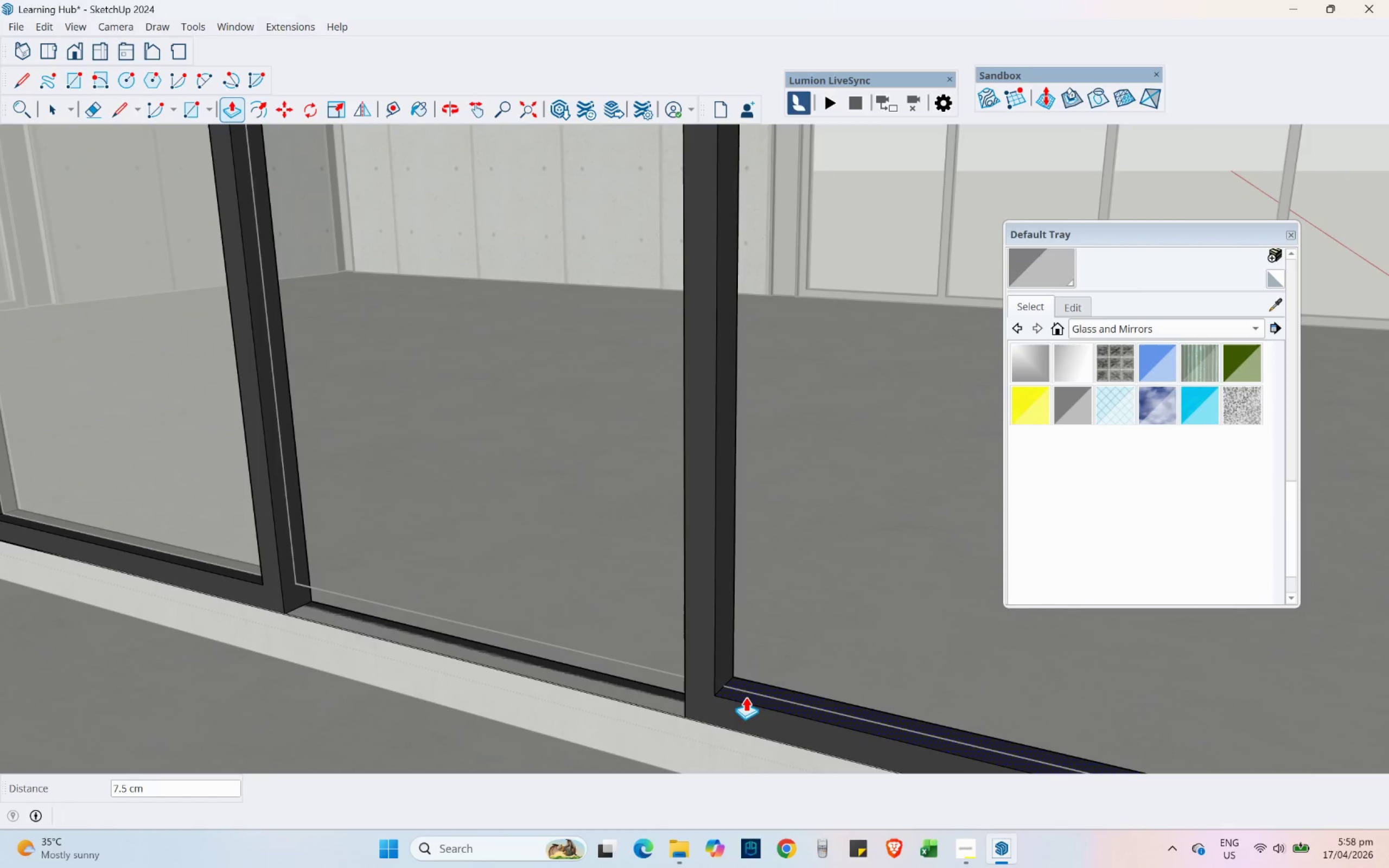 
left_click_drag(start_coordinate=[746, 697], to_coordinate=[722, 729])
 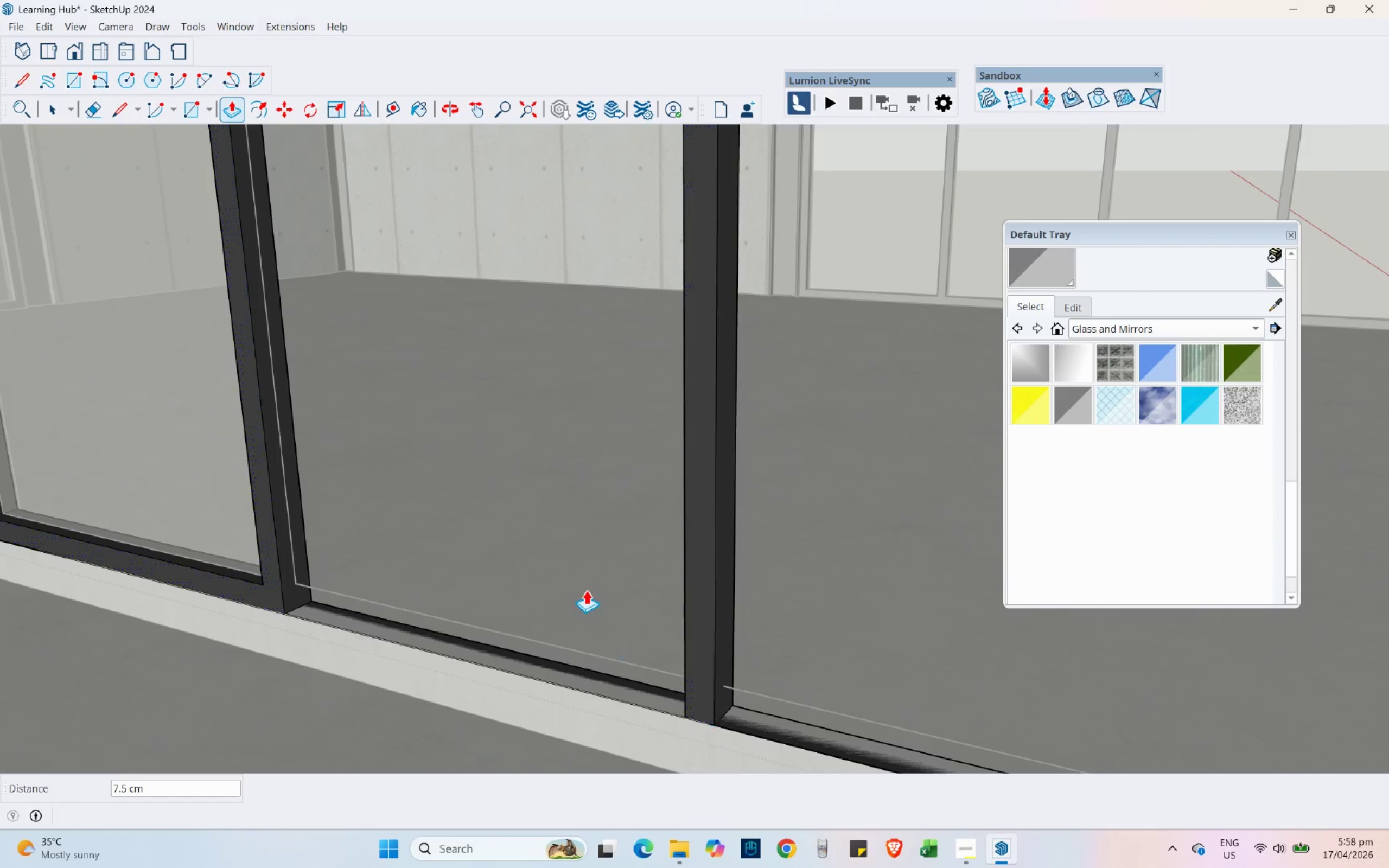 
scroll: coordinate [595, 725], scroll_direction: down, amount: 10.0
 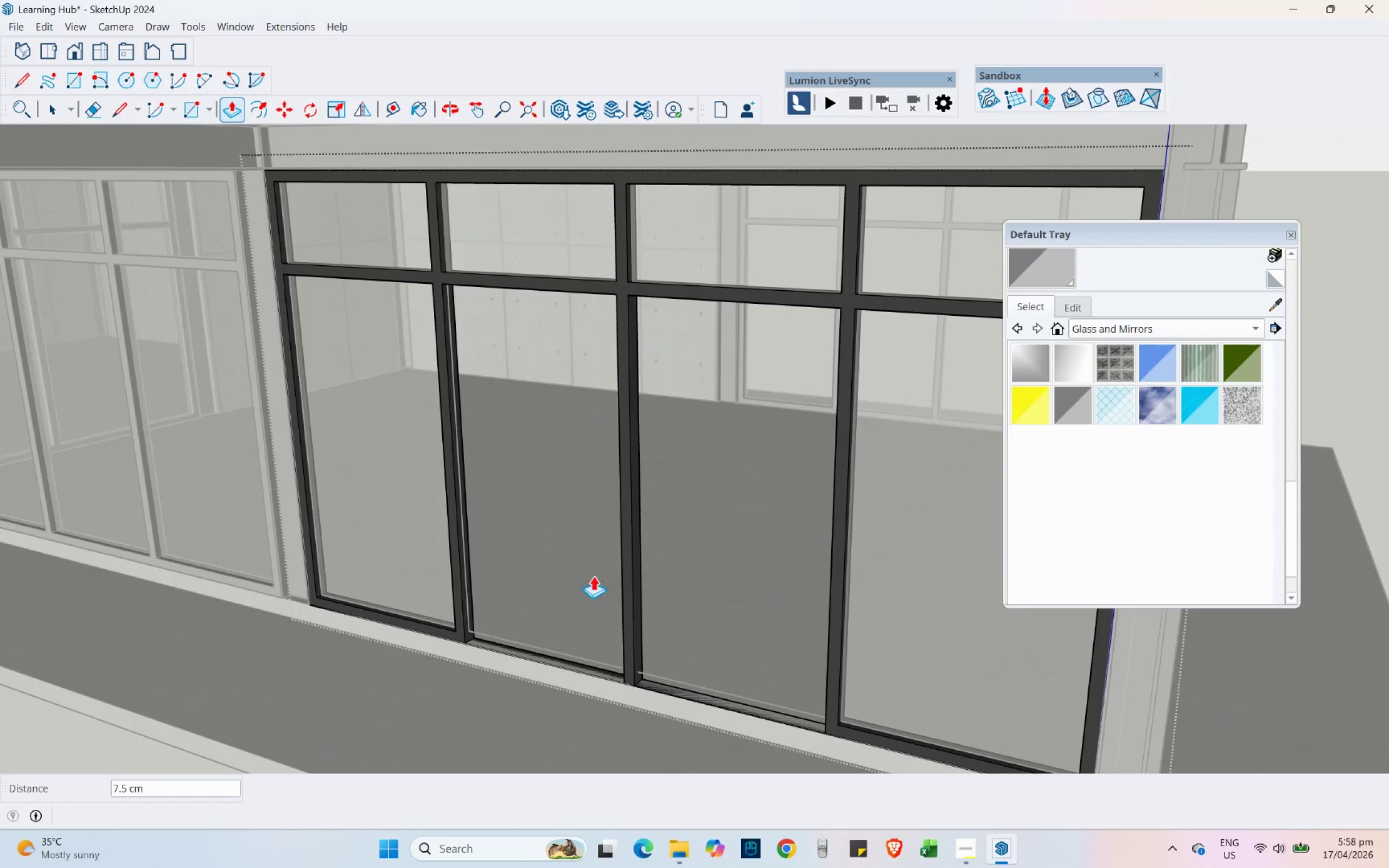 
scroll: coordinate [643, 265], scroll_direction: up, amount: 4.0
 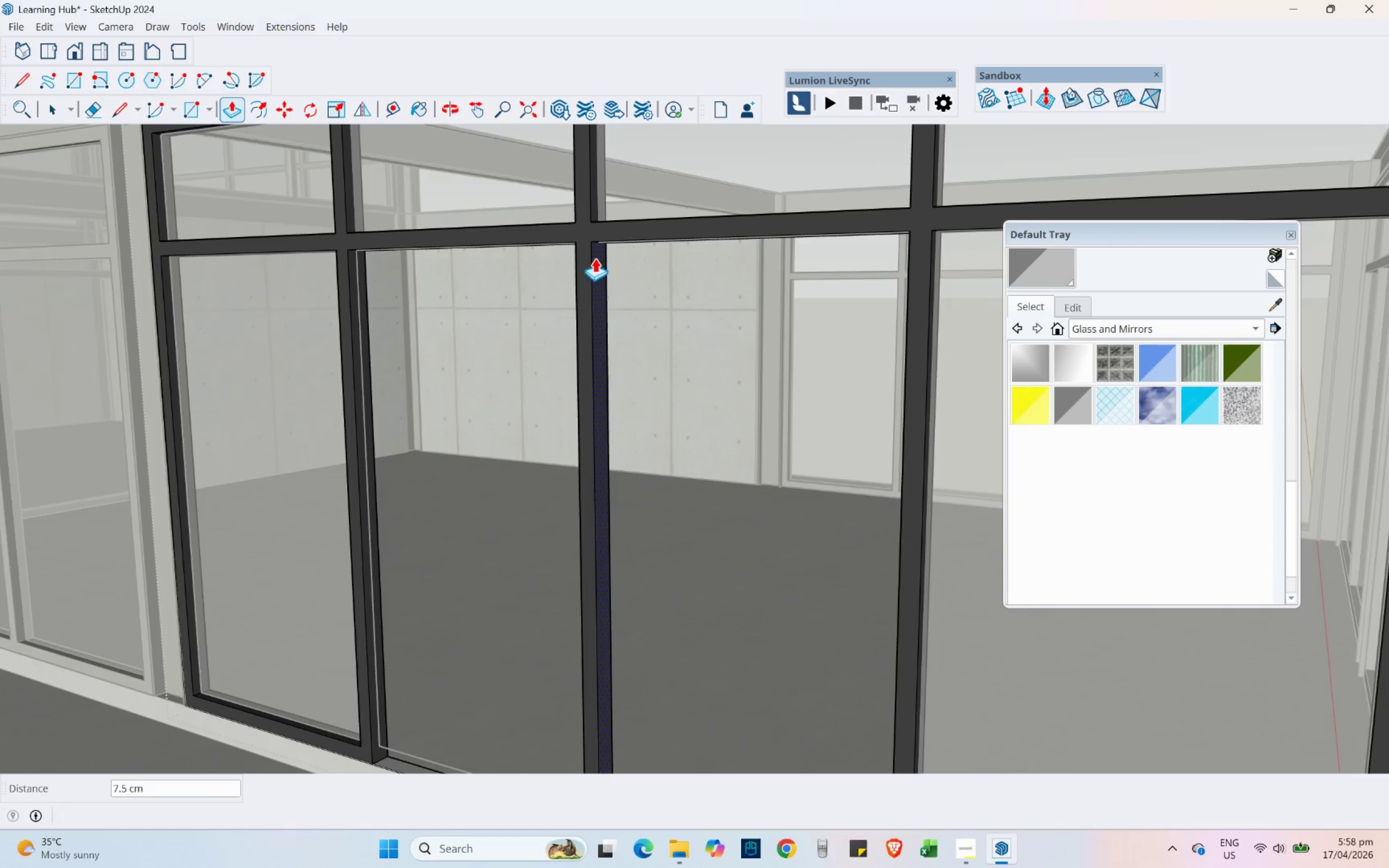 
left_click_drag(start_coordinate=[595, 258], to_coordinate=[572, 242])
 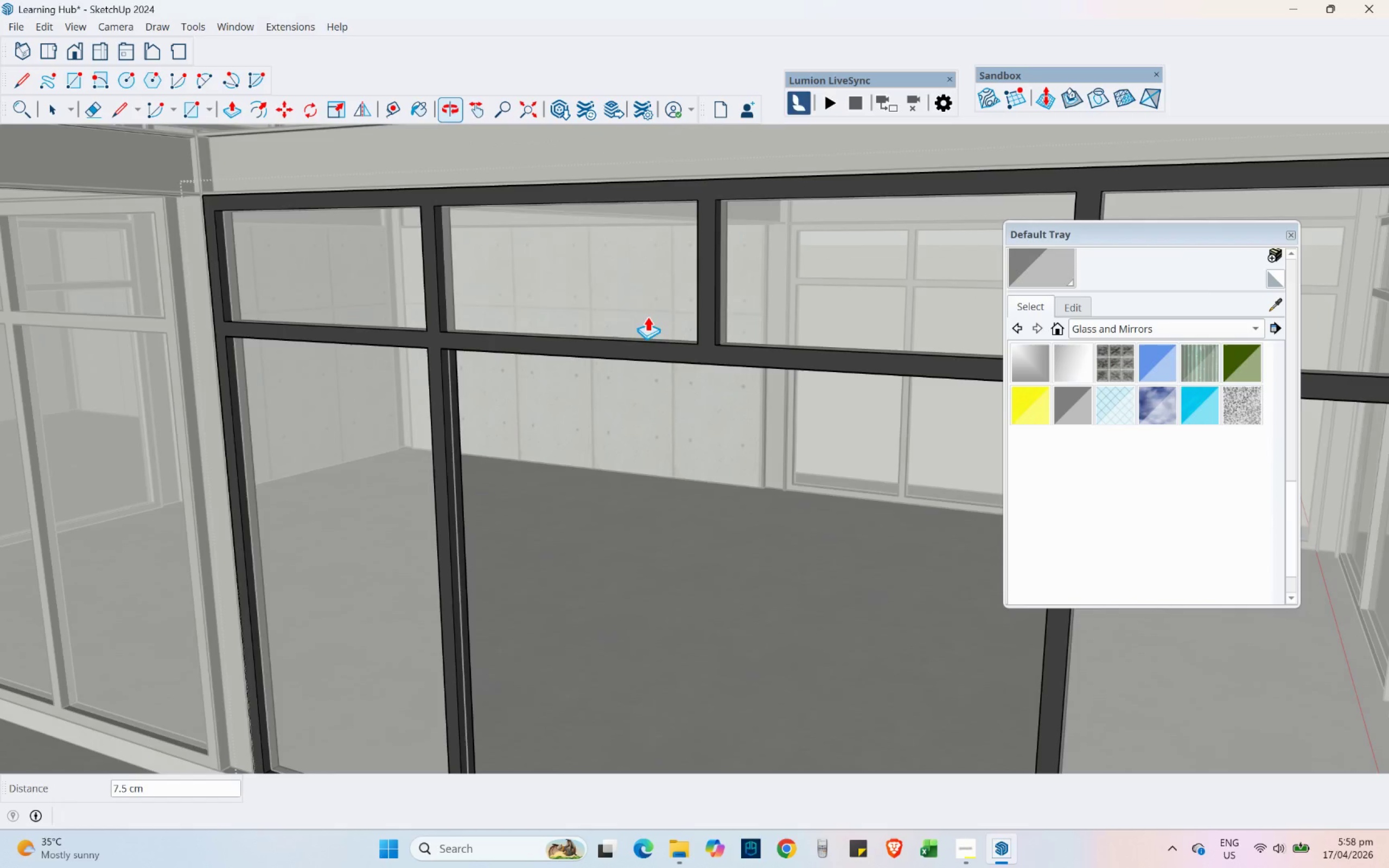 
scroll: coordinate [576, 302], scroll_direction: down, amount: 3.0
 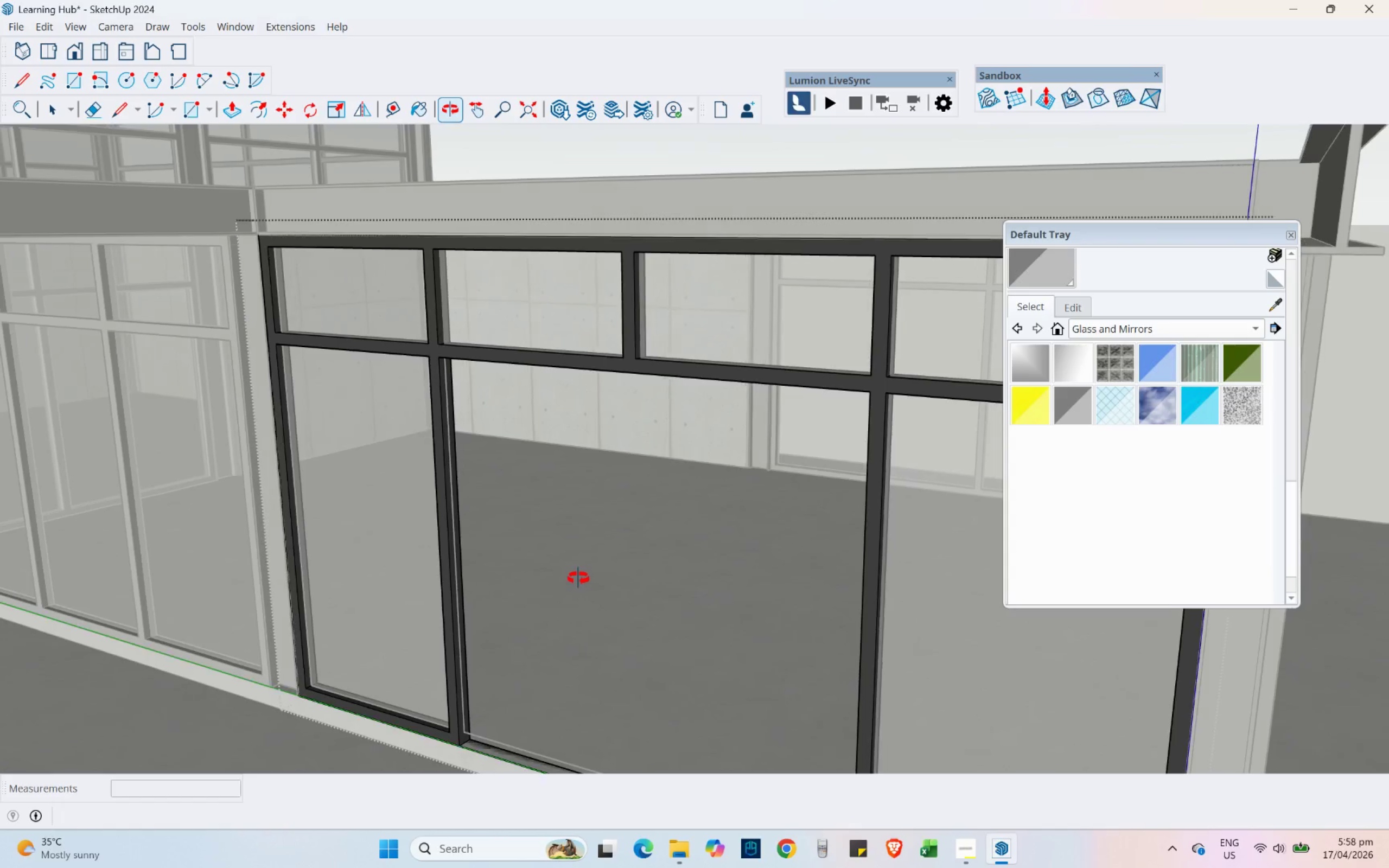 
hold_key(key=ShiftLeft, duration=0.52)
 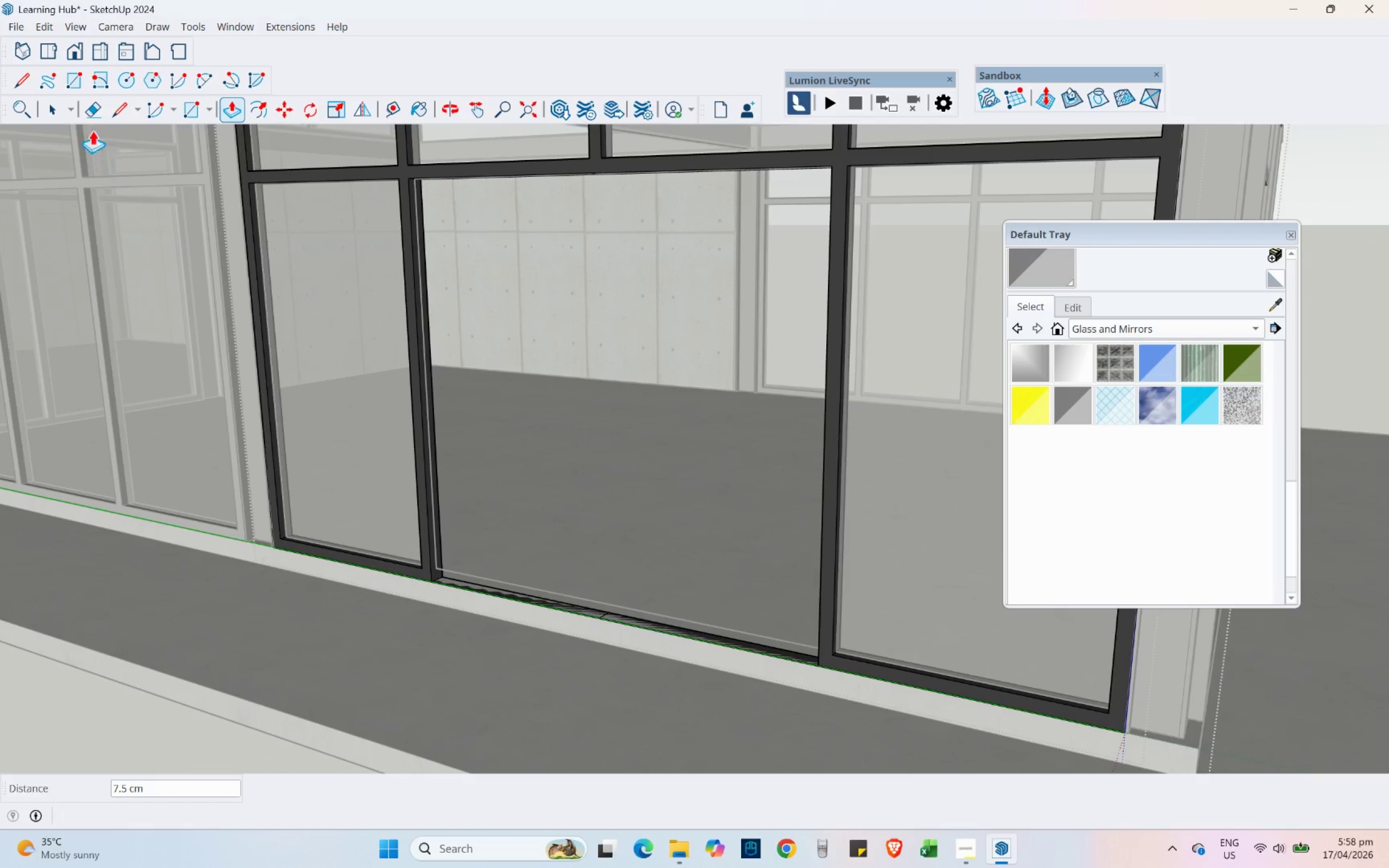 
left_click([53, 106])
 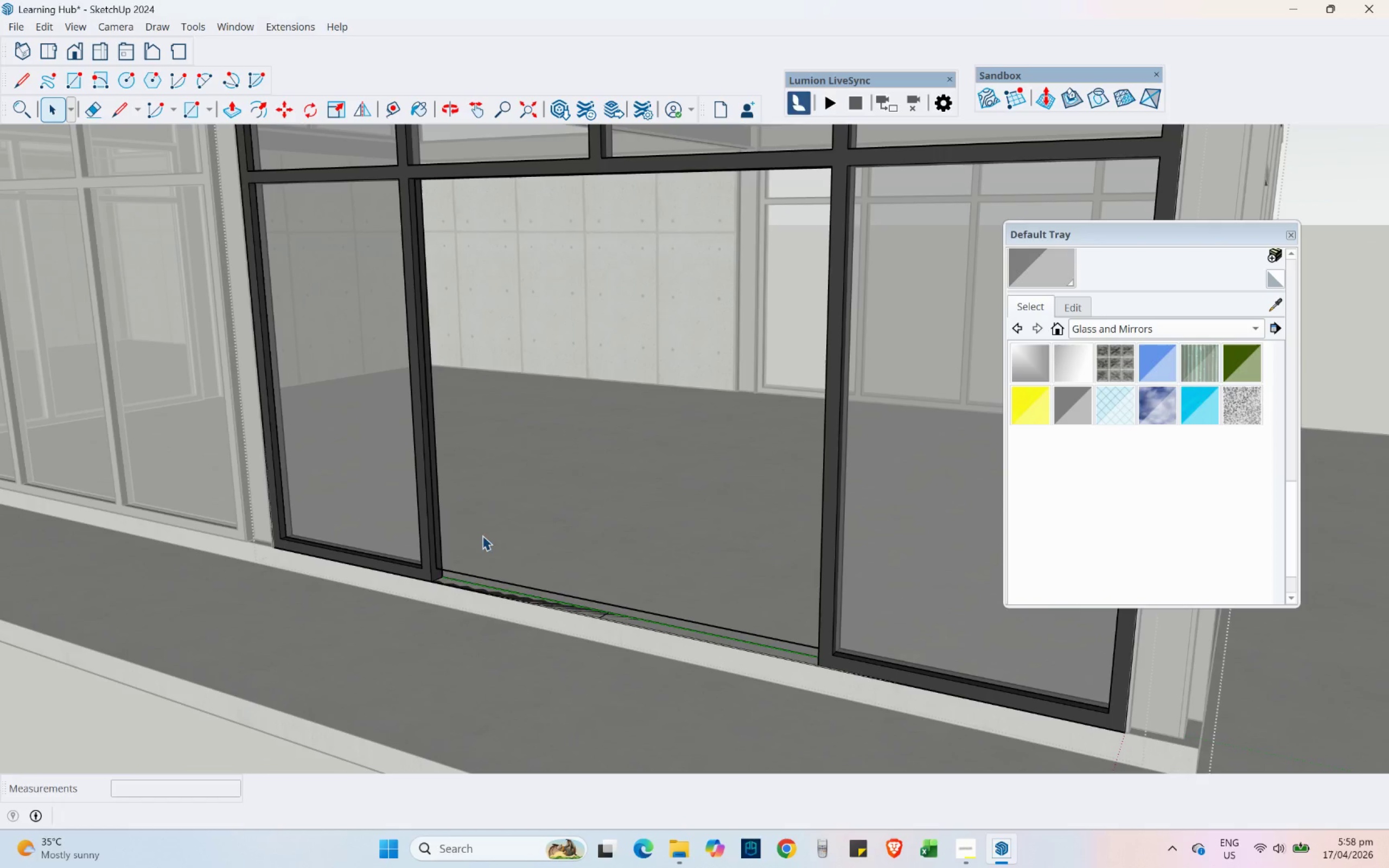 
double_click([392, 488])
 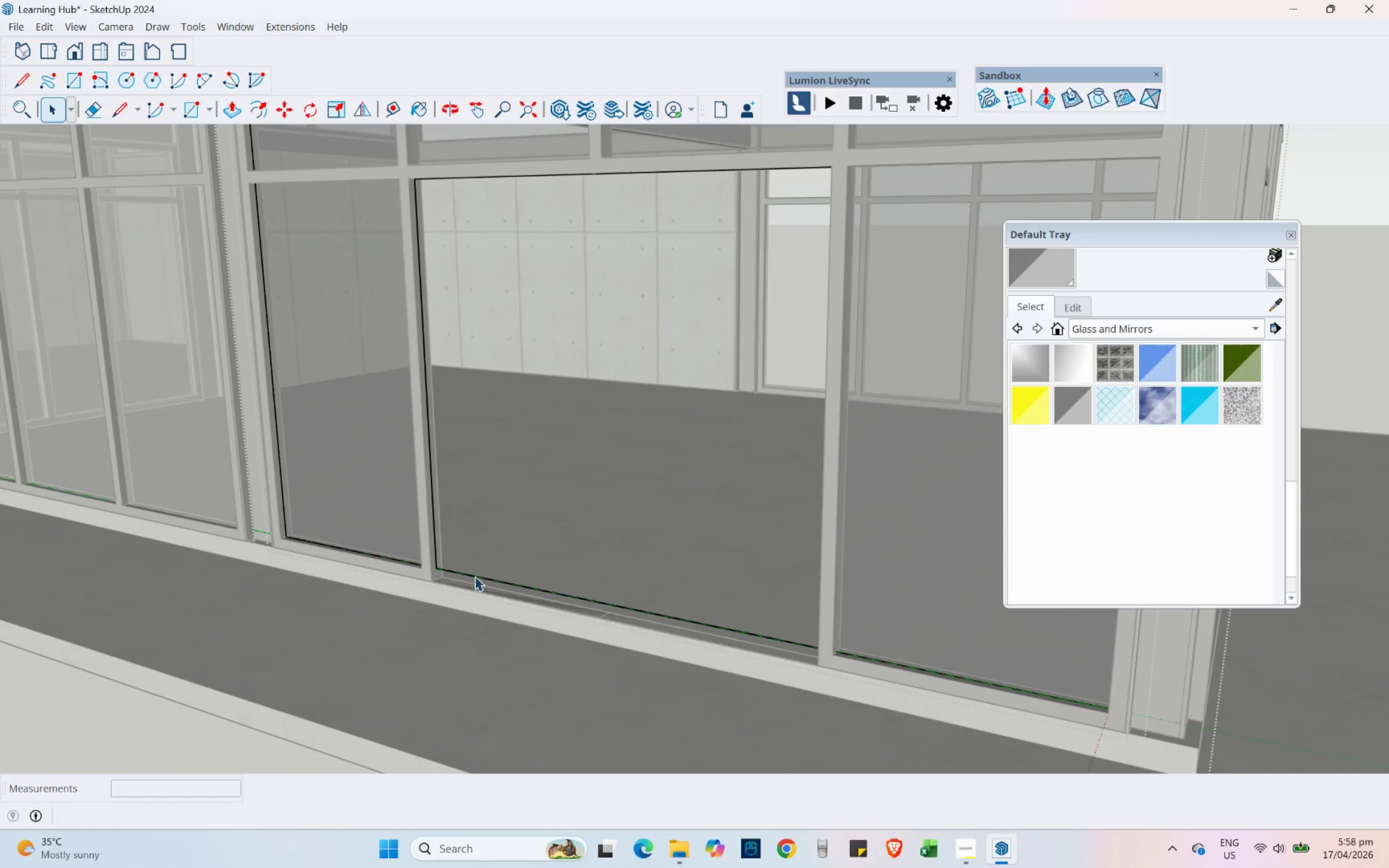 
key(E)
 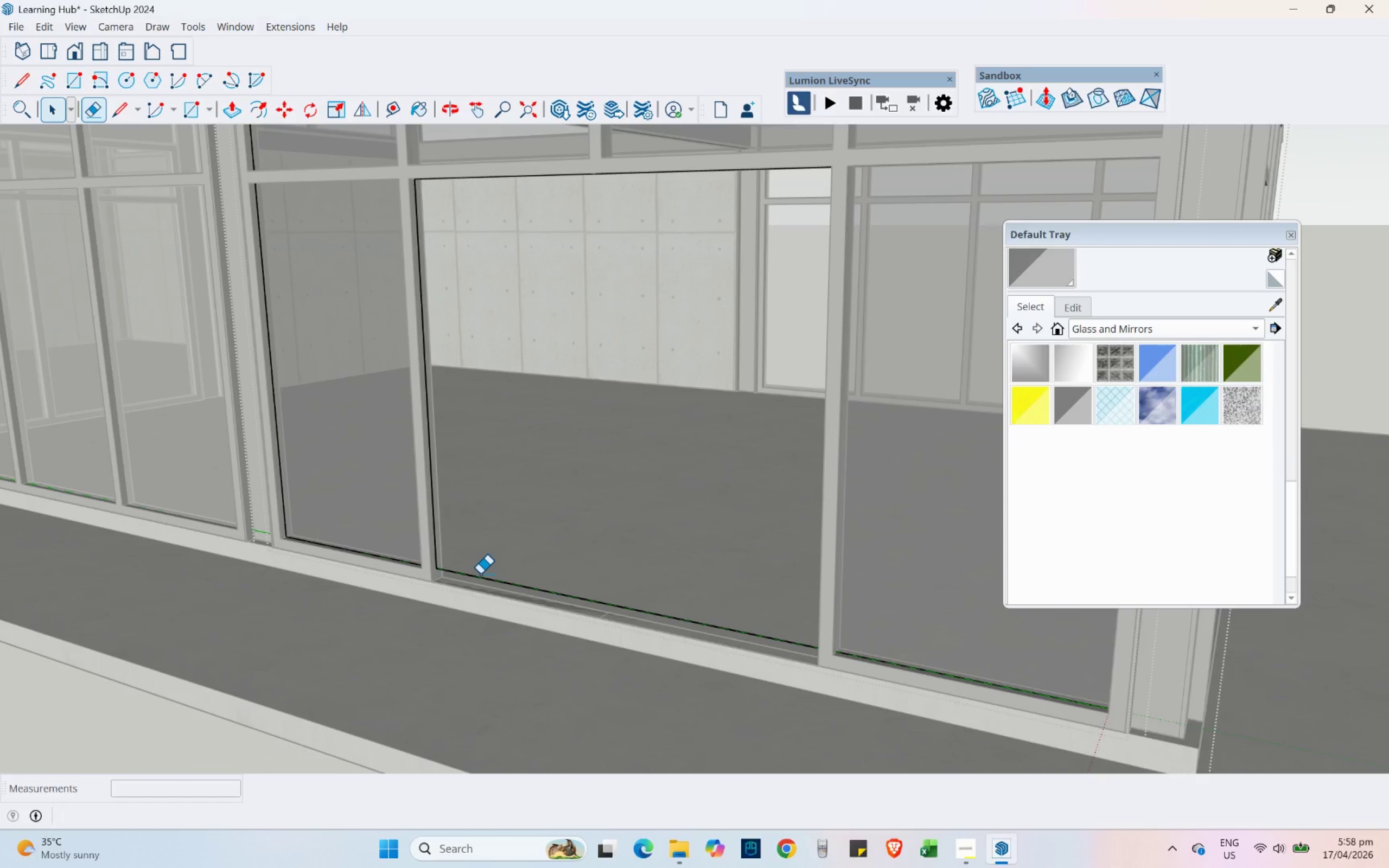 
left_click_drag(start_coordinate=[480, 576], to_coordinate=[480, 582])
 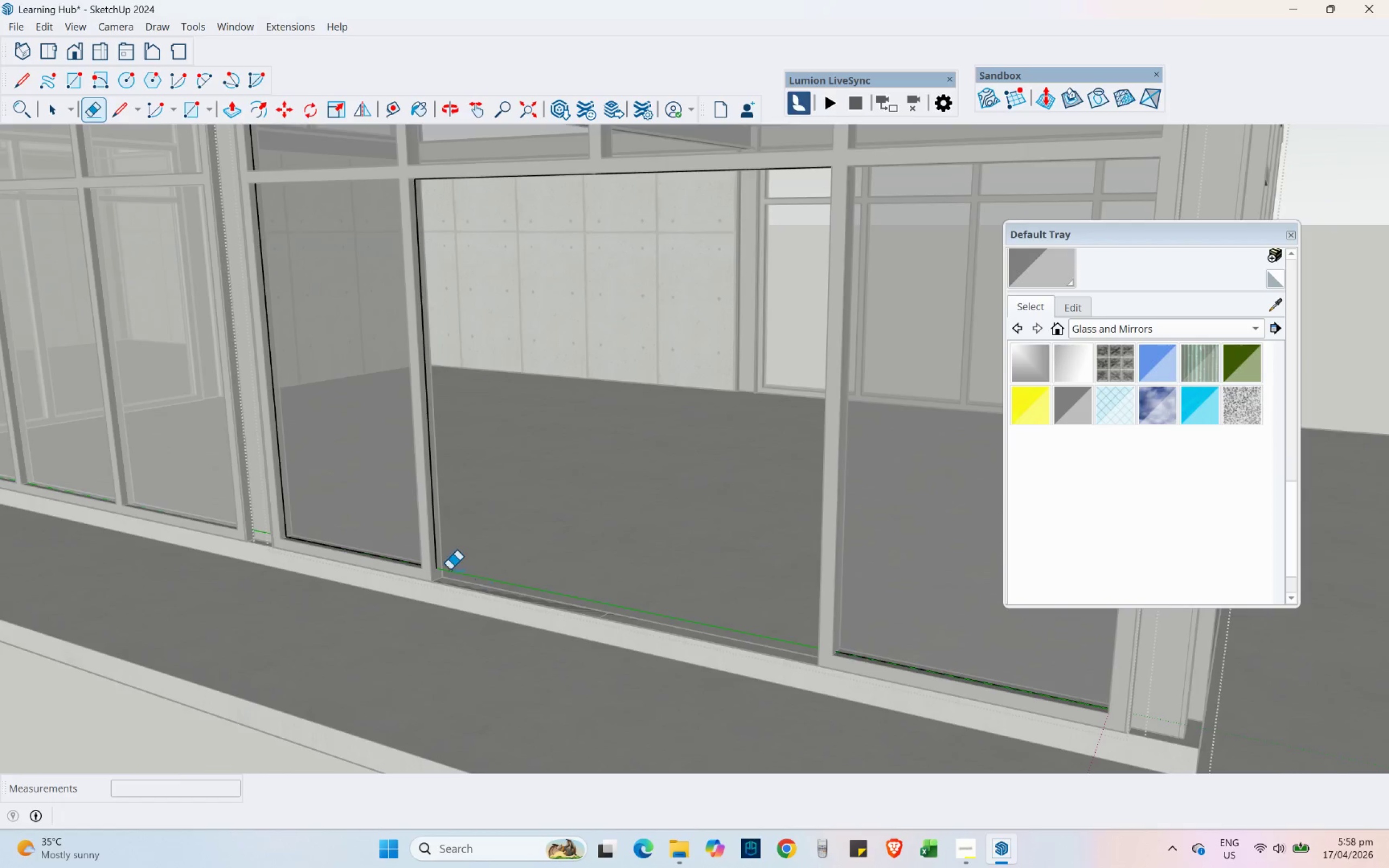 
scroll: coordinate [450, 570], scroll_direction: up, amount: 2.0
 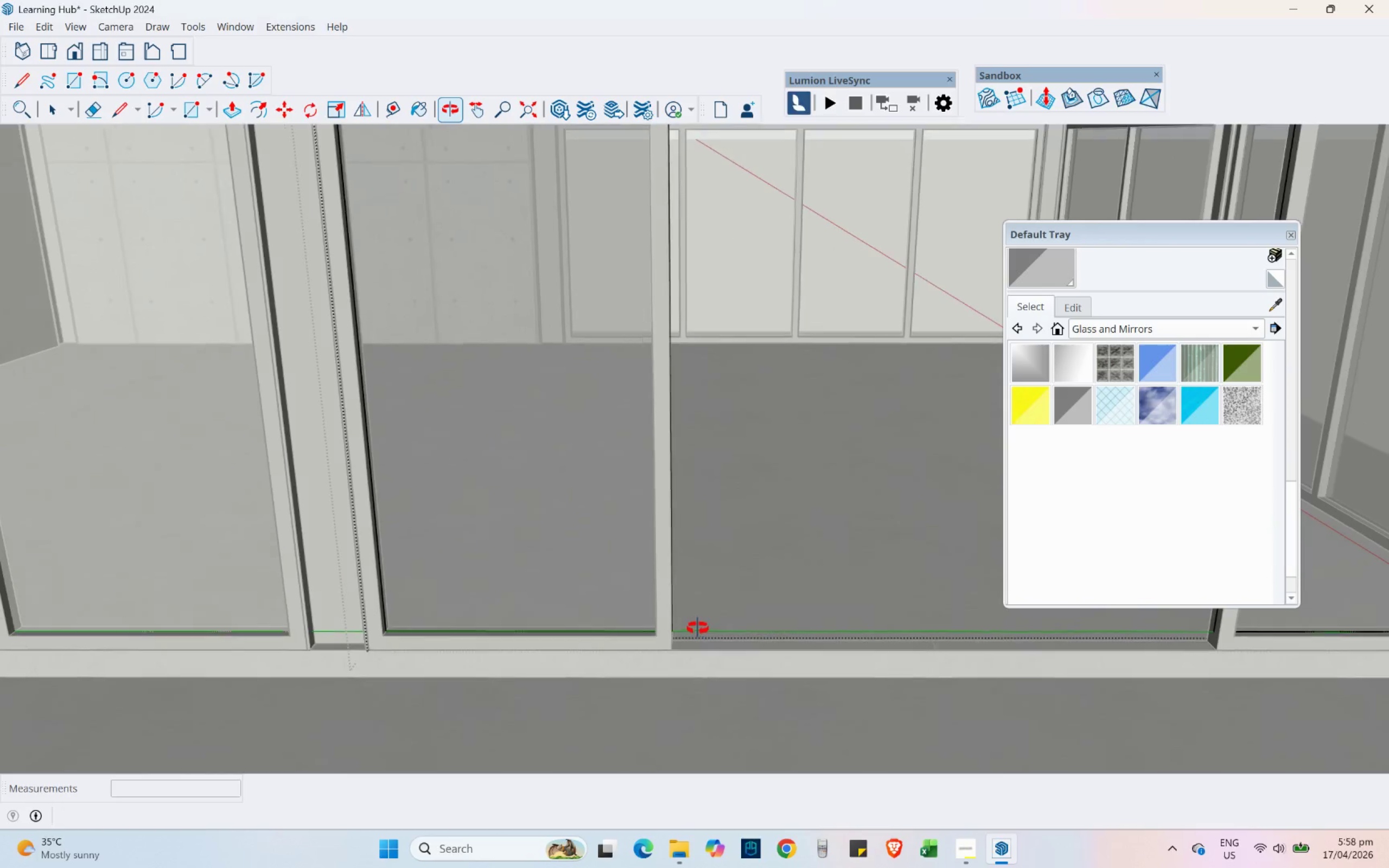 
hold_key(key=ShiftLeft, duration=0.34)
 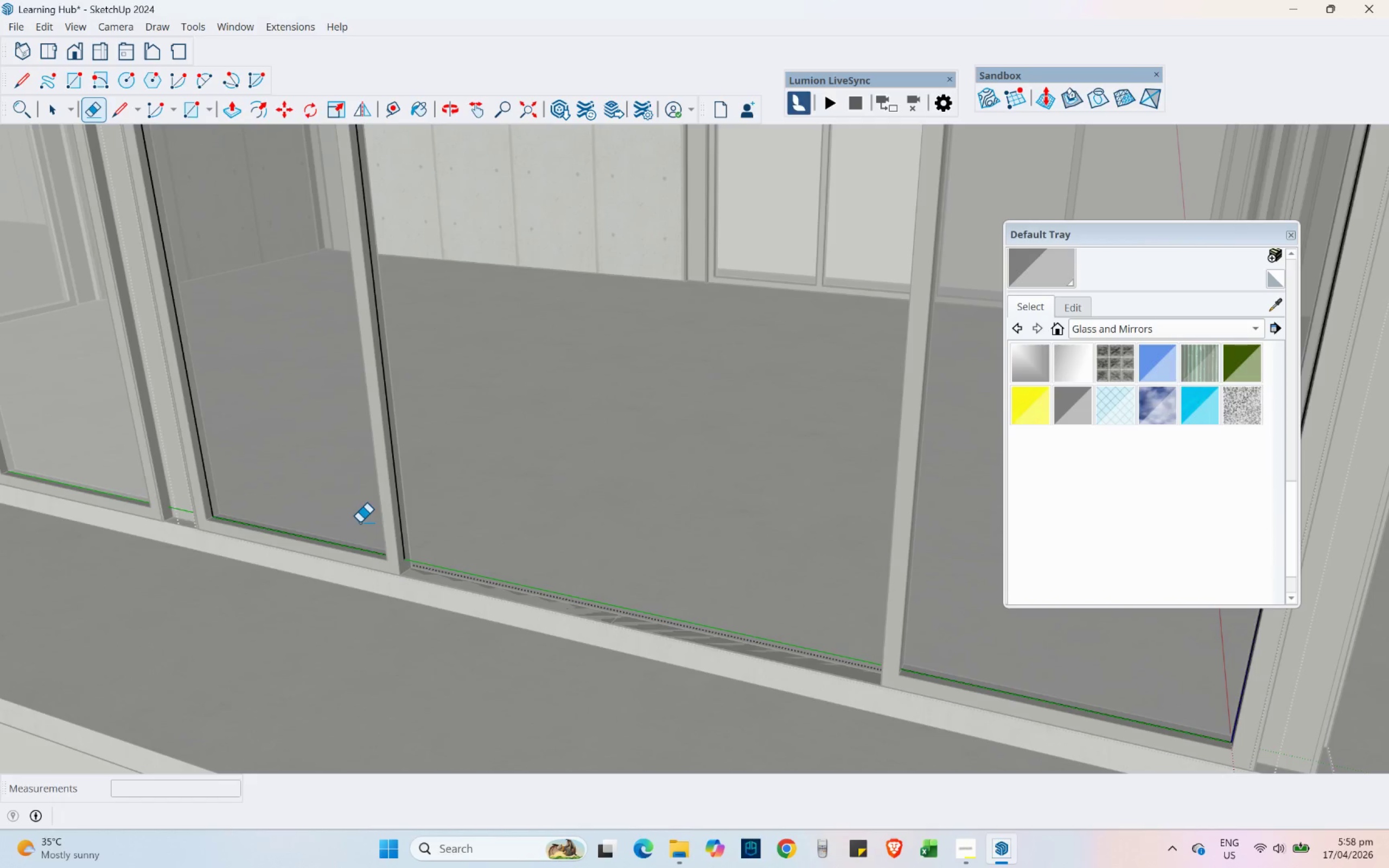 
key(Space)
 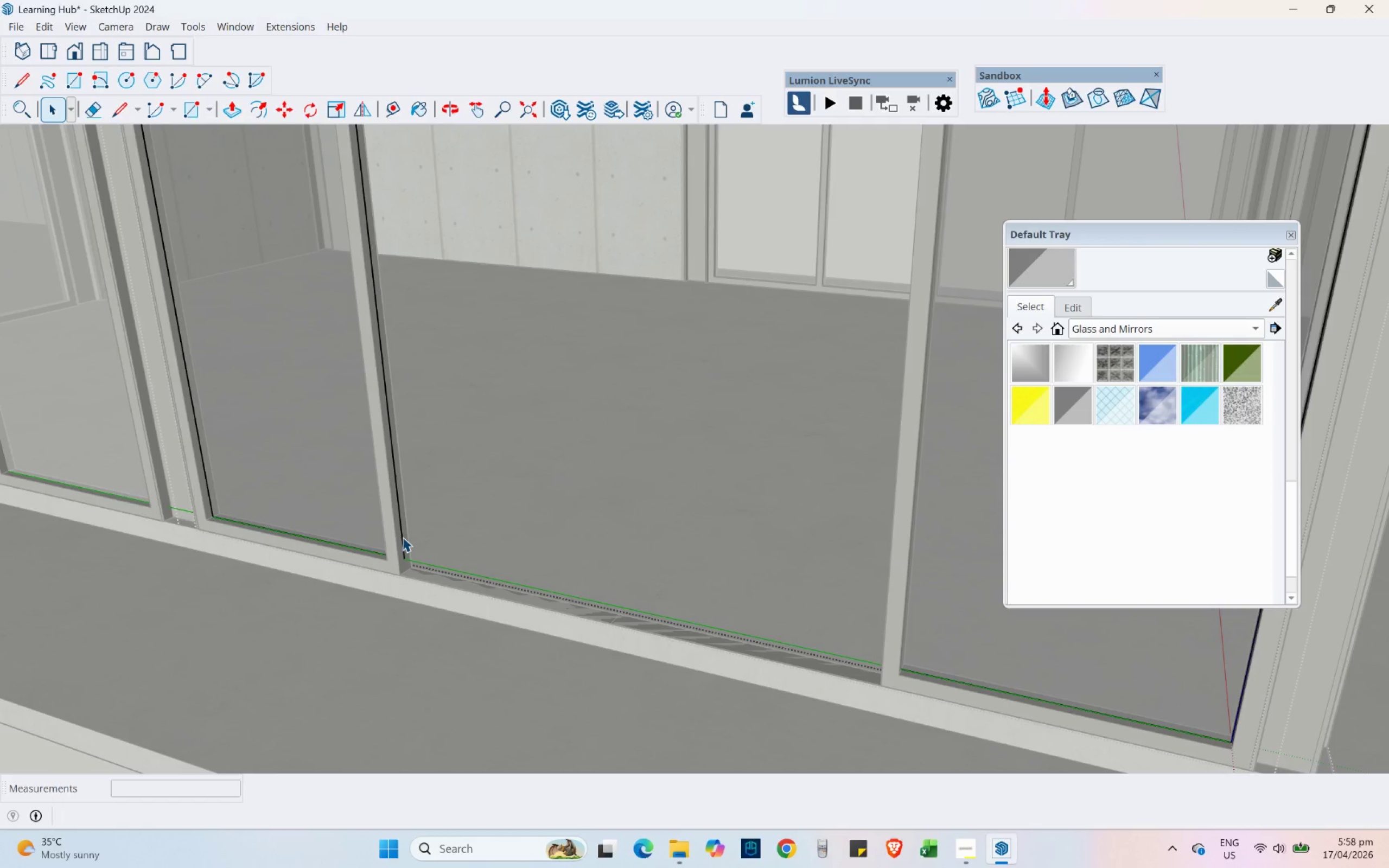 
left_click([389, 530])
 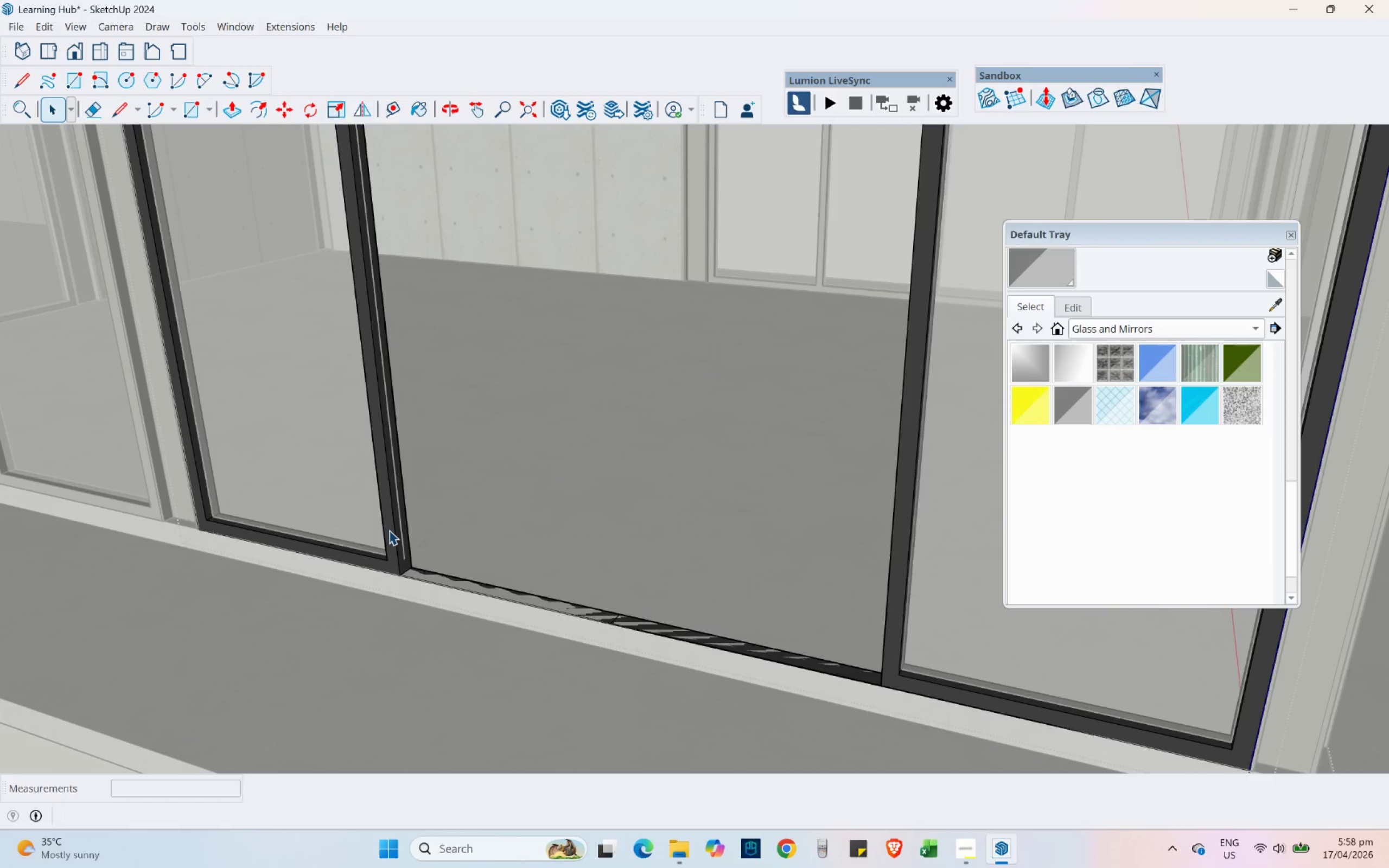 
left_click([389, 530])
 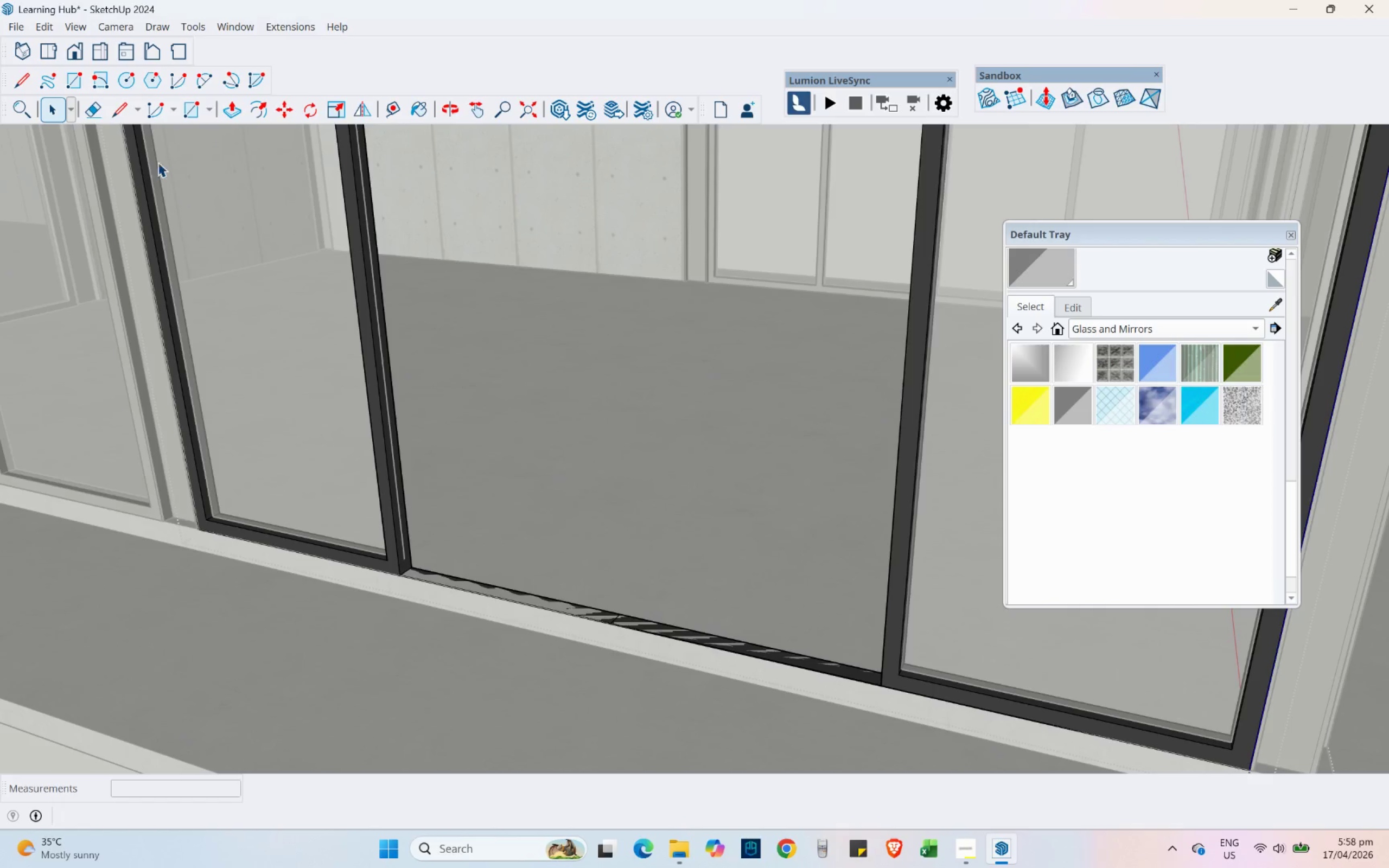 
left_click([100, 114])
 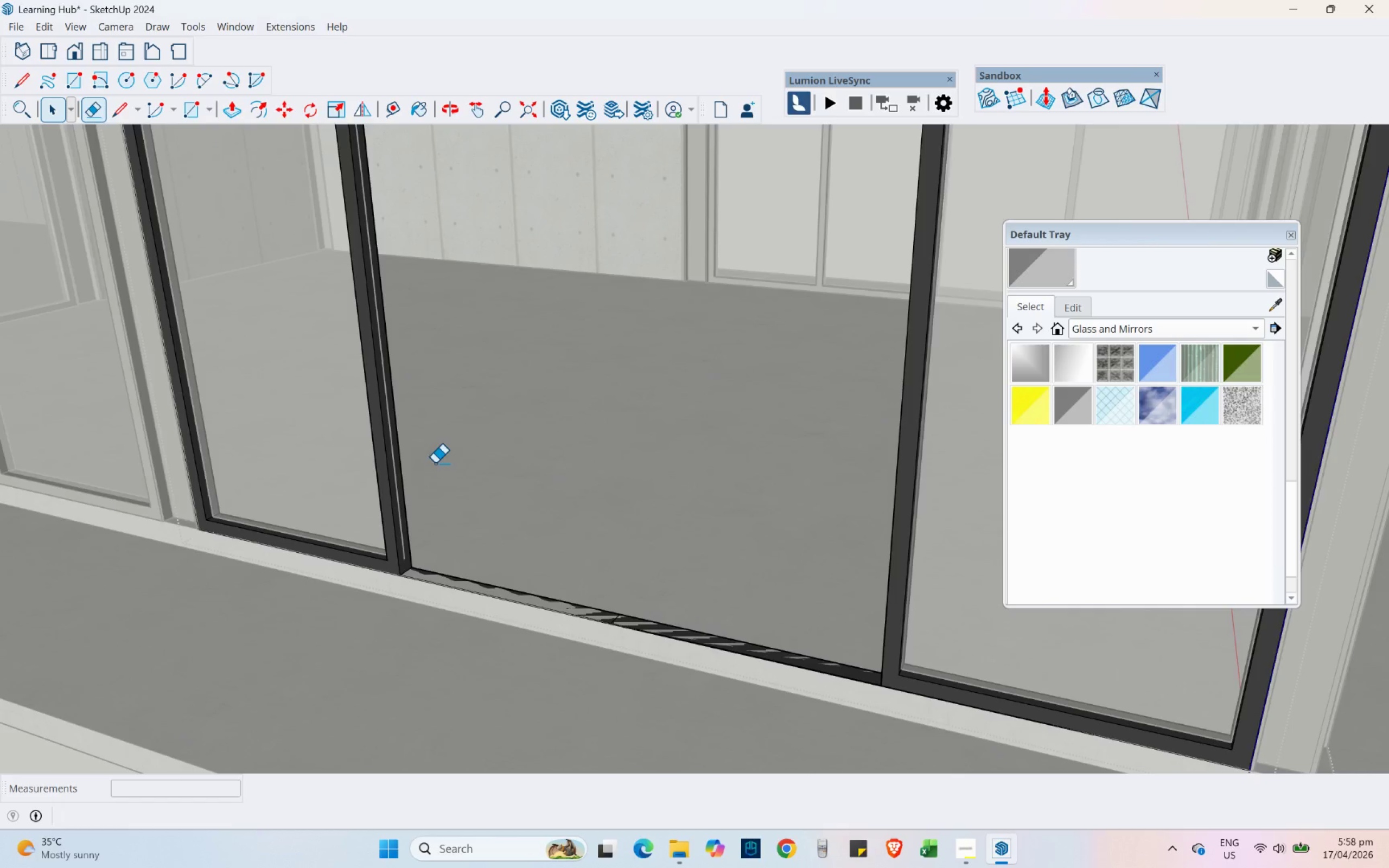 
left_click_drag(start_coordinate=[536, 593], to_coordinate=[510, 642])
 